 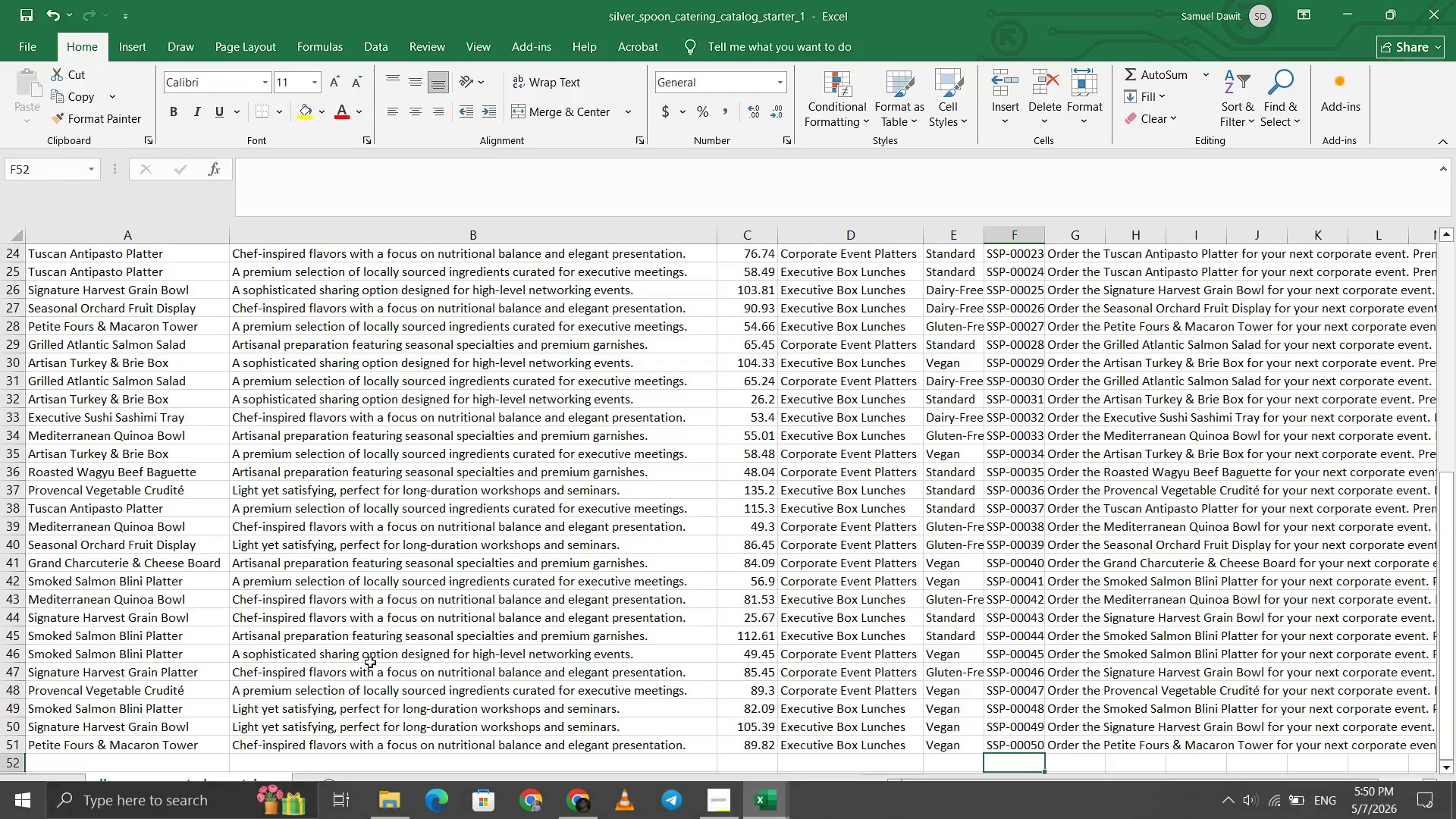 
scroll: coordinate [989, 415], scroll_direction: up, amount: 3.0
 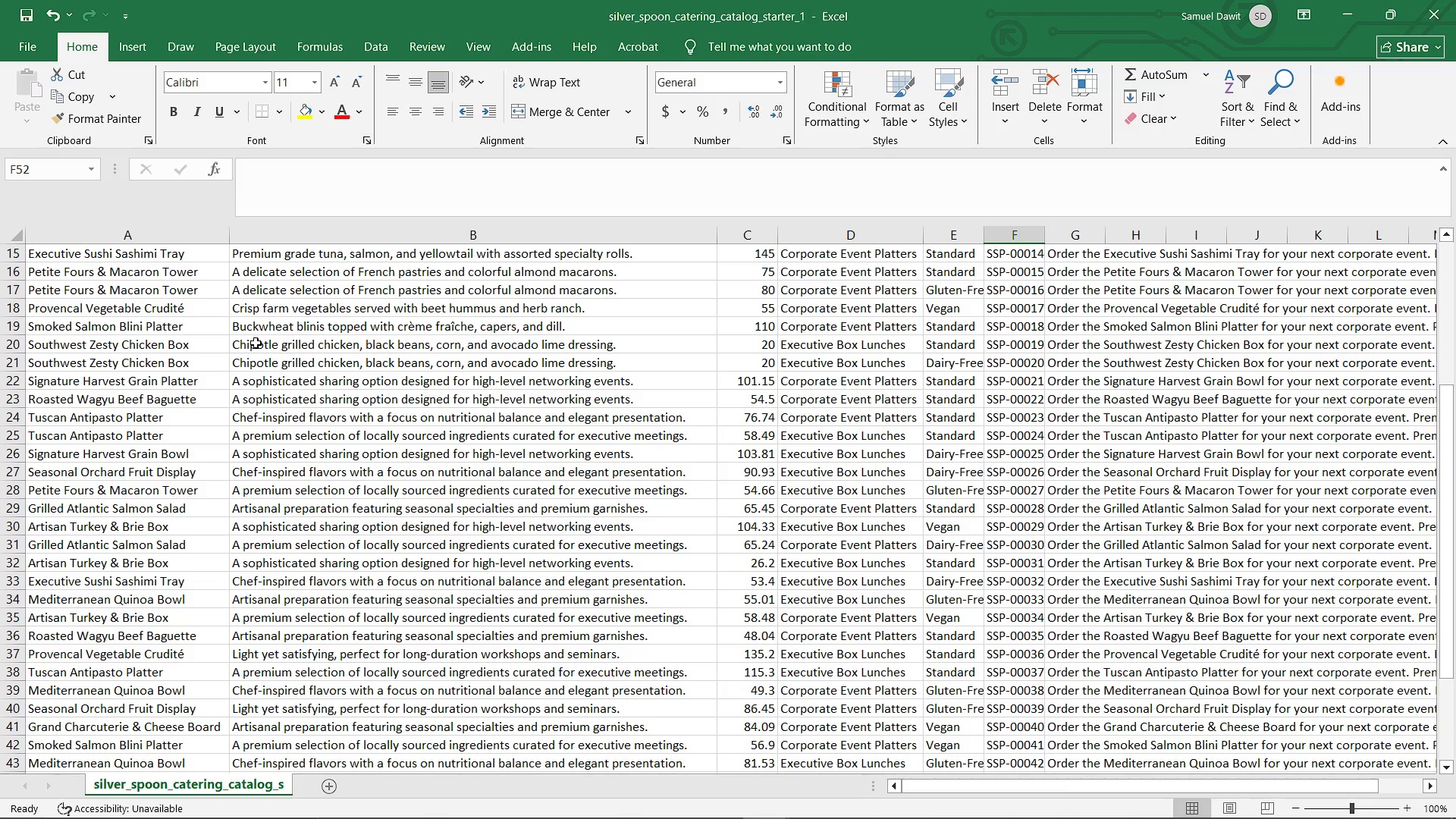 
left_click([208, 347])
 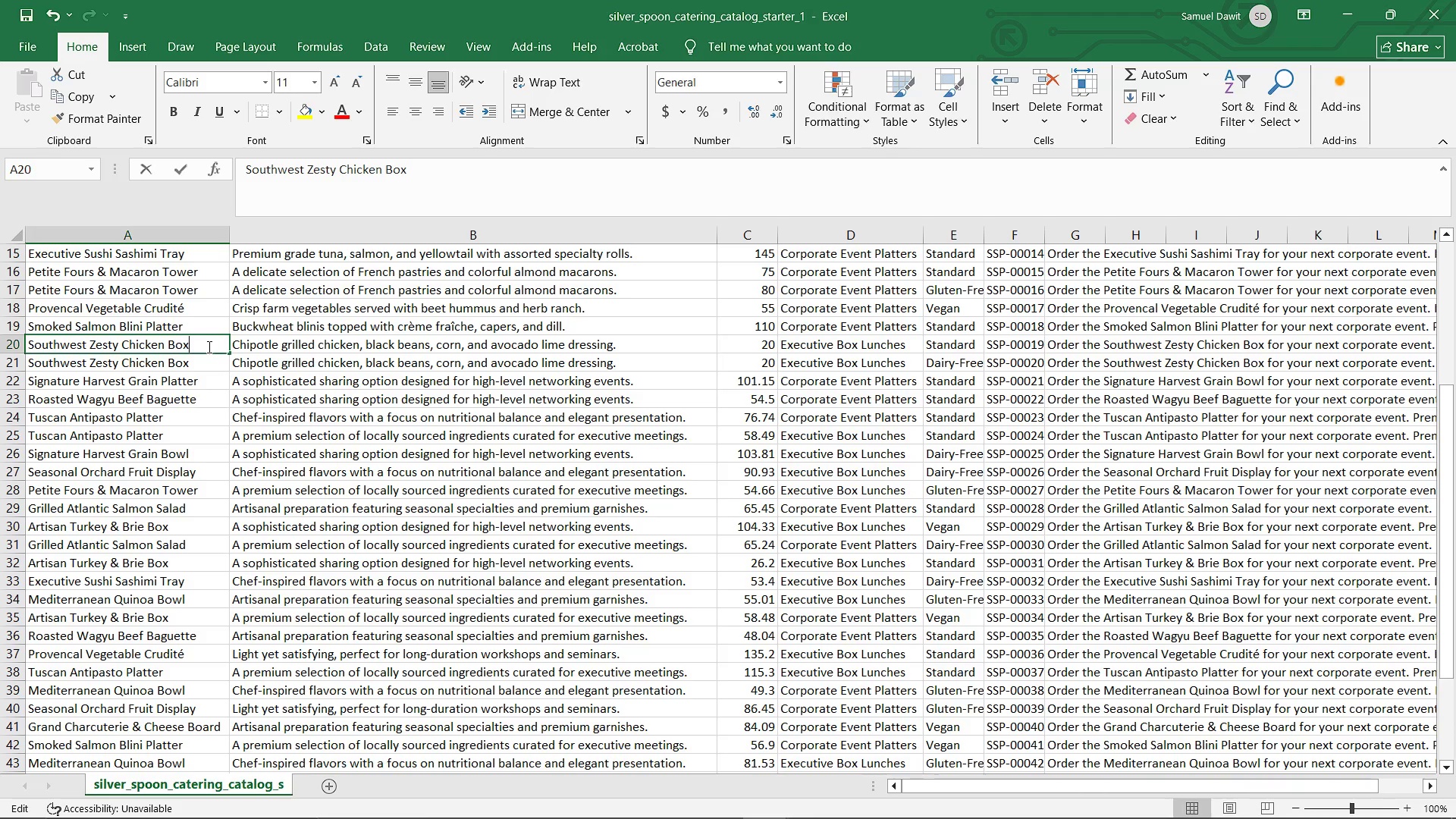 
double_click([208, 347])
 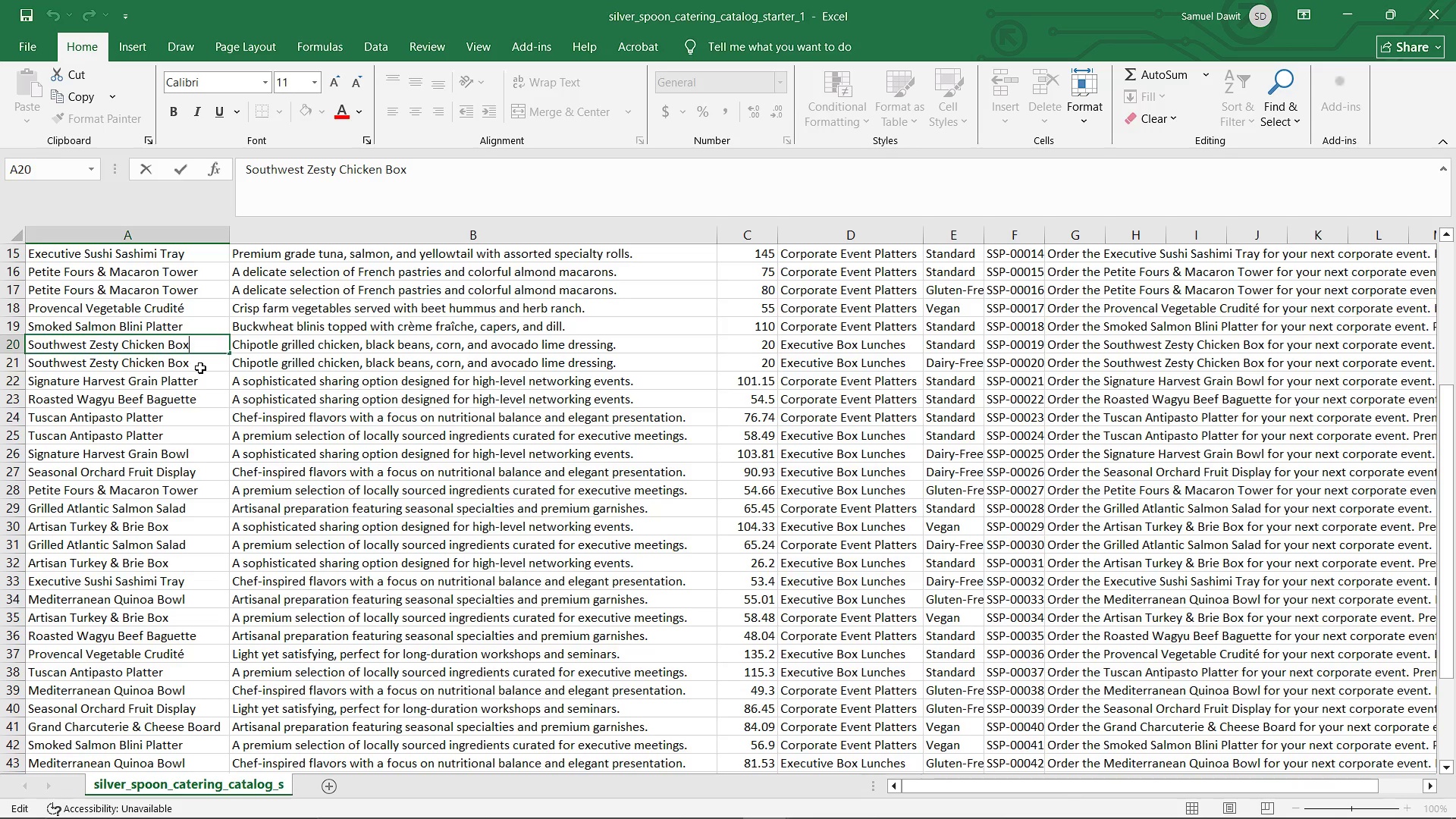 
left_click([200, 368])
 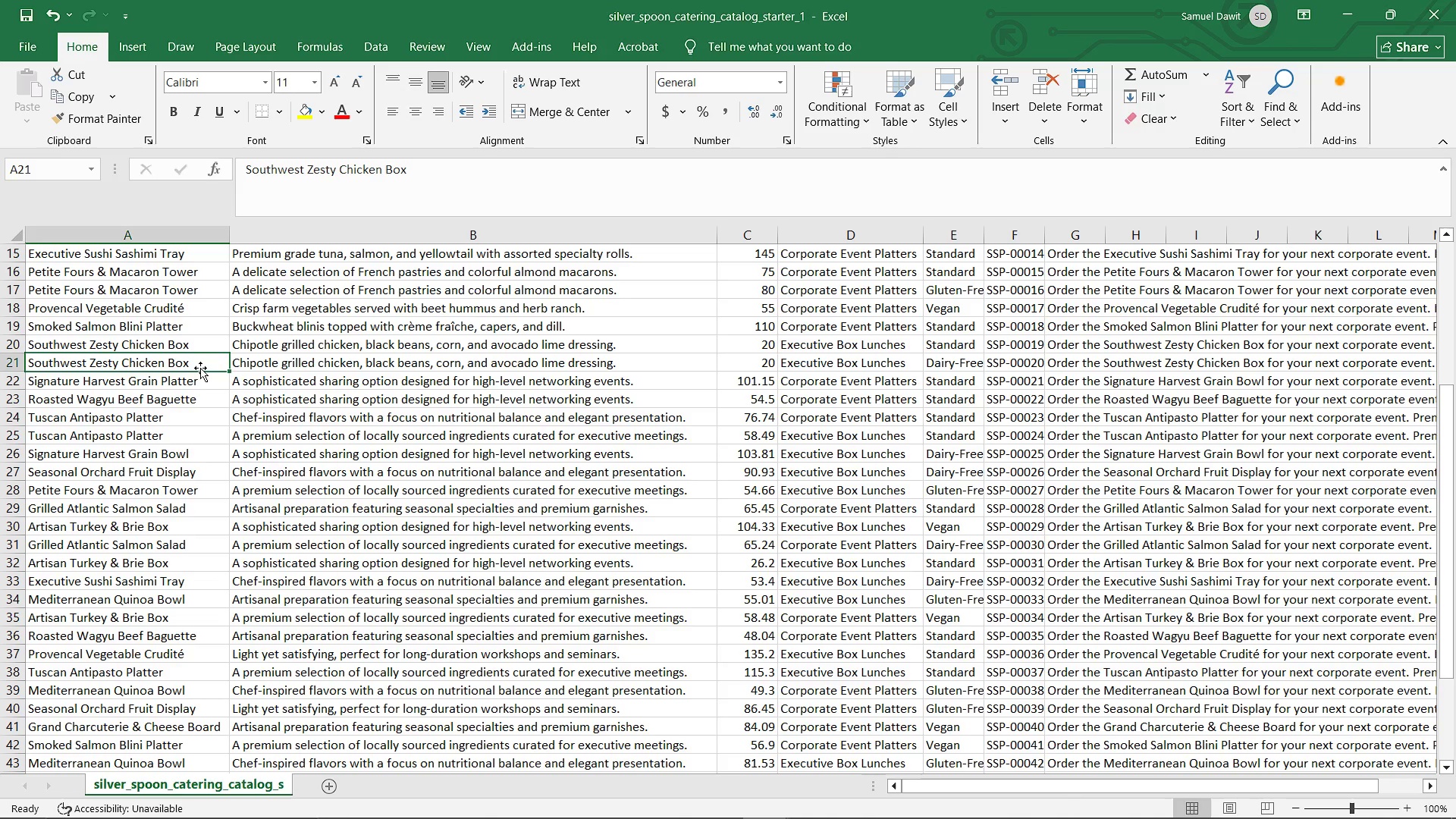 
left_click([200, 368])
 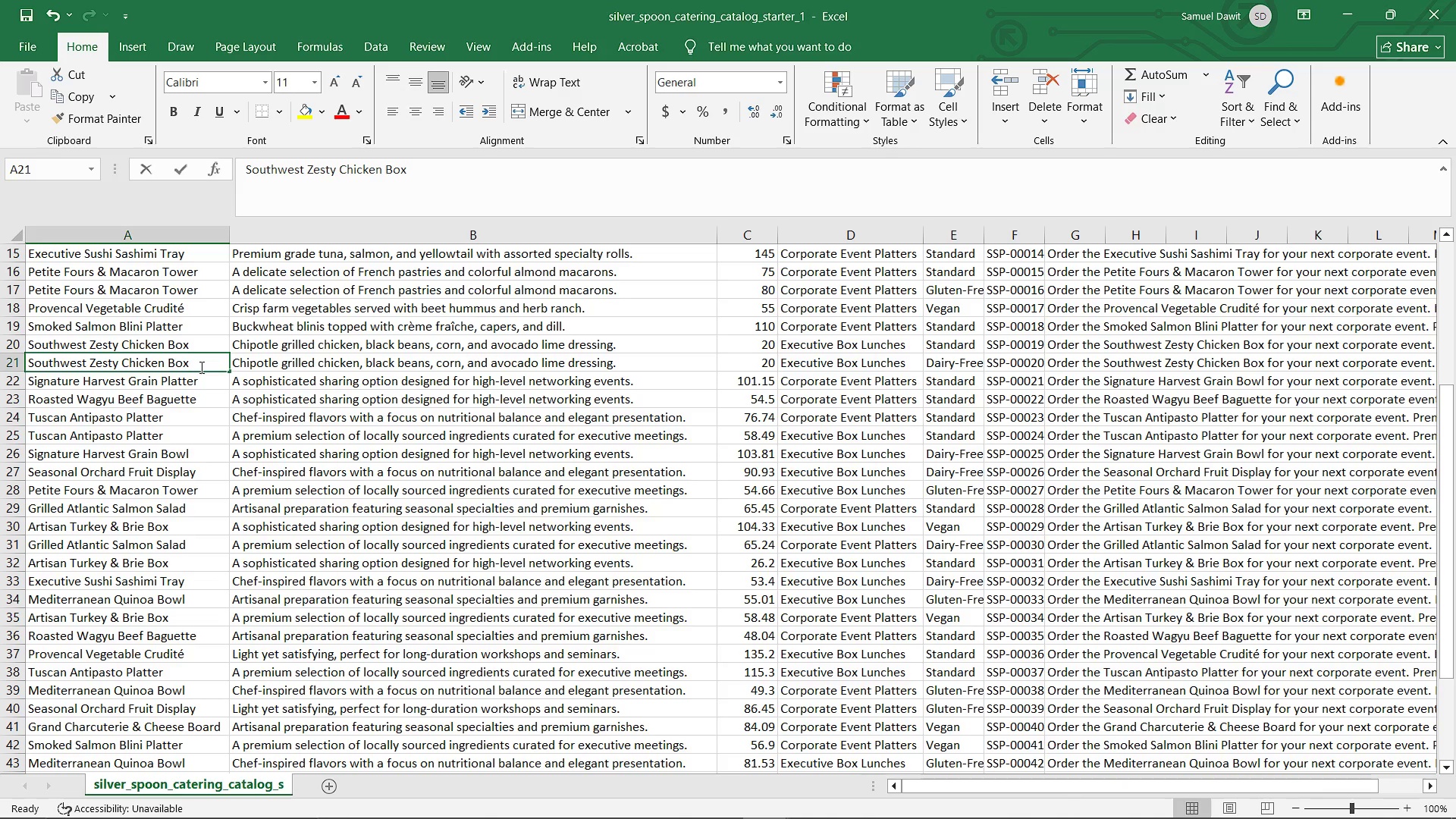 
double_click([200, 367])
 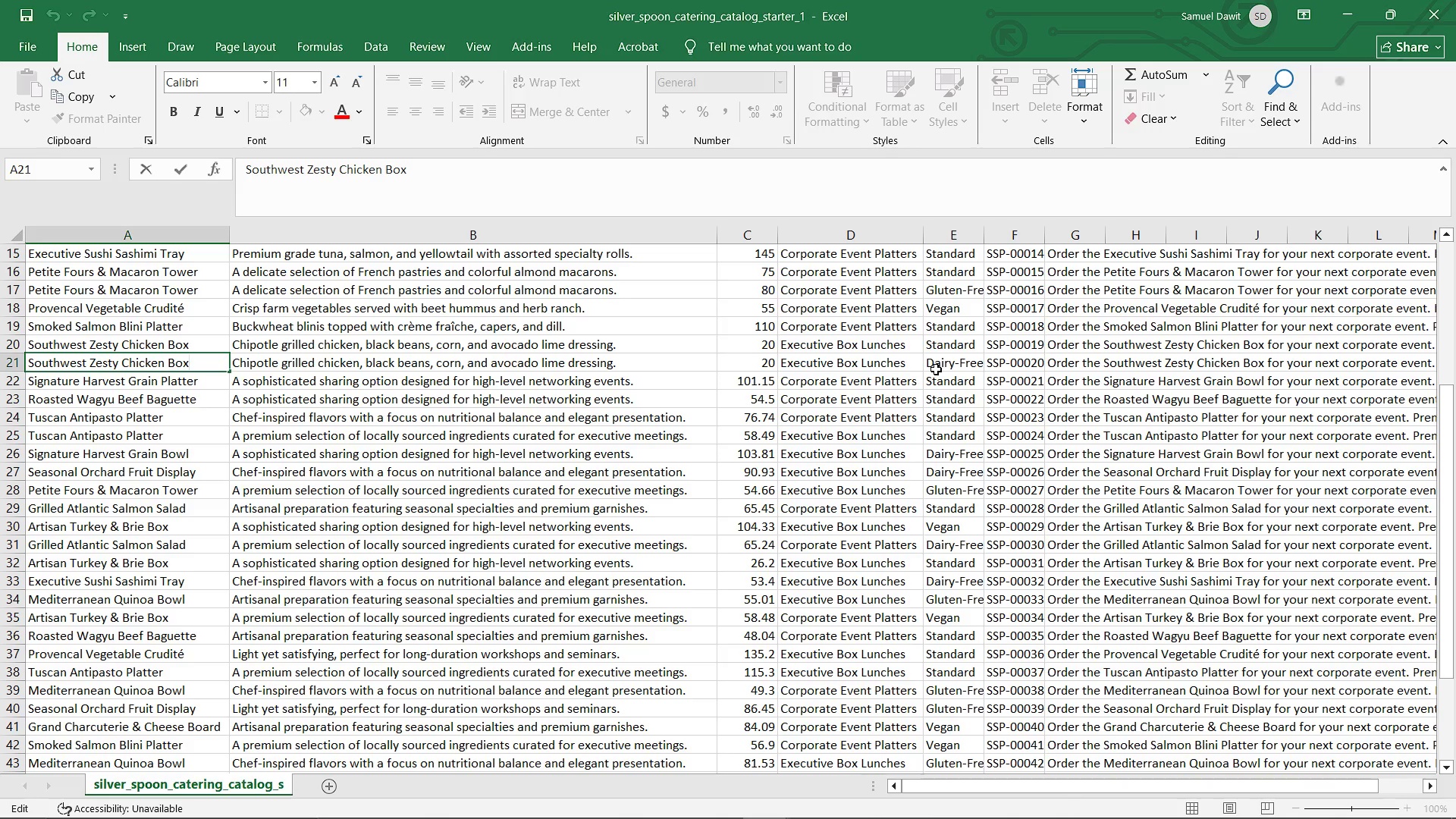 
wait(13.19)
 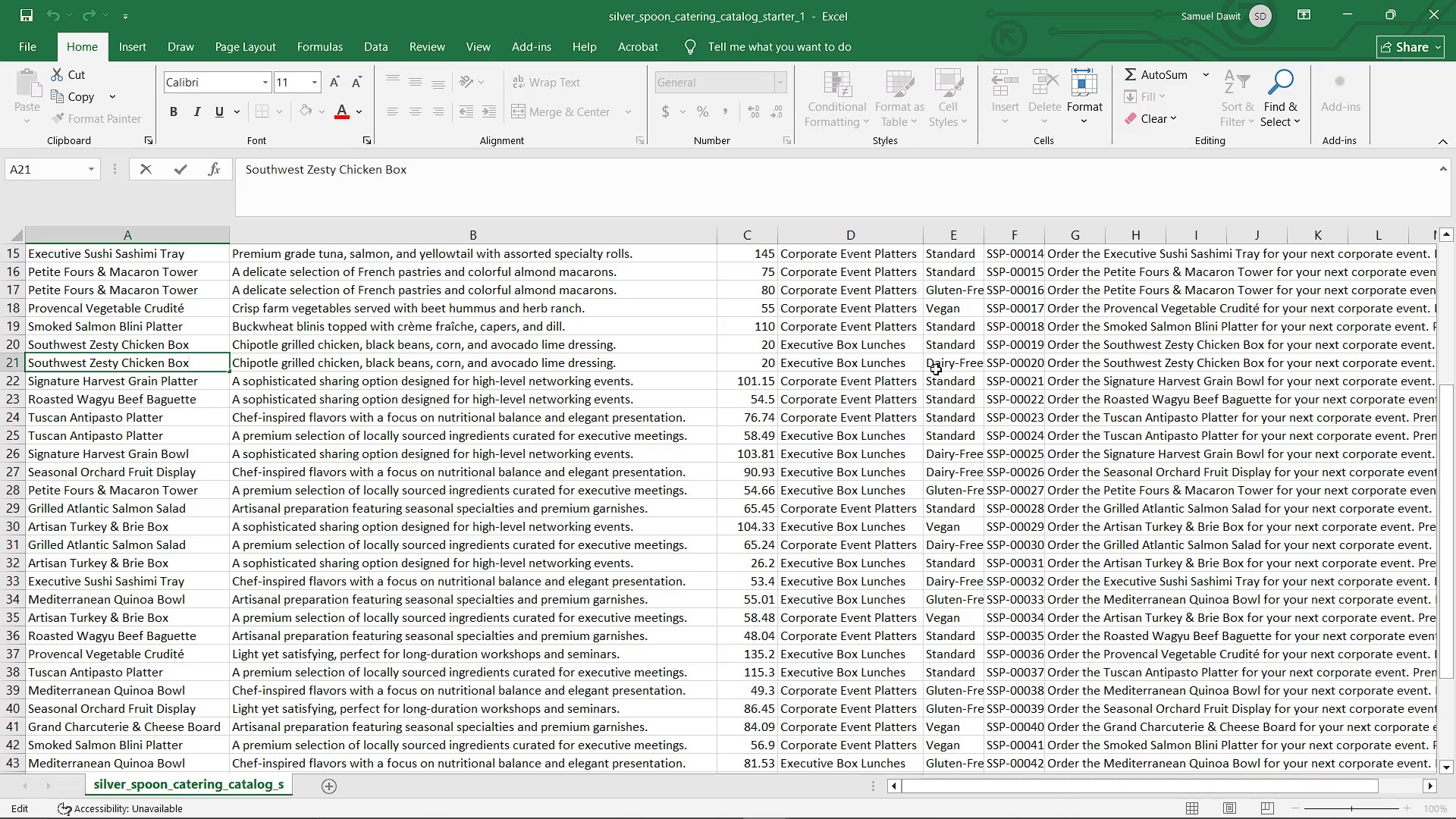 
scroll: coordinate [207, 354], scroll_direction: up, amount: 9.0
 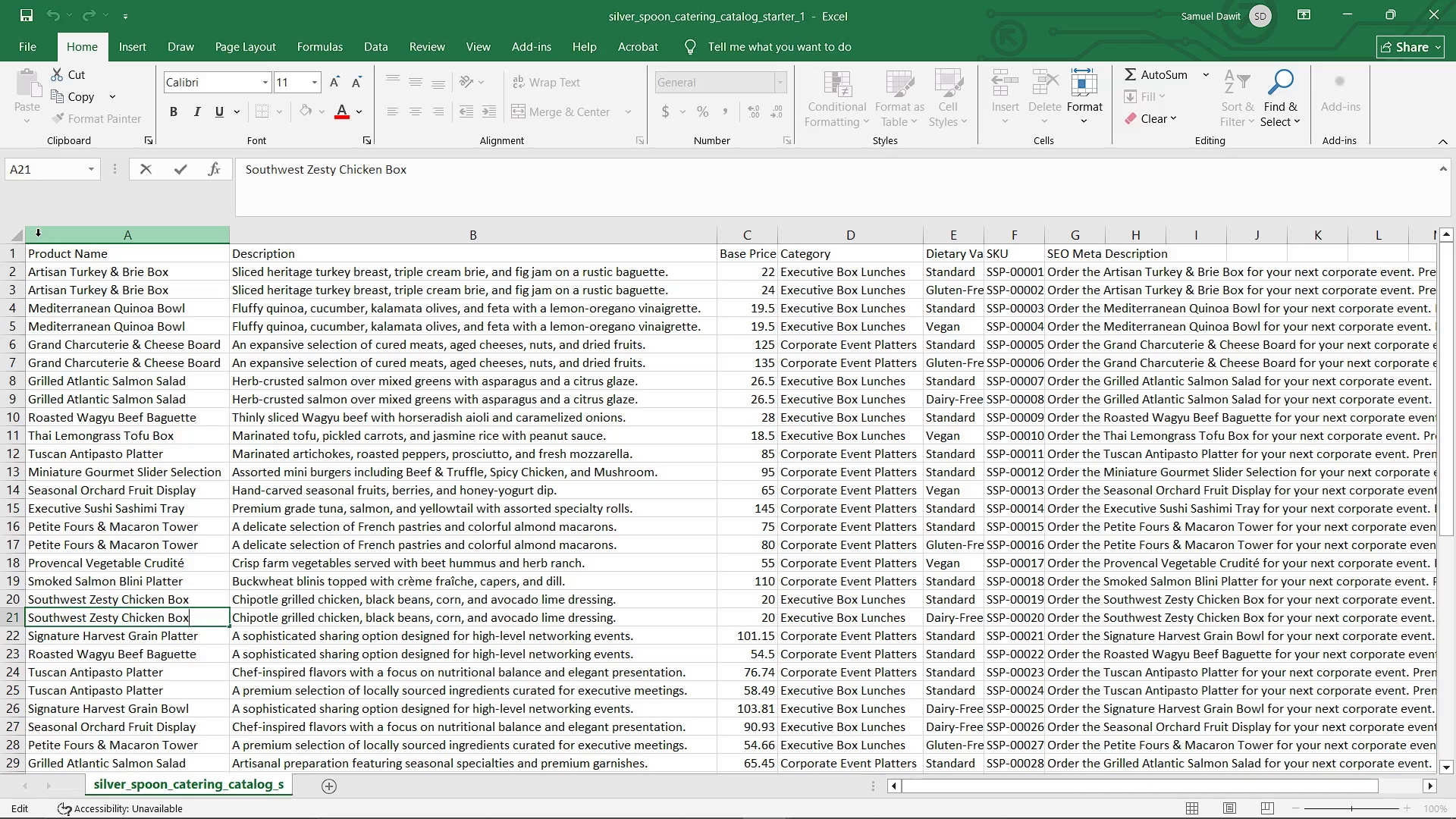 
left_click([37, 236])
 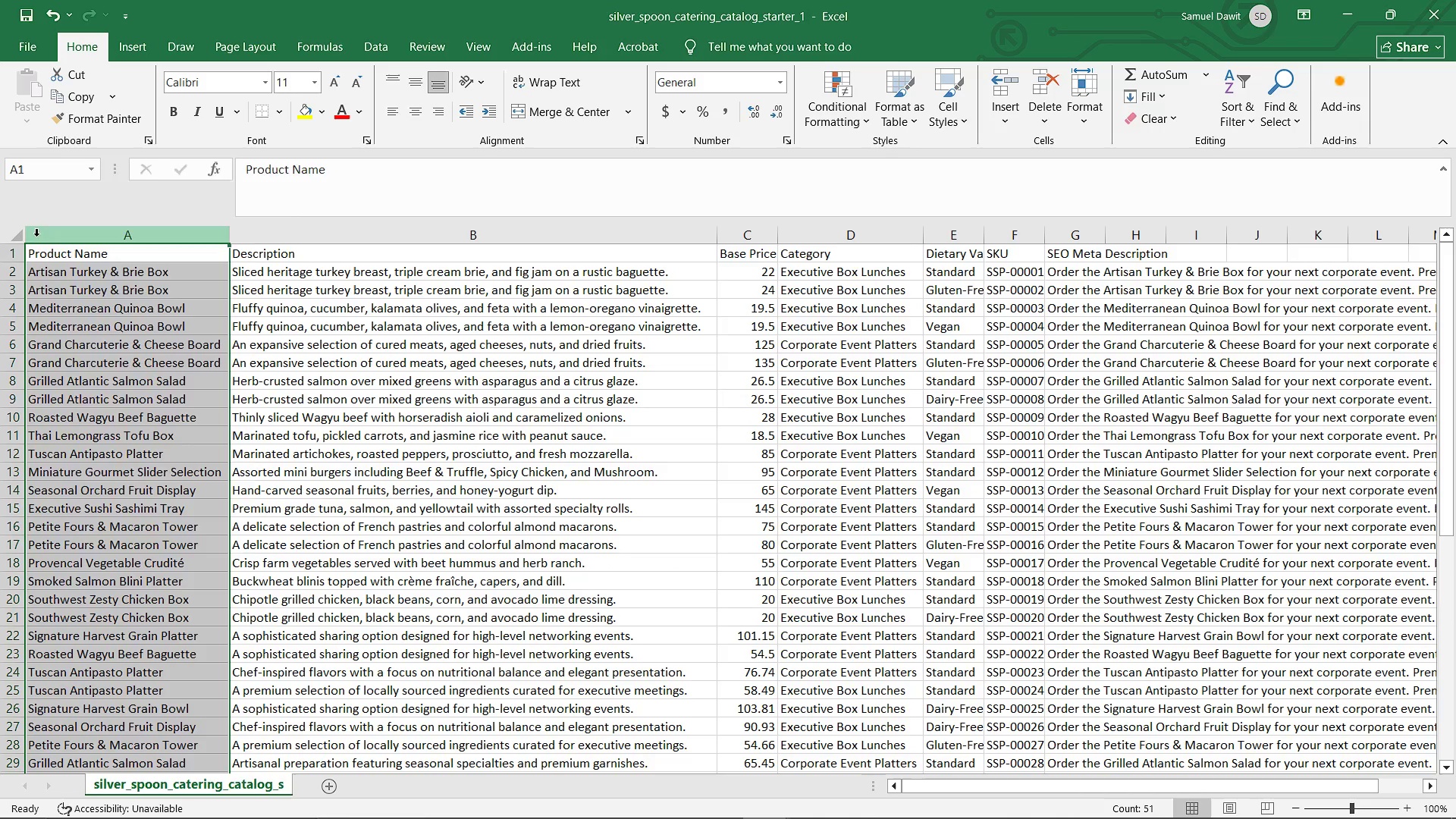 
right_click([36, 236])
 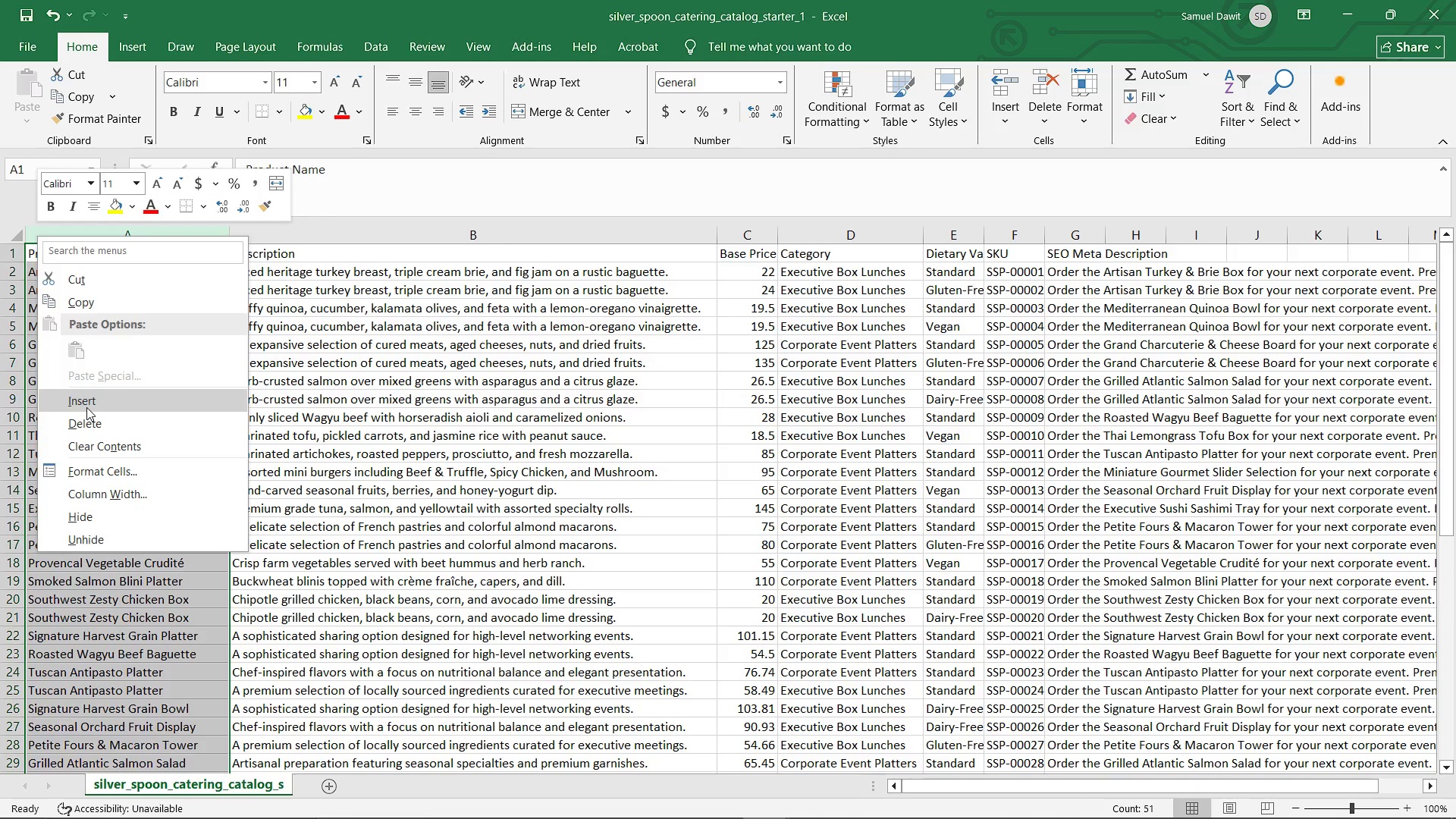 
left_click([86, 407])
 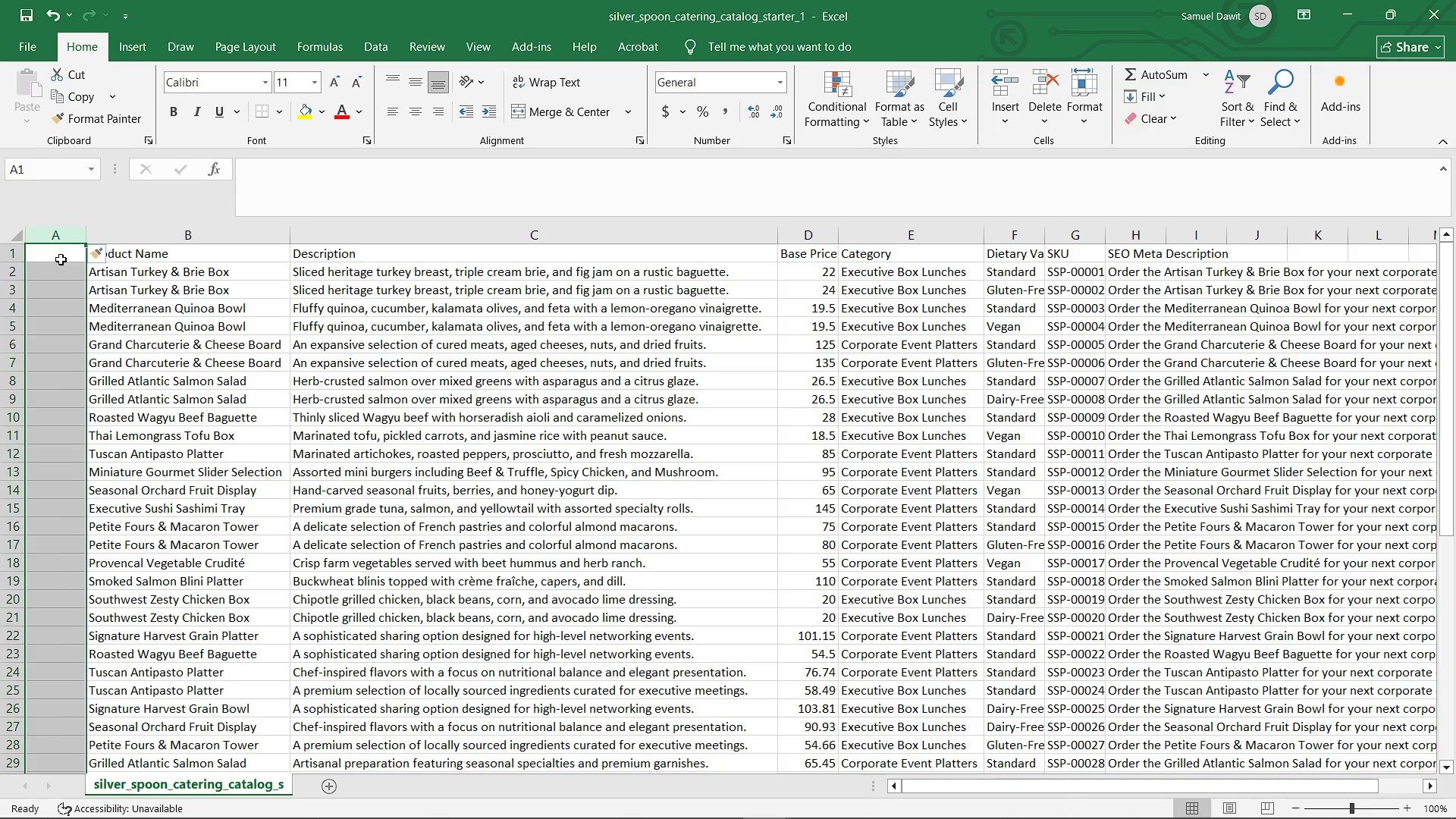 
left_click([61, 259])
 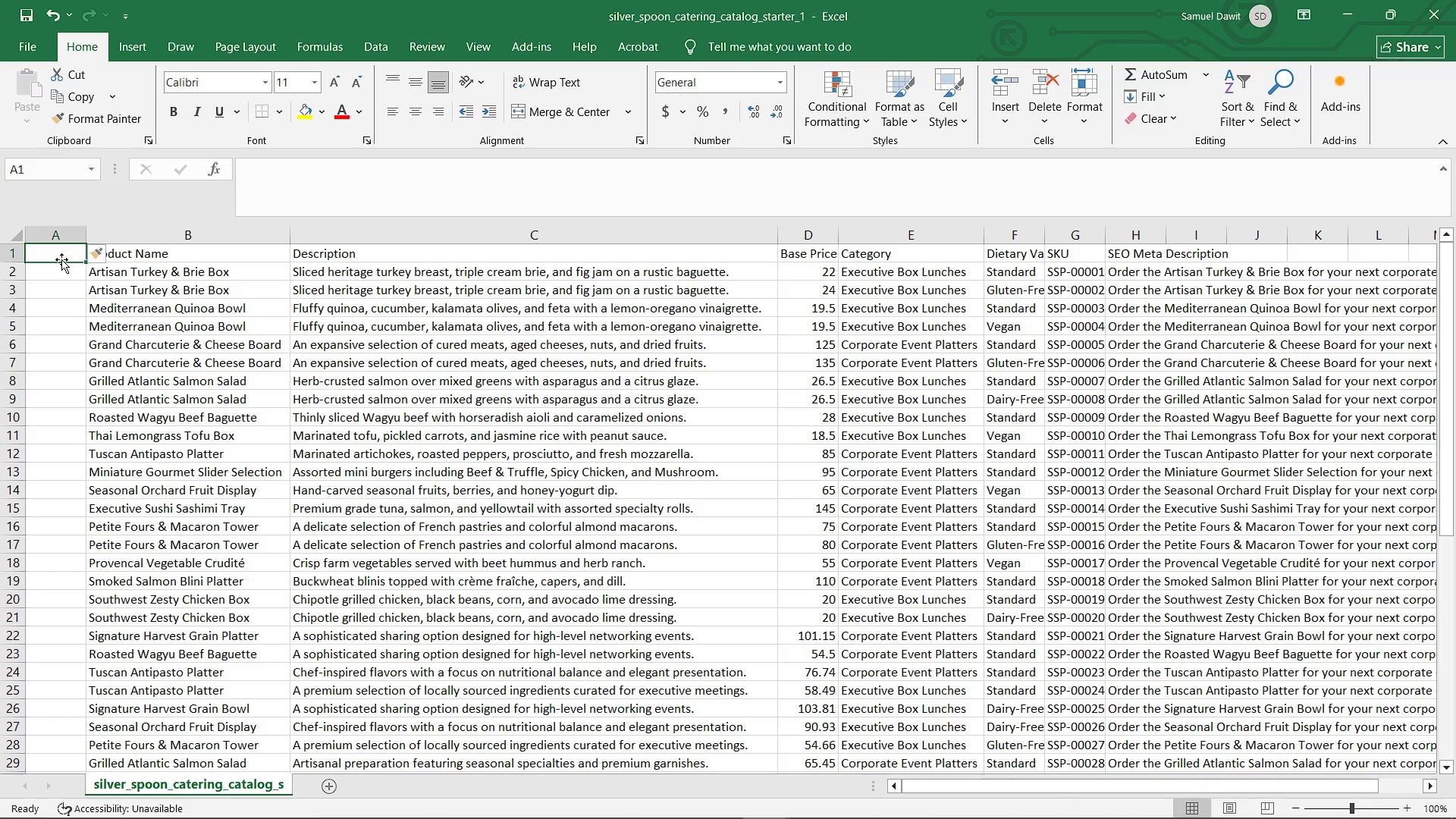 
type(Handle)
 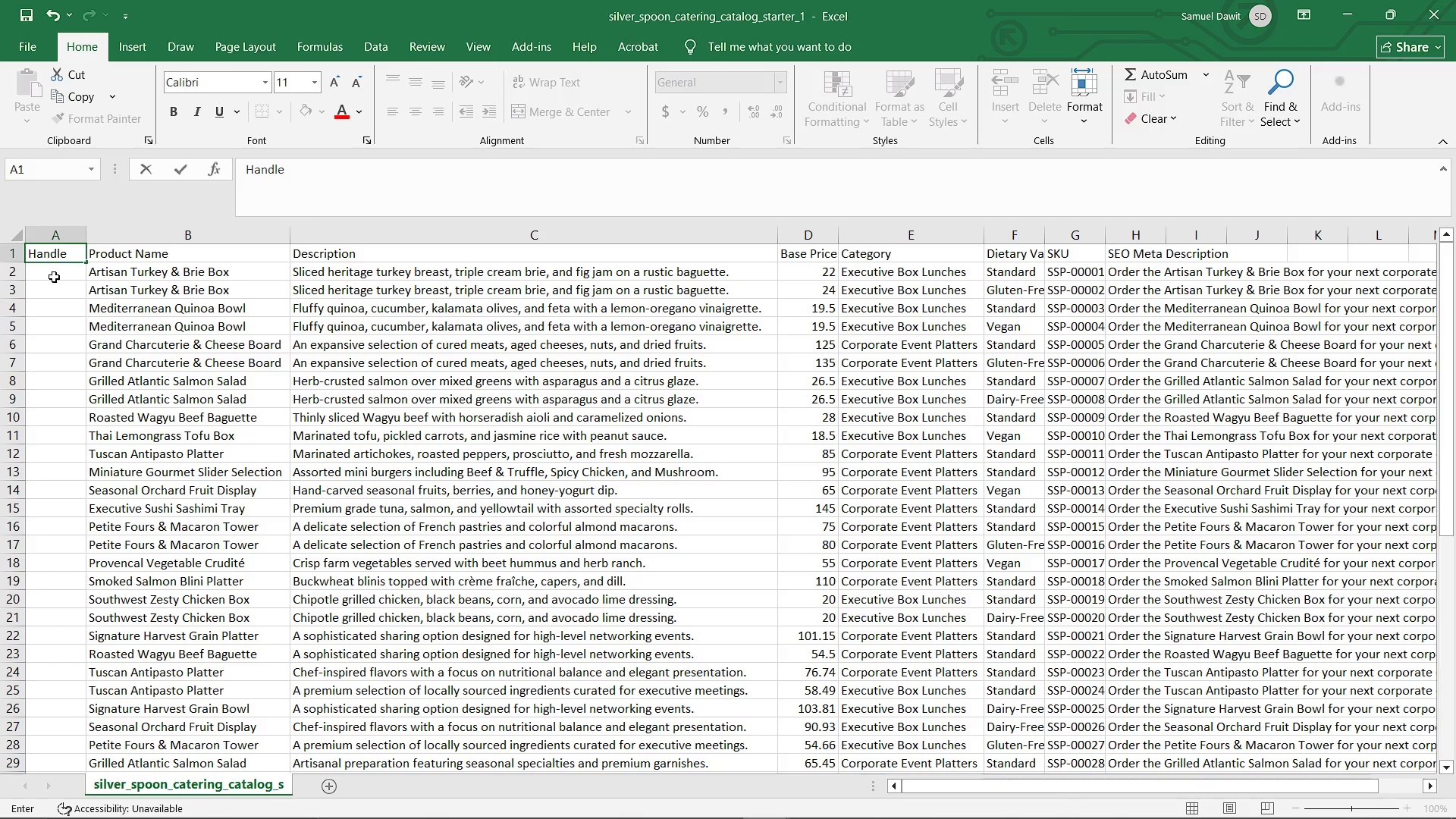 
left_click([54, 277])
 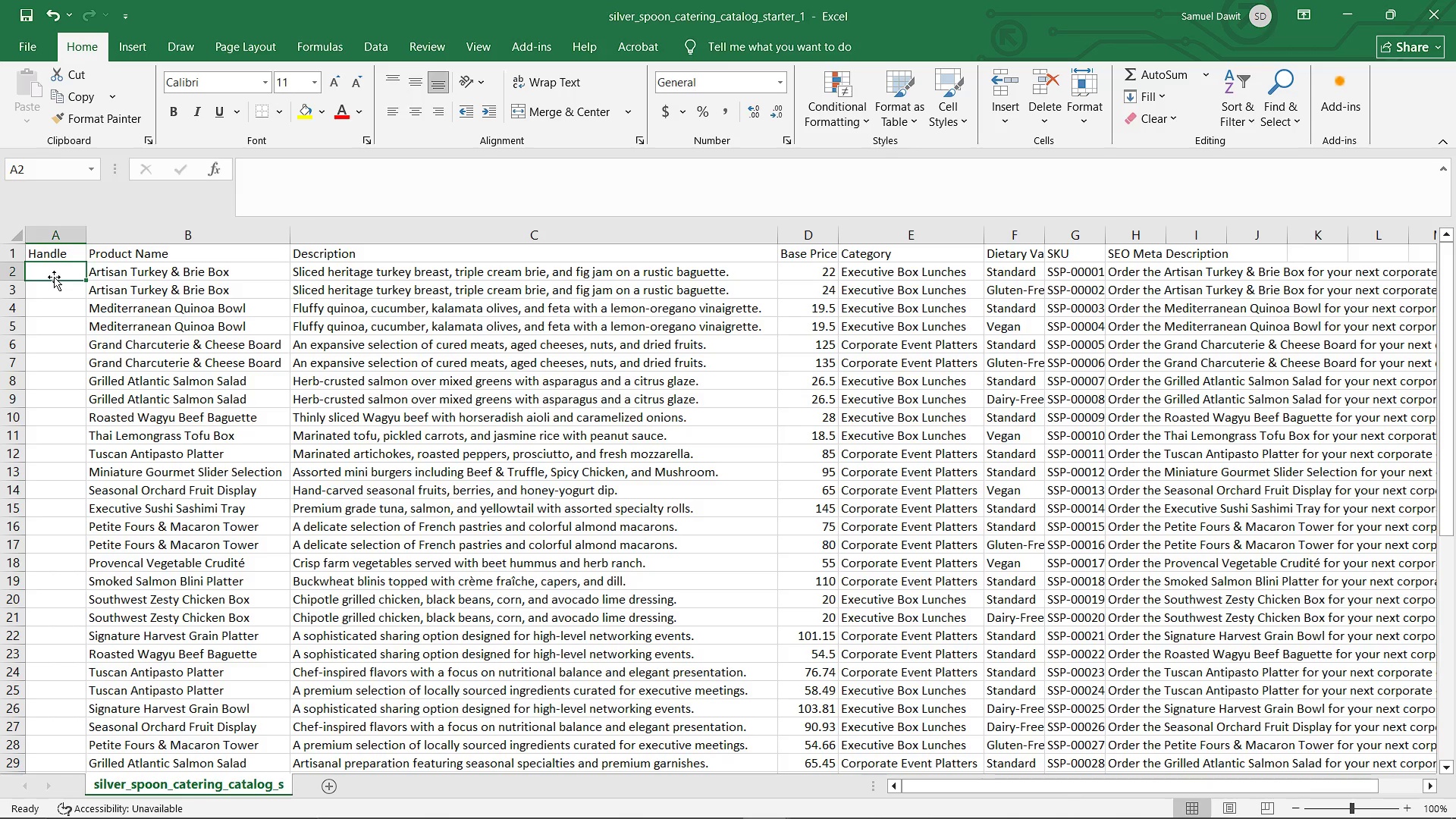 
hold_key(key=ShiftLeft, duration=0.39)
 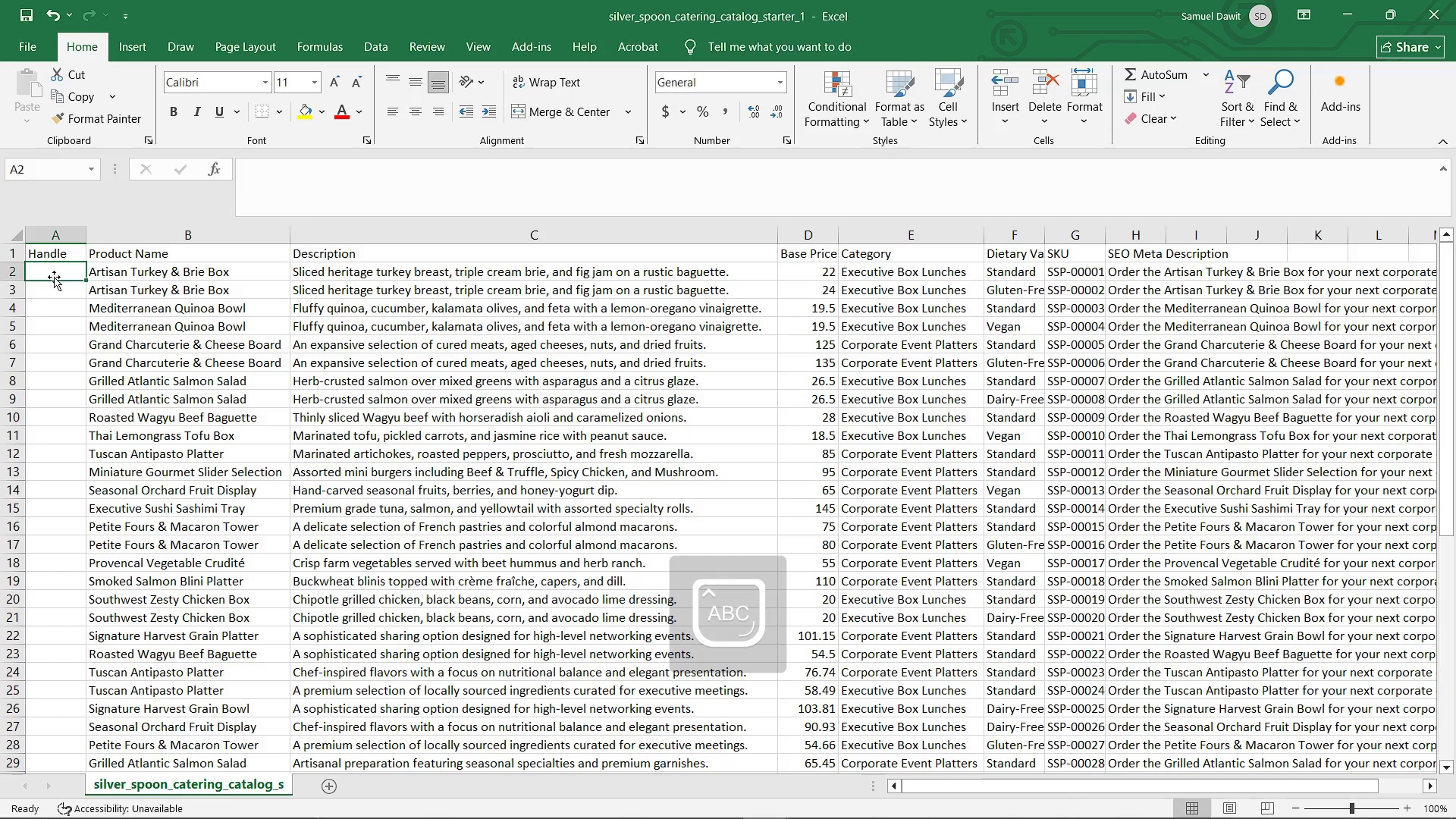 
type(A)
key(Backspace)
type(a)
key(Backspace)
key(Backspace)
type(artisan-turkey)
 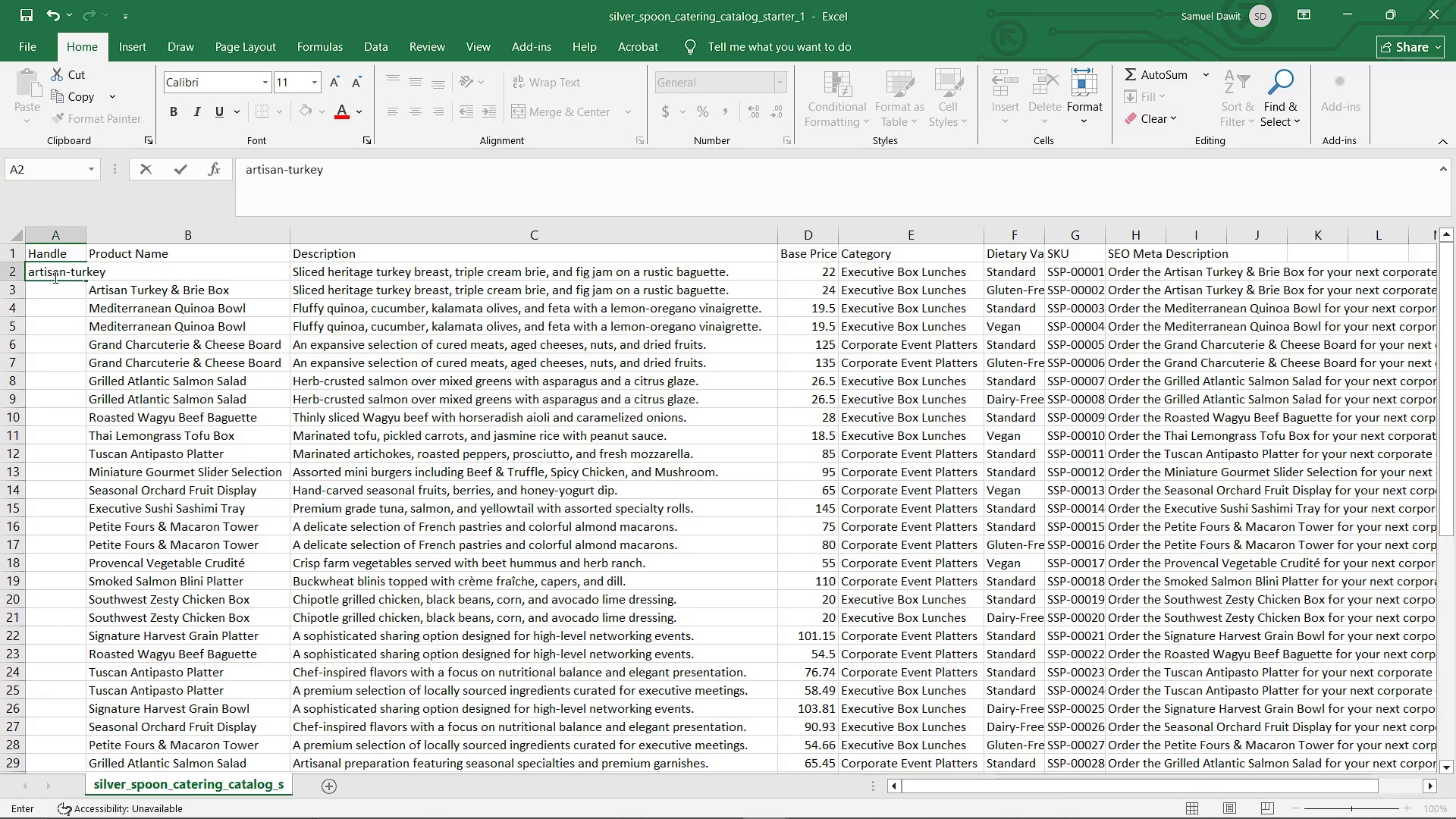 
hold_key(key=ShiftLeft, duration=0.66)
 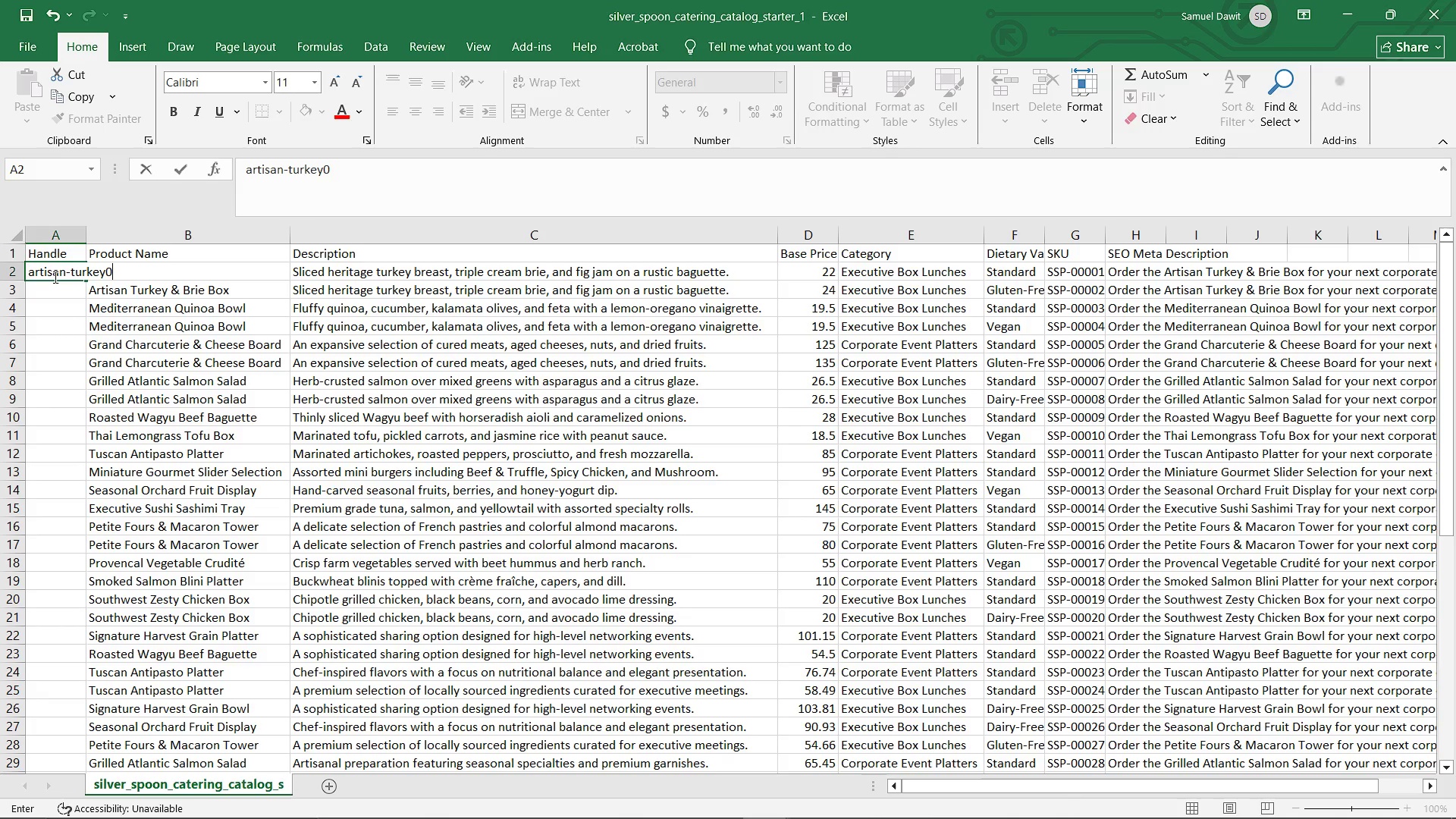 
type(0brie)
key(Backspace)
key(Backspace)
key(Backspace)
key(Backspace)
key(Backspace)
type(-brie-box)
 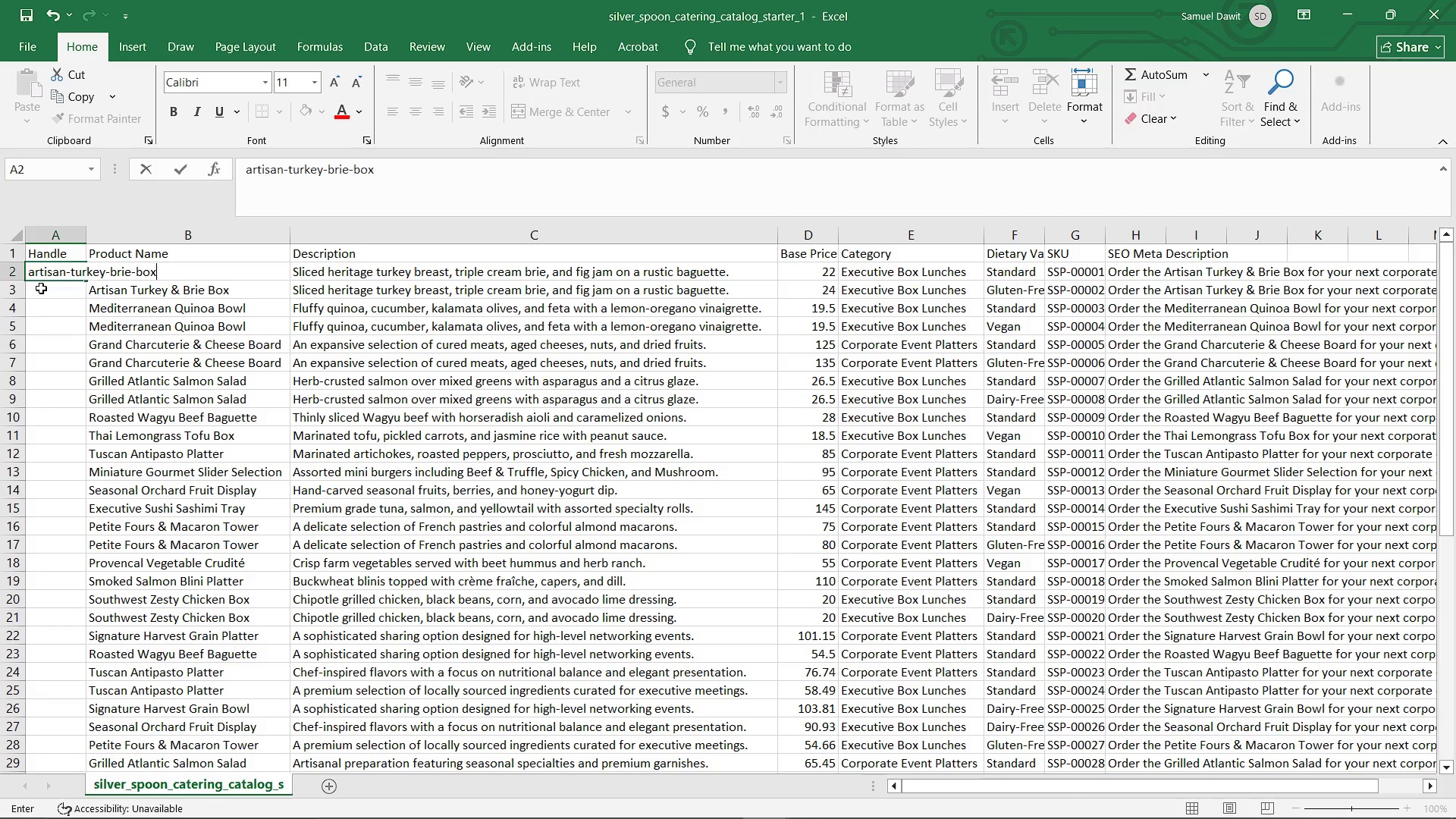 
left_click([41, 288])
 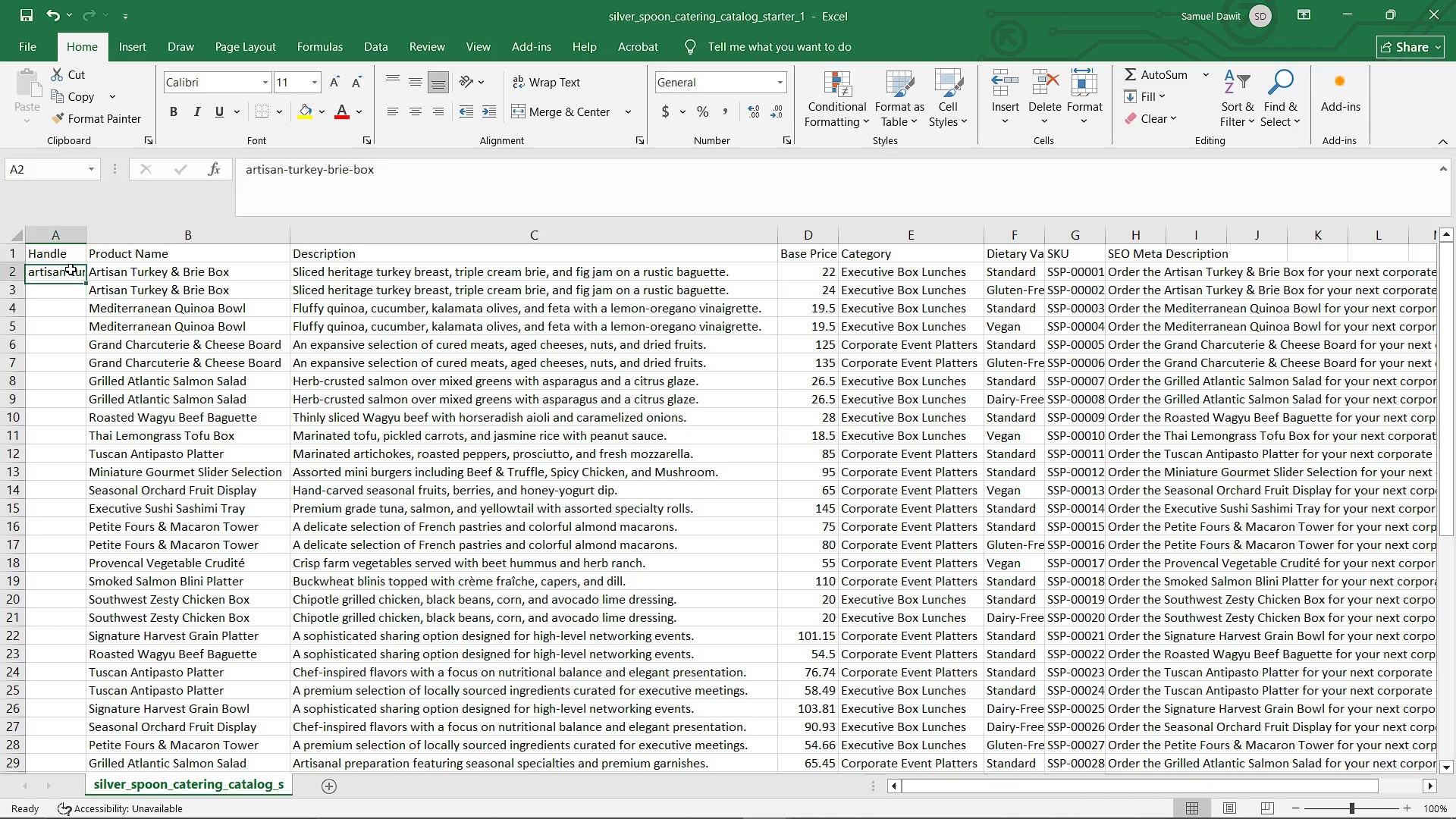 
left_click([71, 269])
 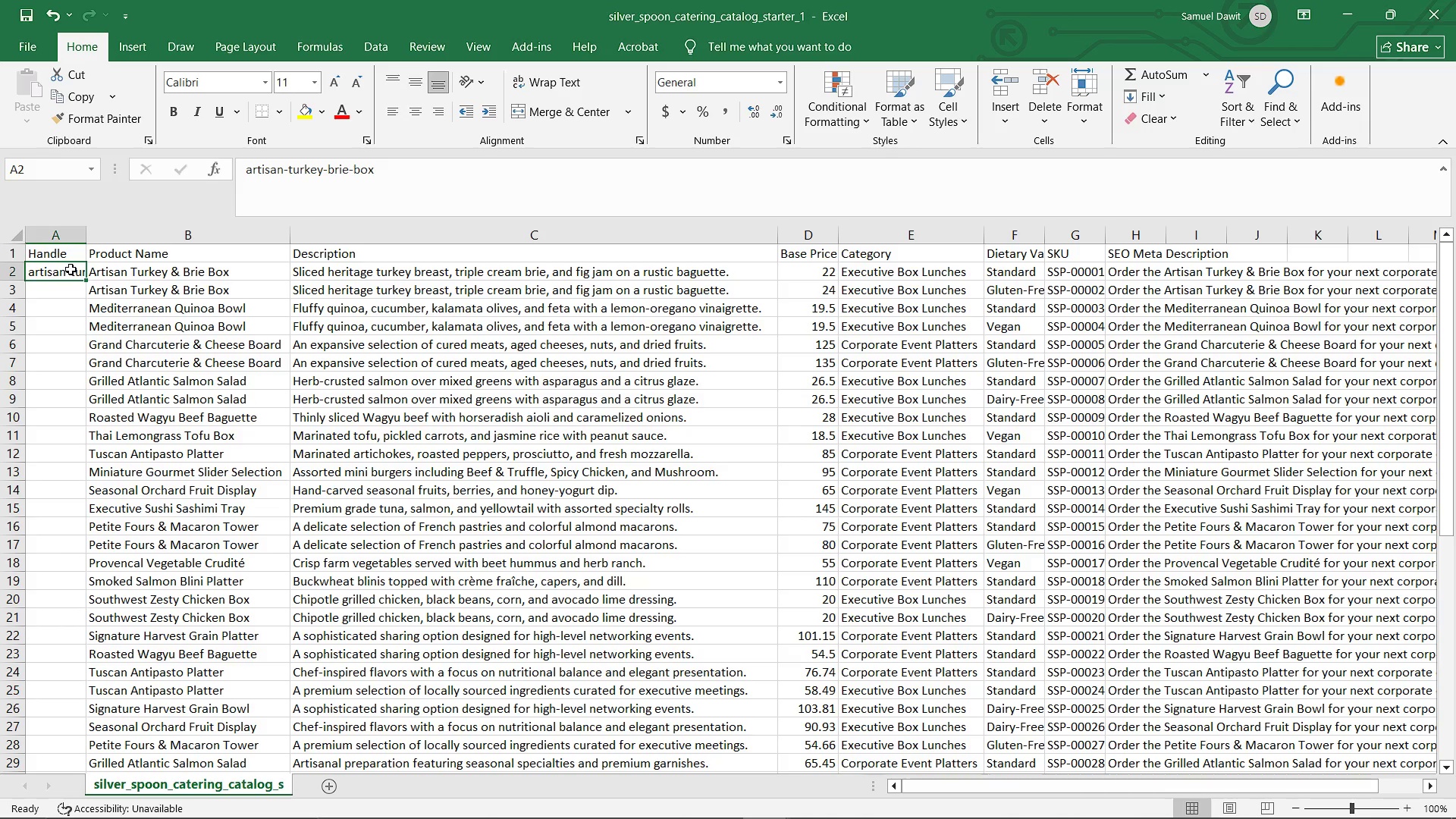 
key(Control+C)
 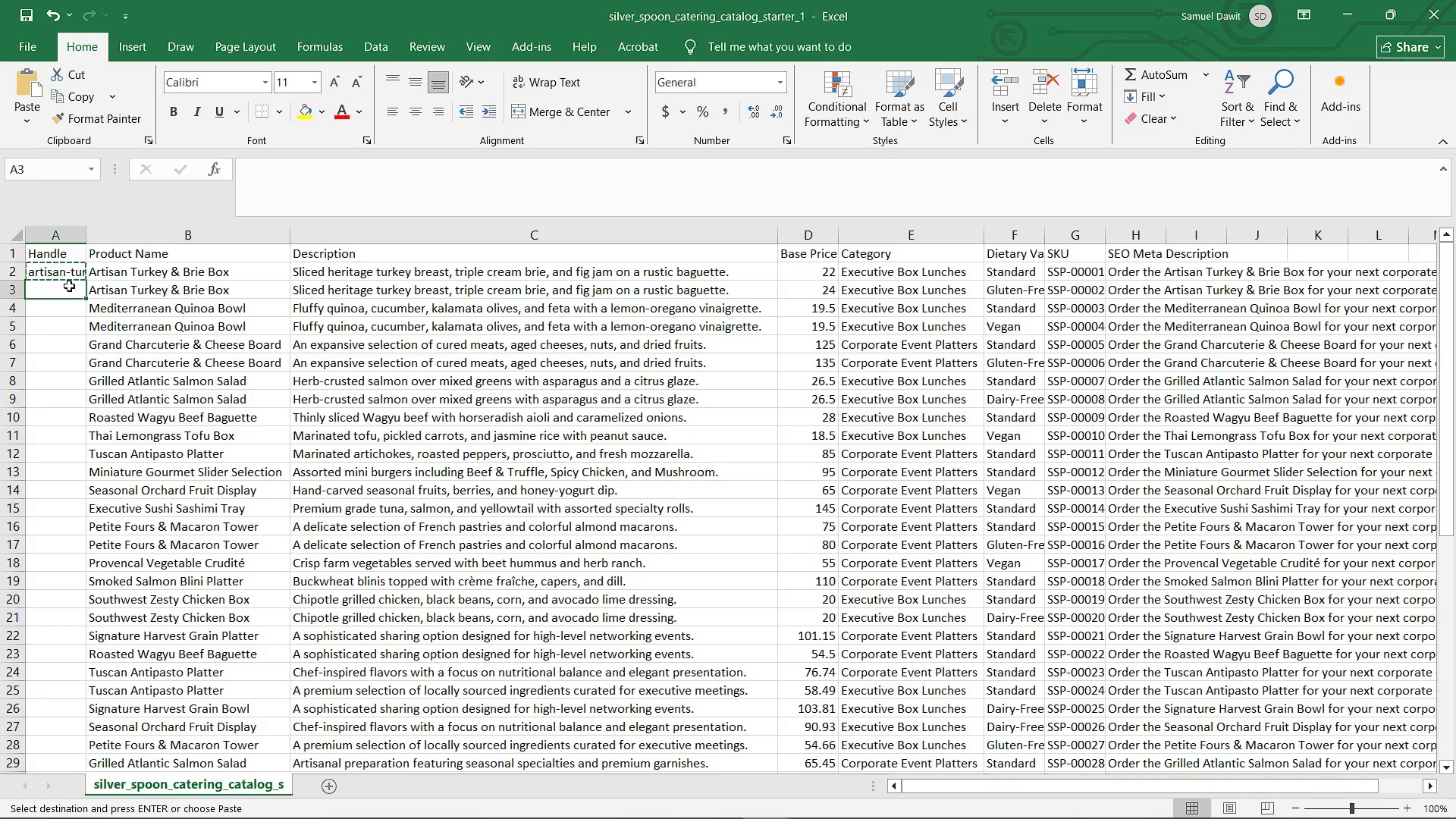 
key(Control+V)
 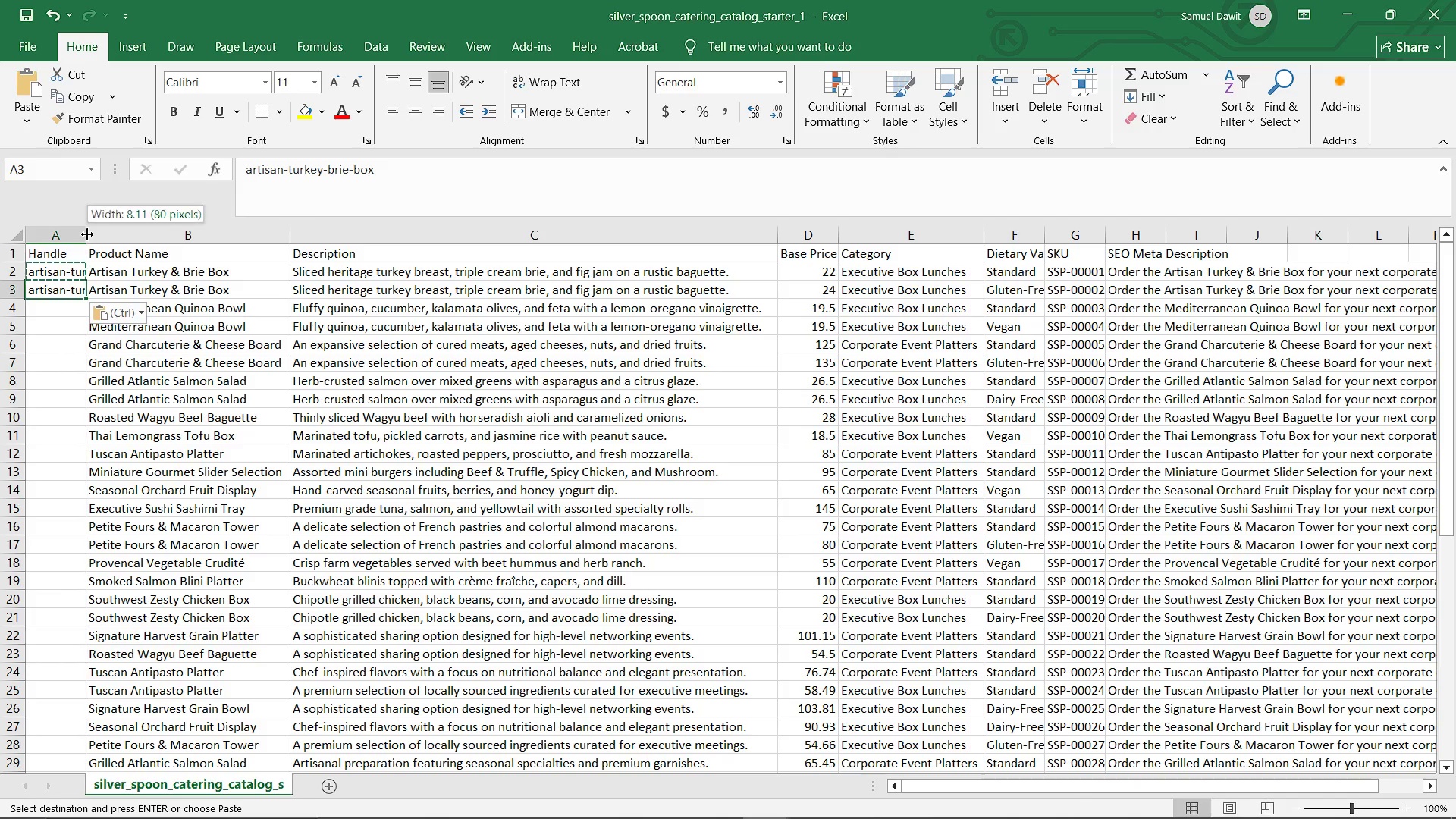 
double_click([86, 234])
 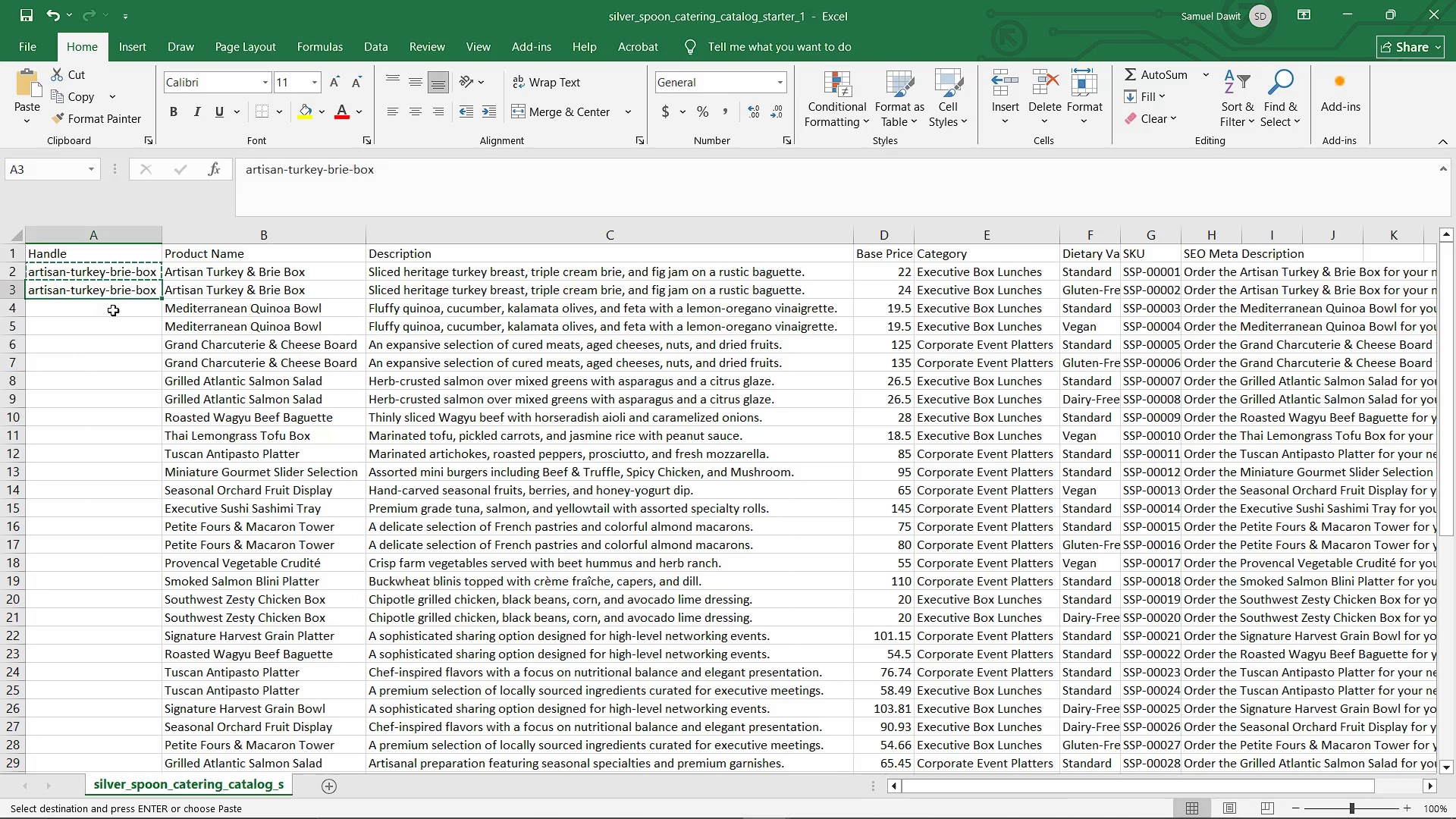 
left_click([113, 310])
 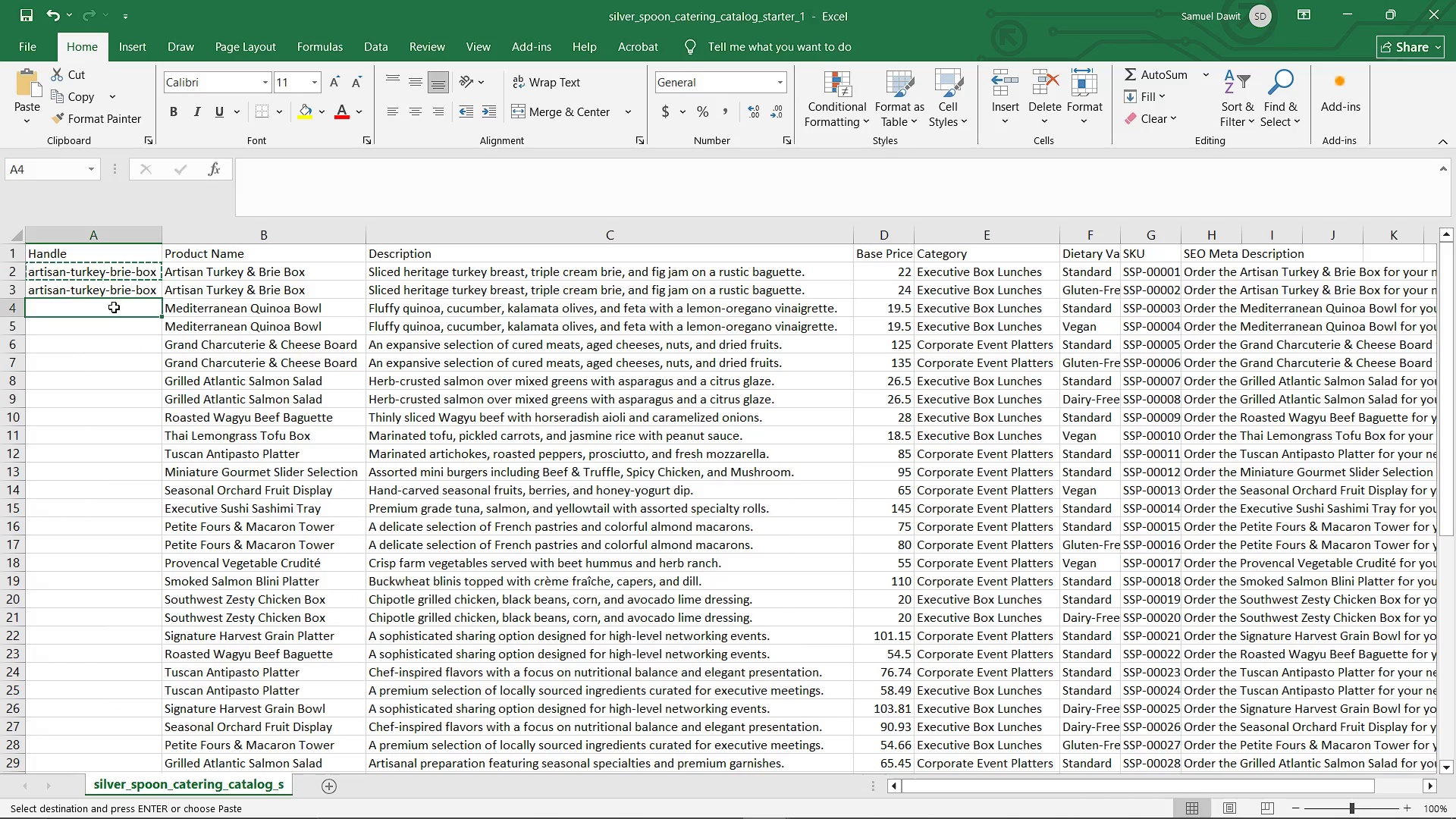 
type(mediterranean-quinoa-bowl)
 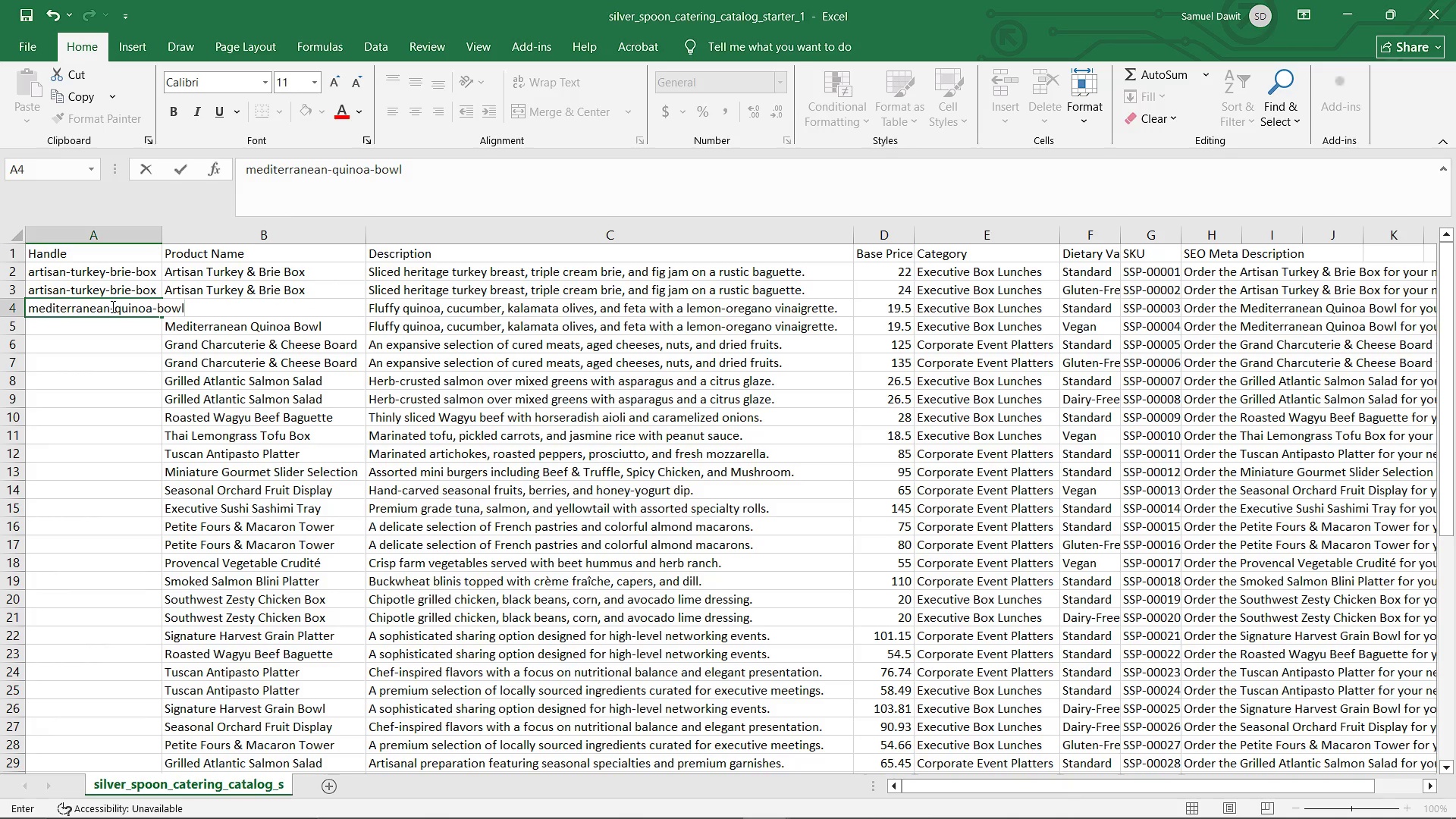 
left_click([111, 306])
 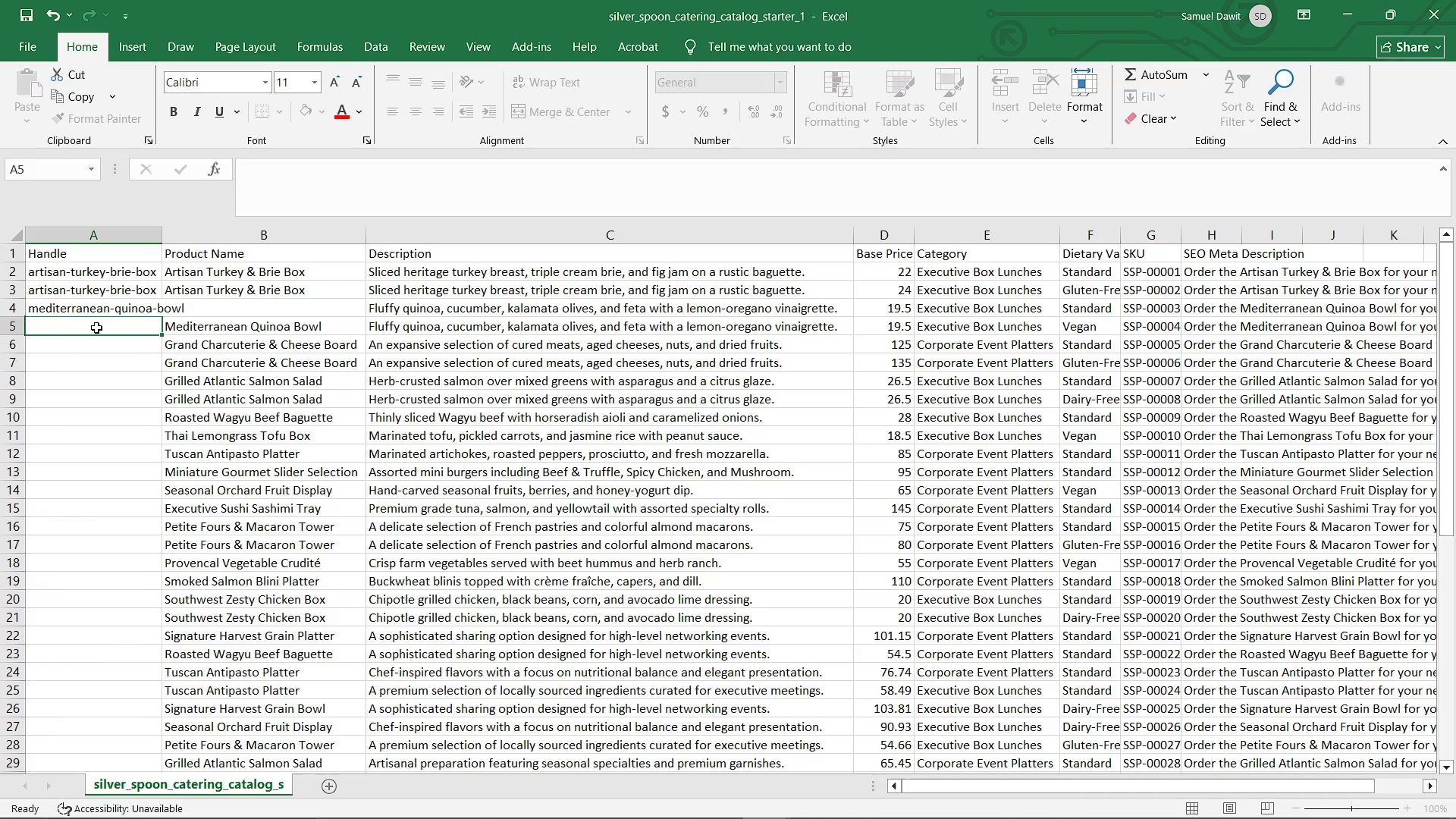 
left_click([96, 328])
 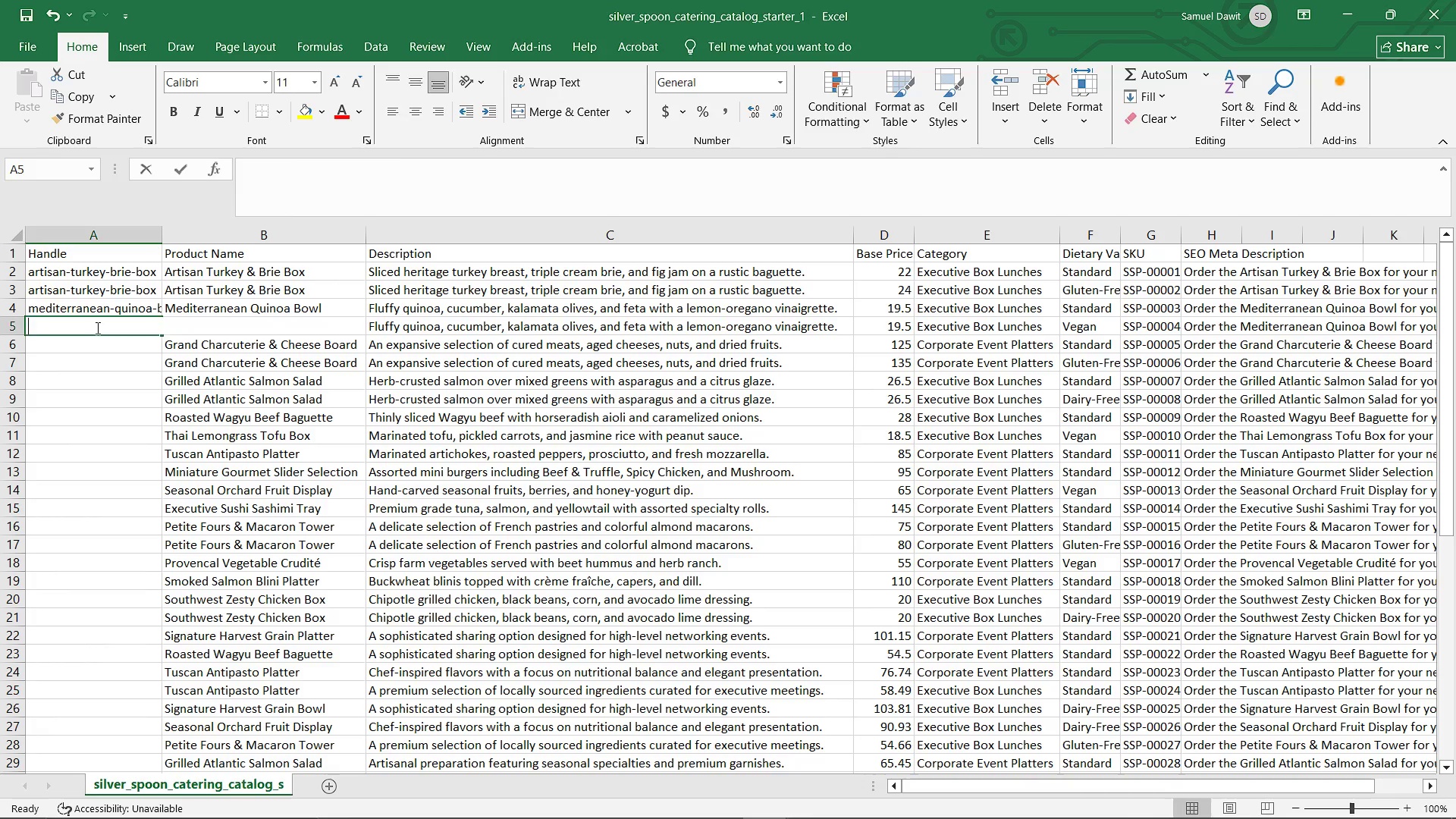 
type(med)
key(Tab)
 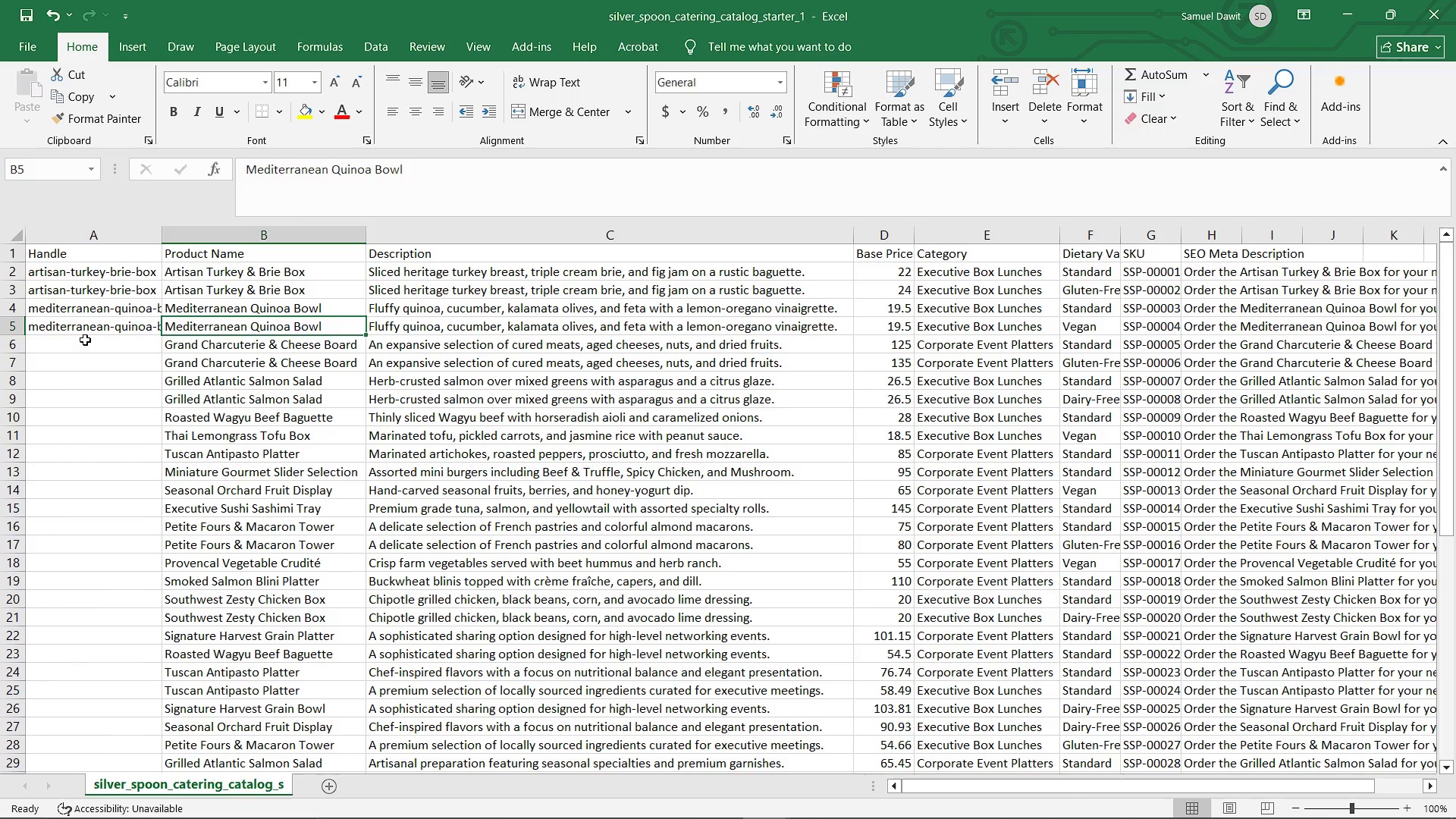 
left_click([85, 340])
 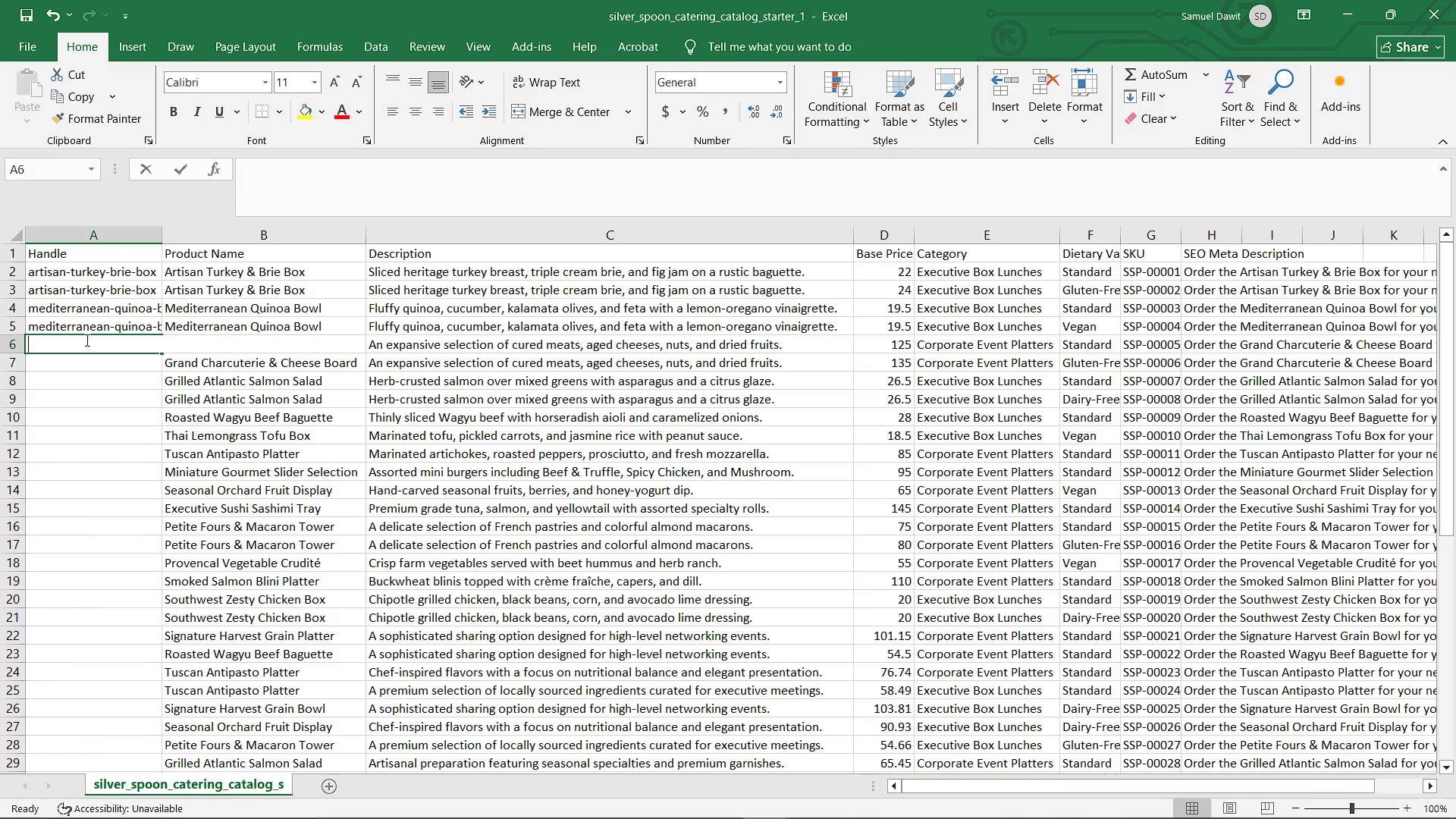 
key(G)
 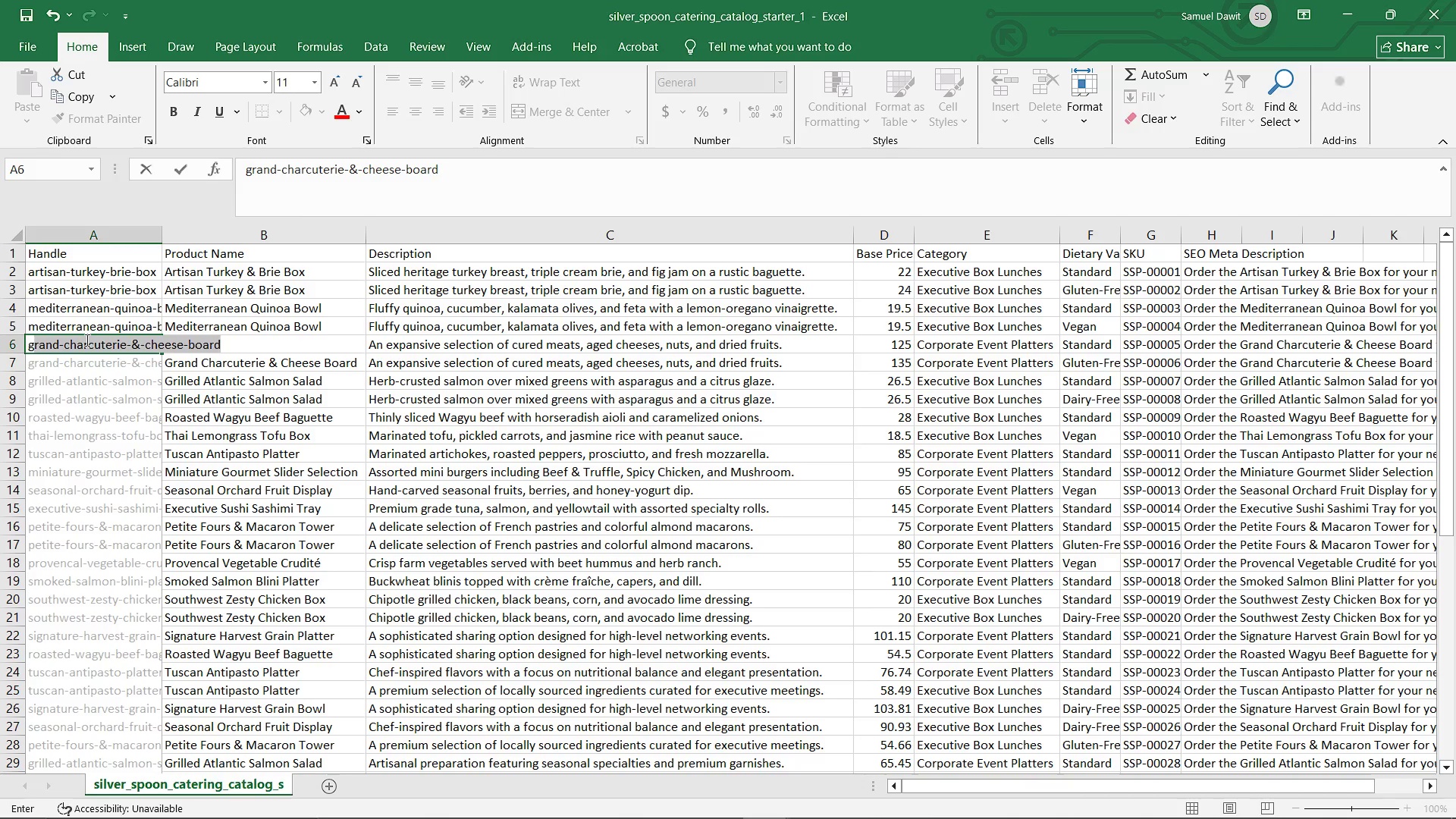 
key(Tab)
 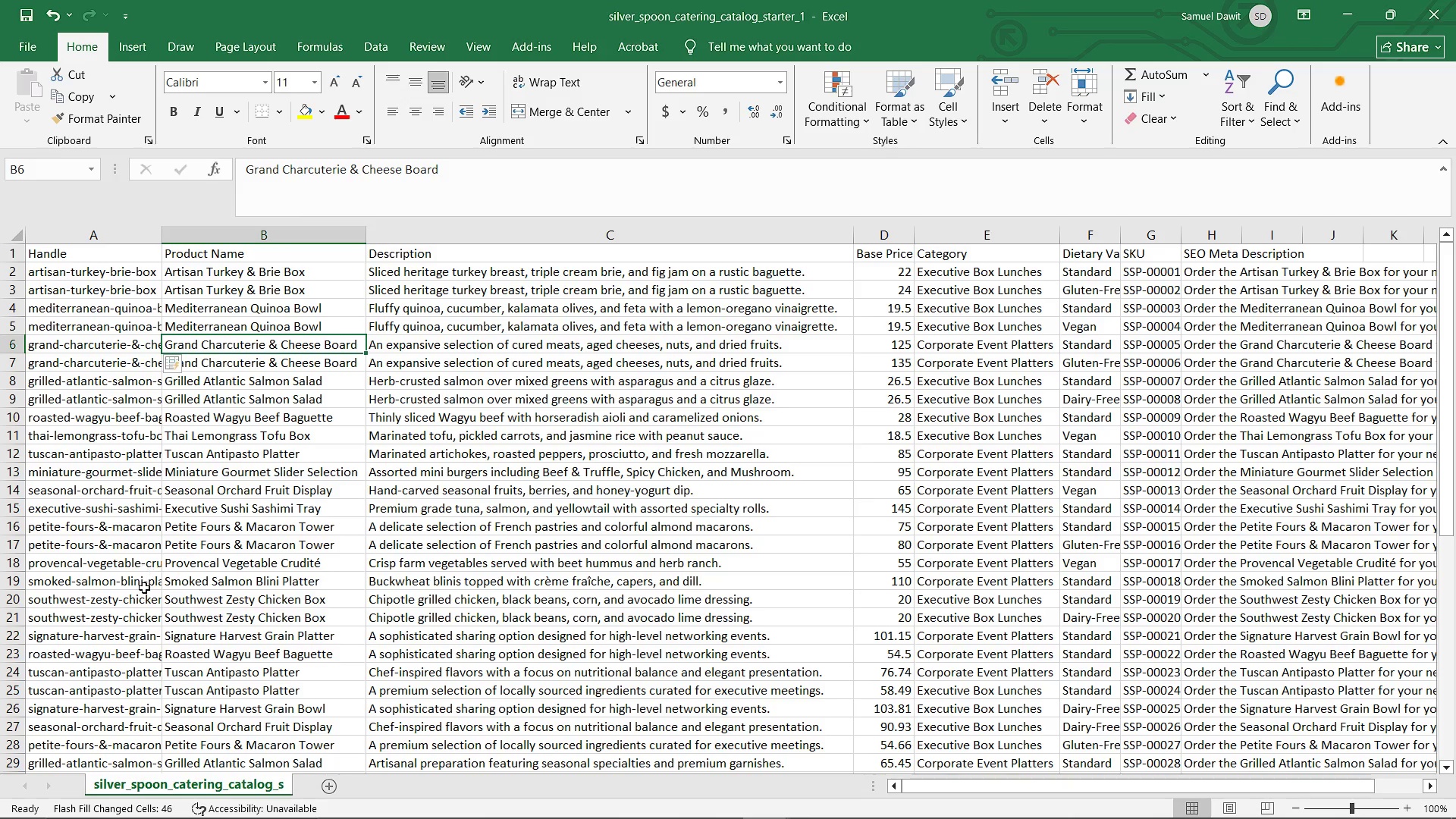 
left_click([125, 602])
 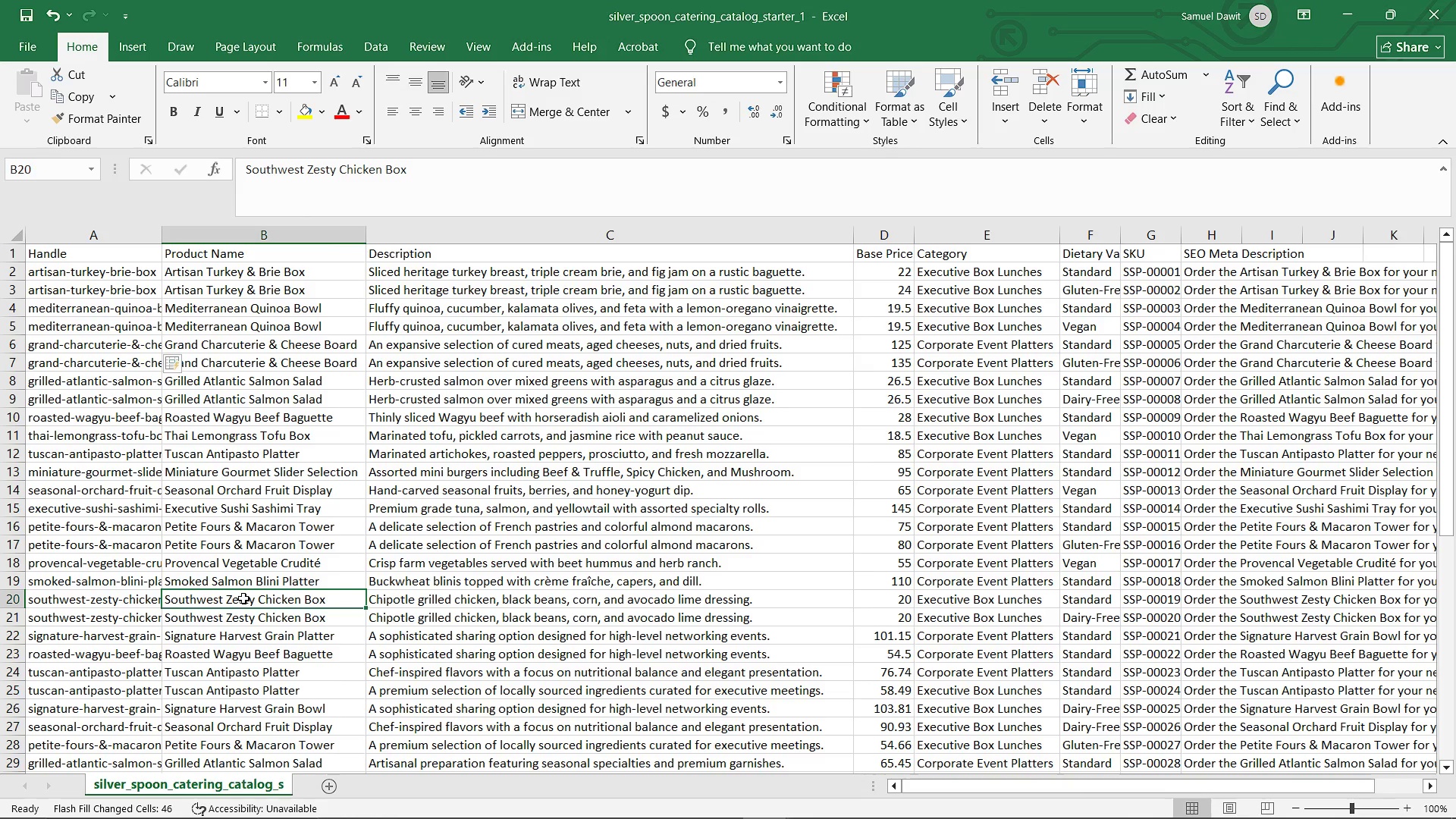 
left_click([243, 598])
 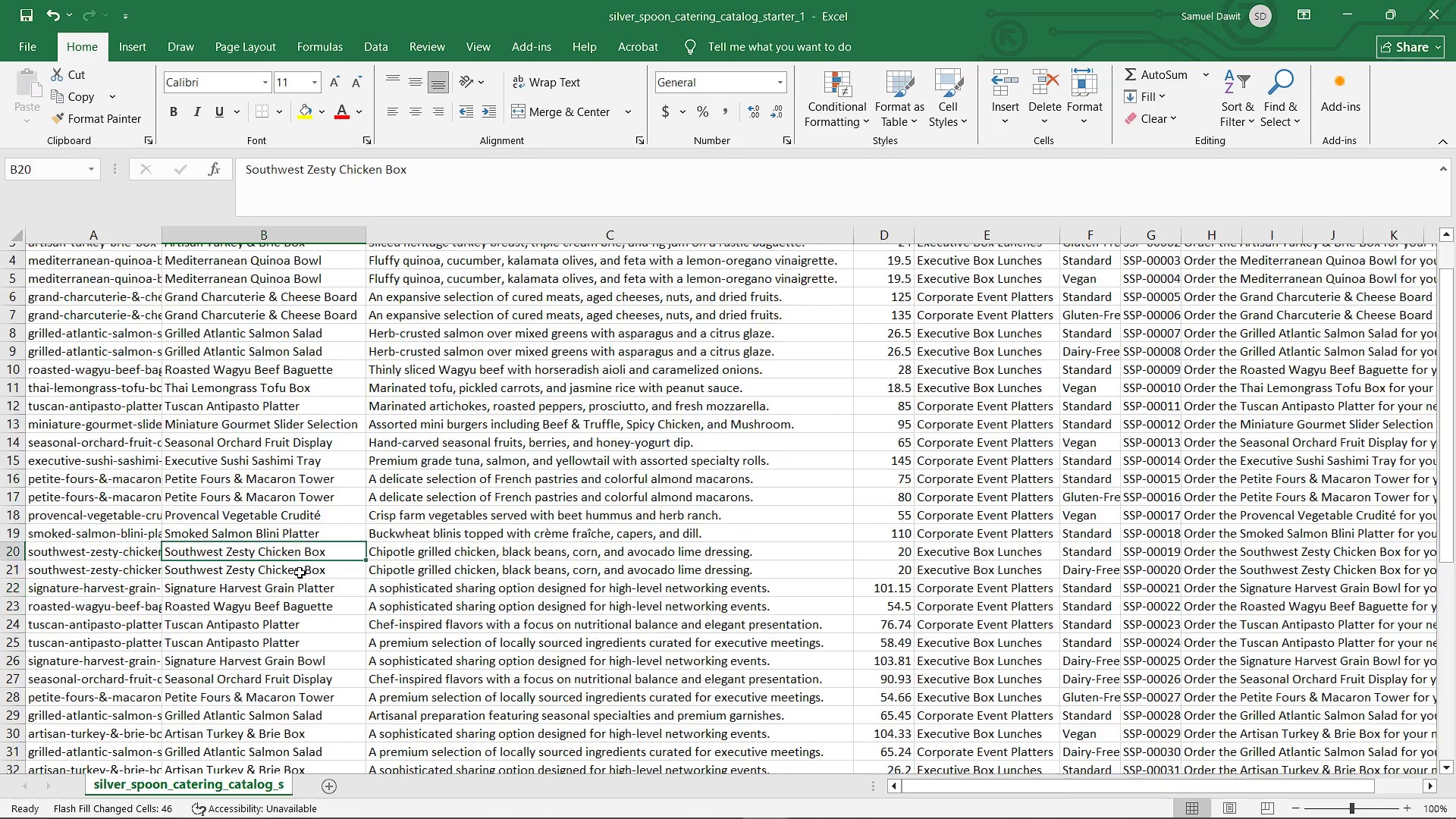 
scroll: coordinate [300, 573], scroll_direction: down, amount: 1.0
 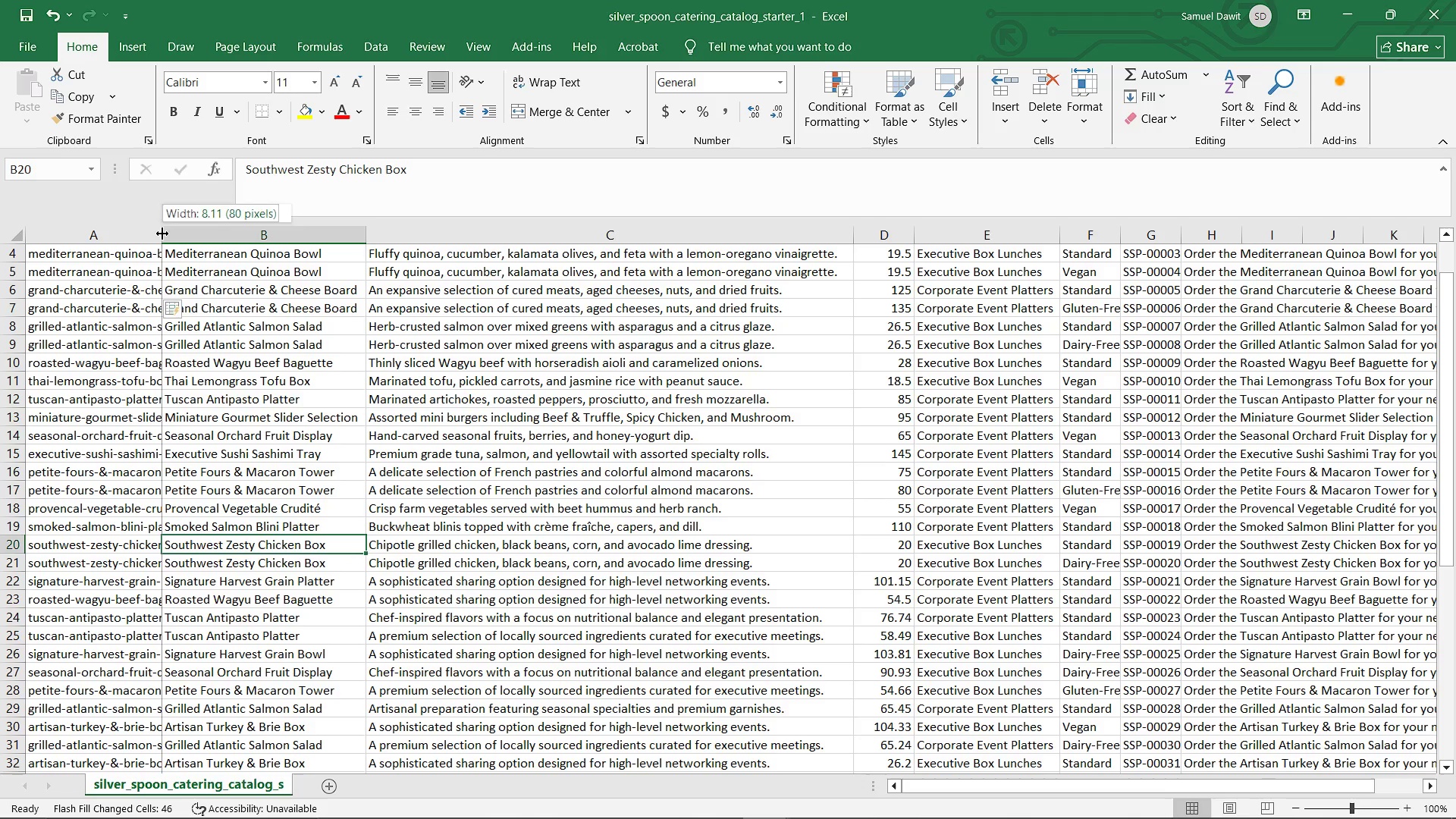 
double_click([162, 234])
 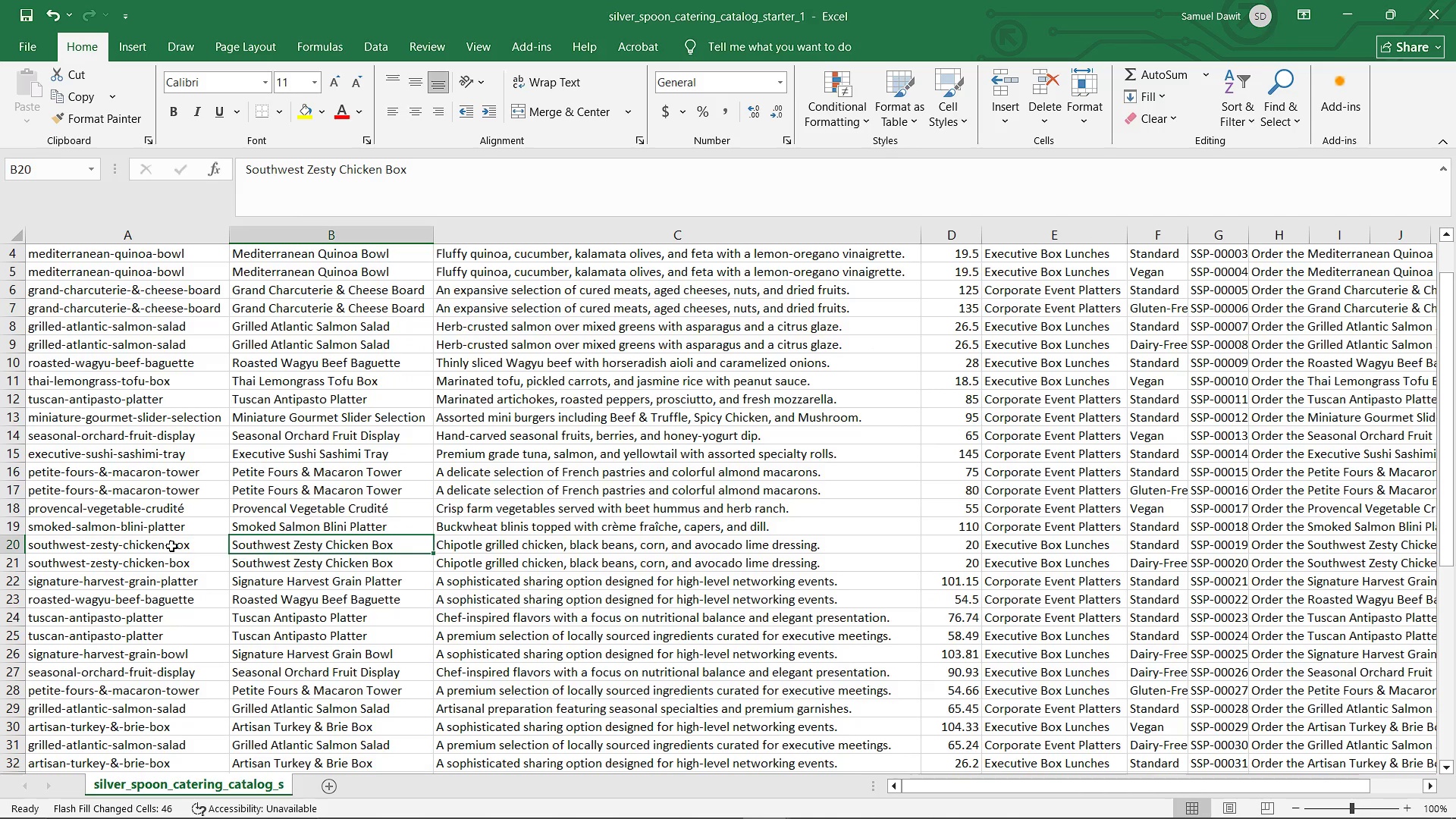 
left_click([171, 546])
 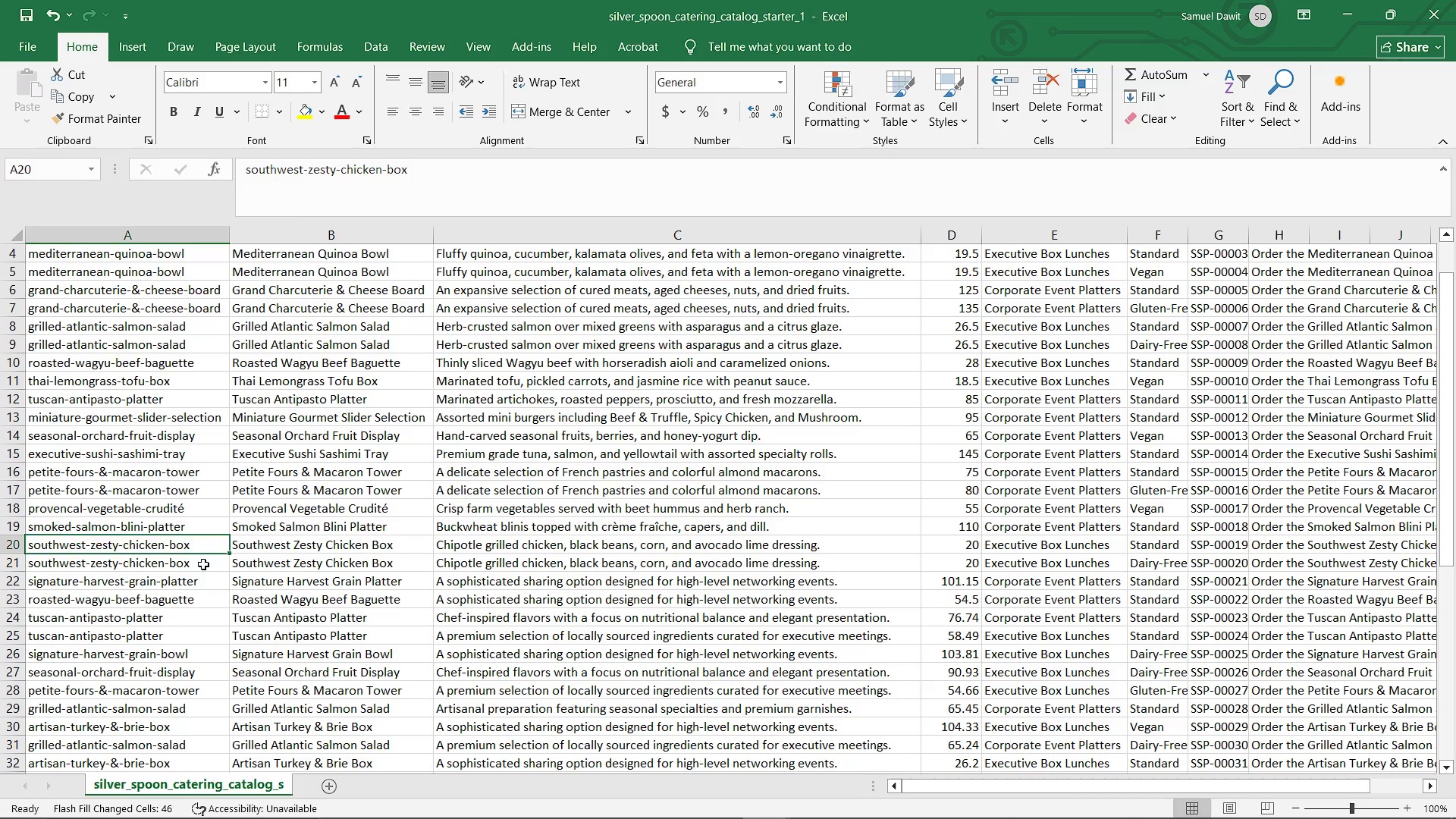 
left_click([203, 564])
 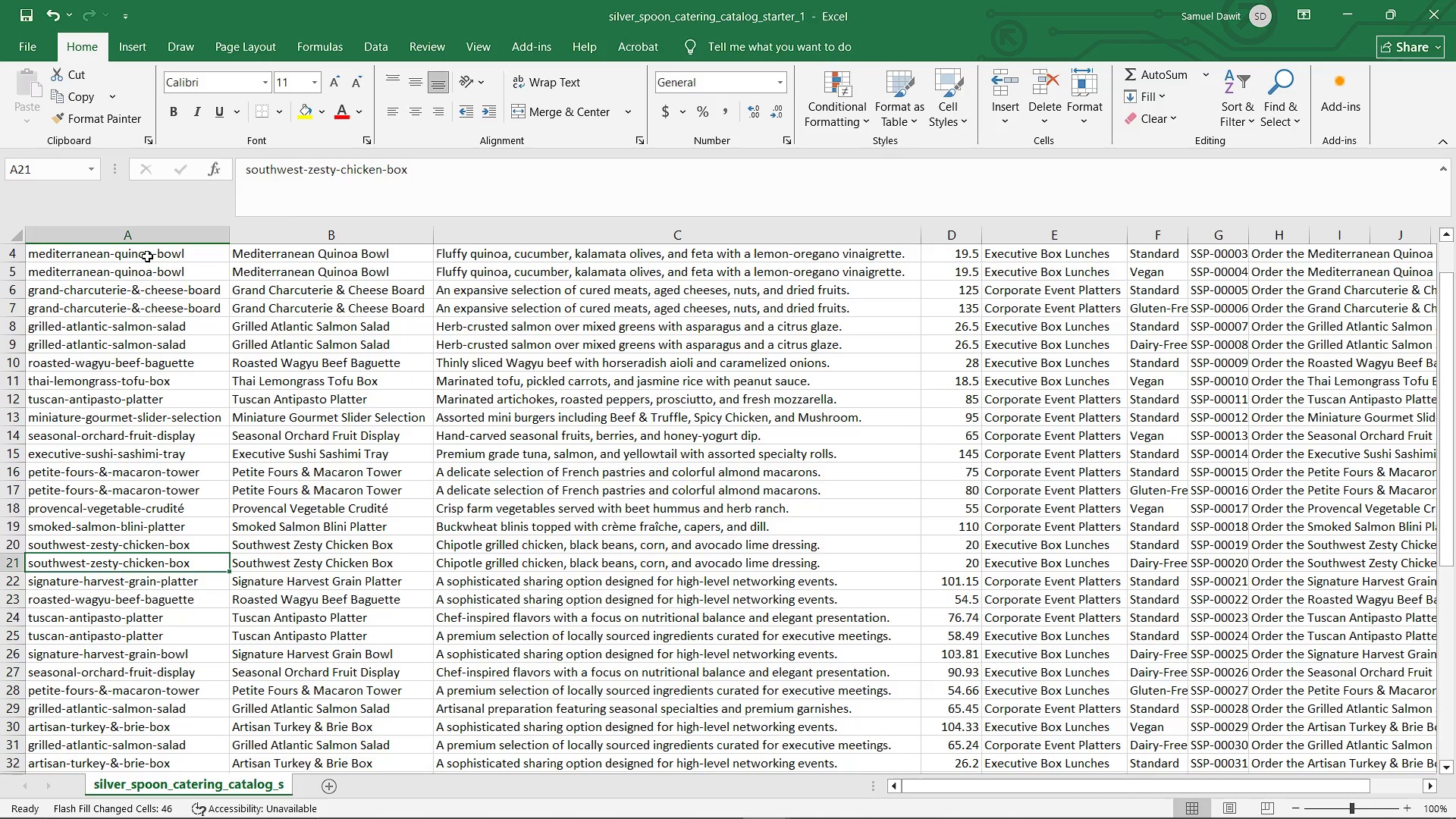 
key(Control+S)
 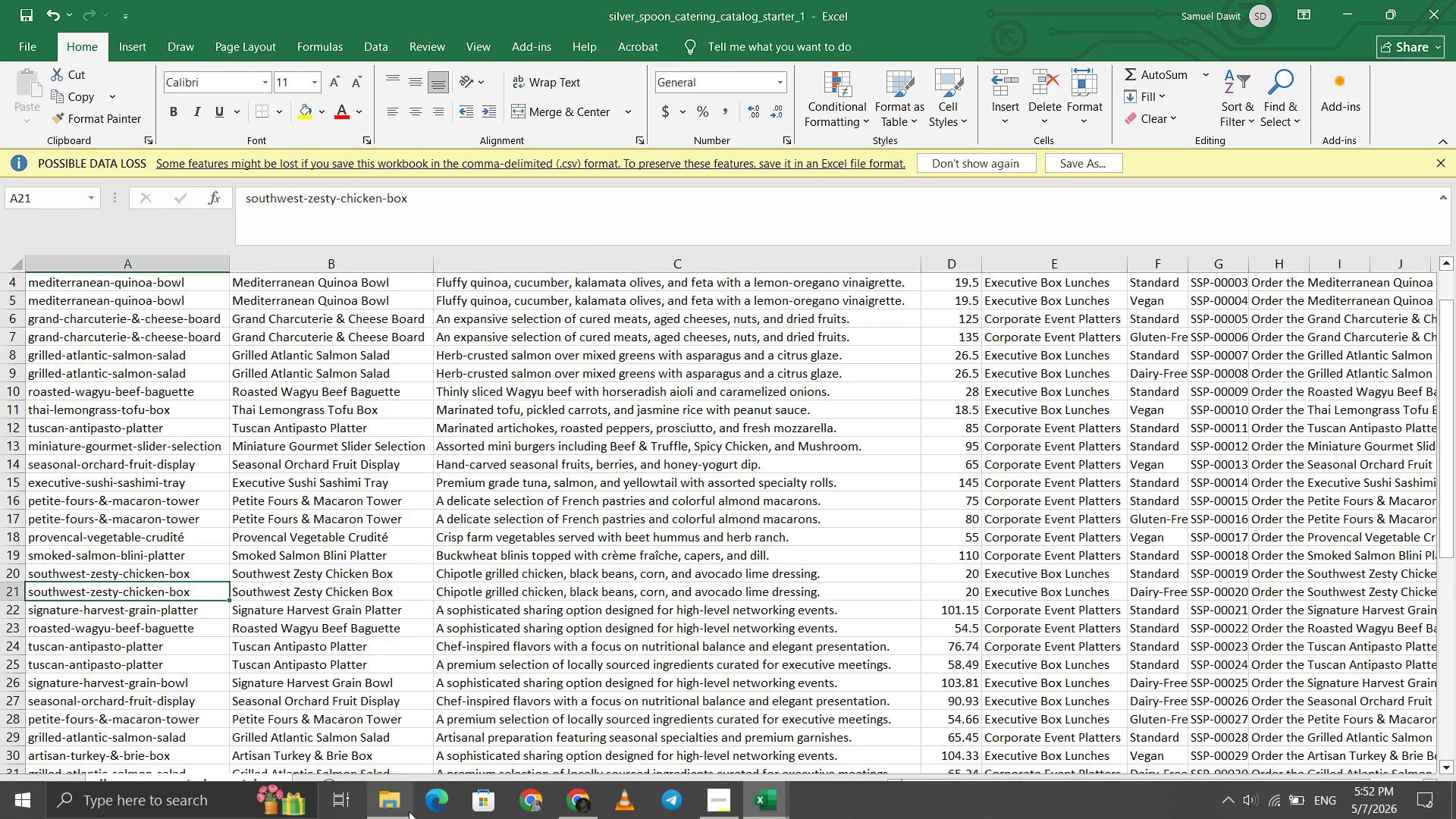 
left_click([570, 814])
 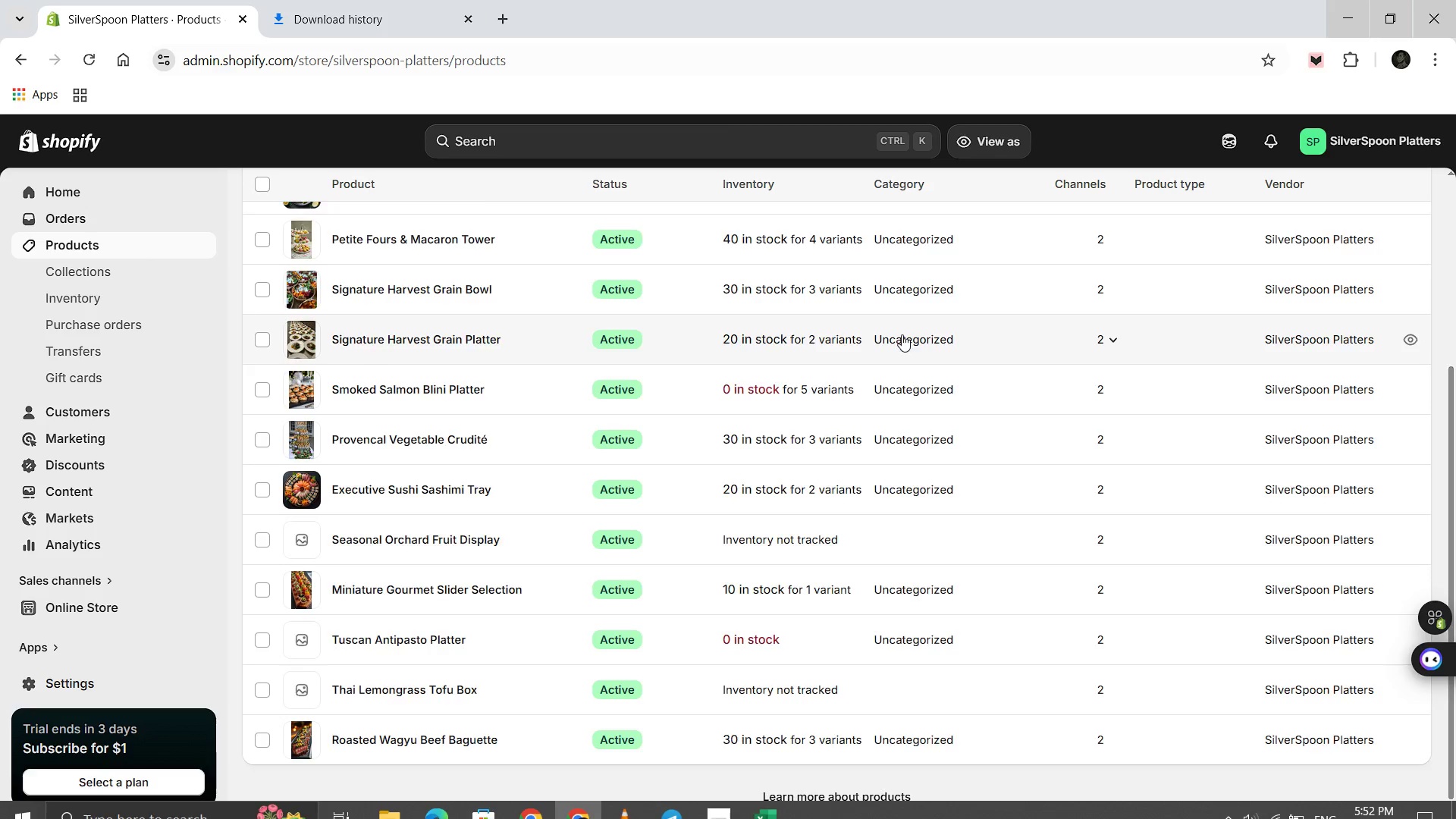 
scroll: coordinate [902, 333], scroll_direction: up, amount: 3.0
 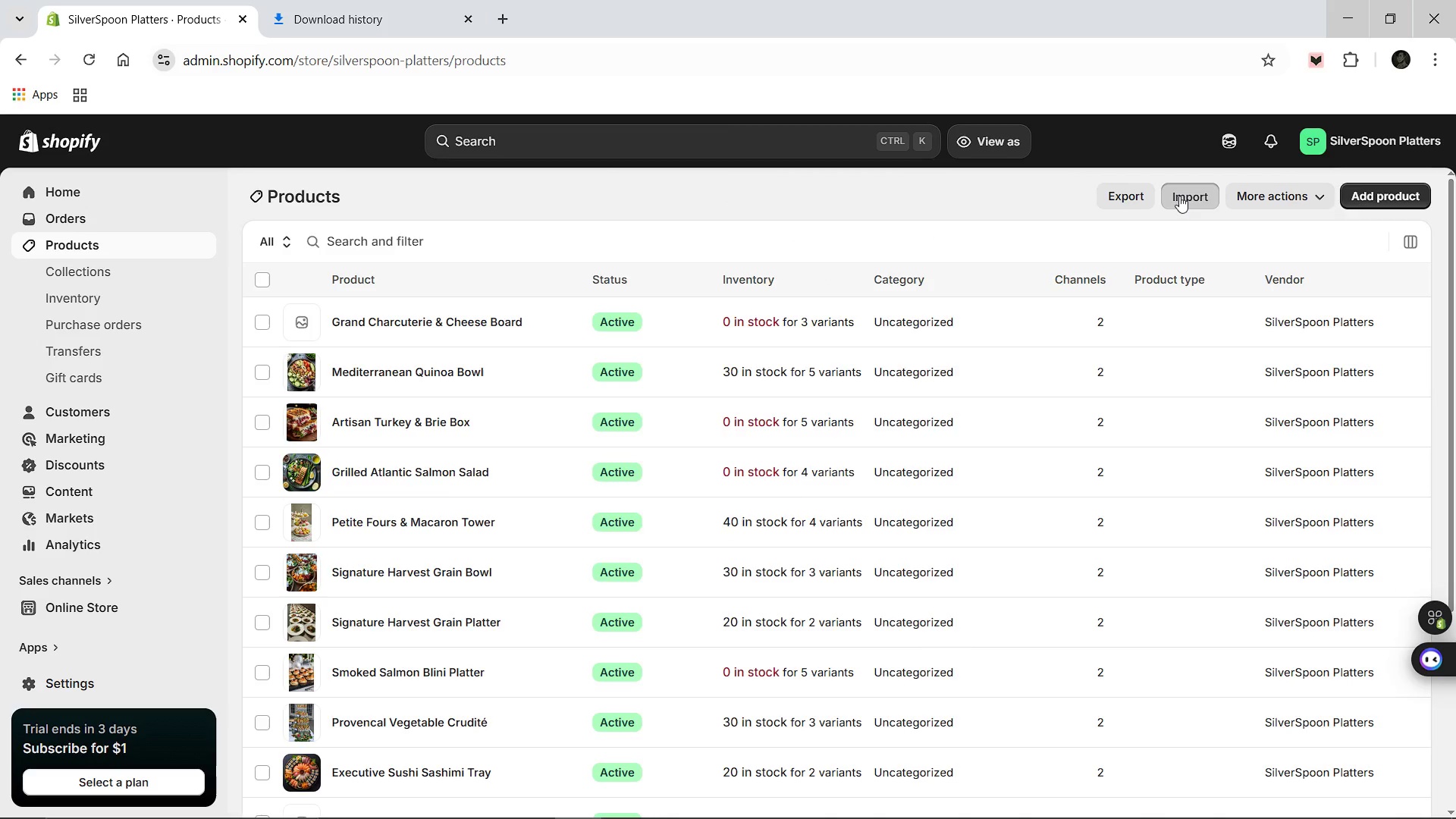 
left_click([1179, 196])
 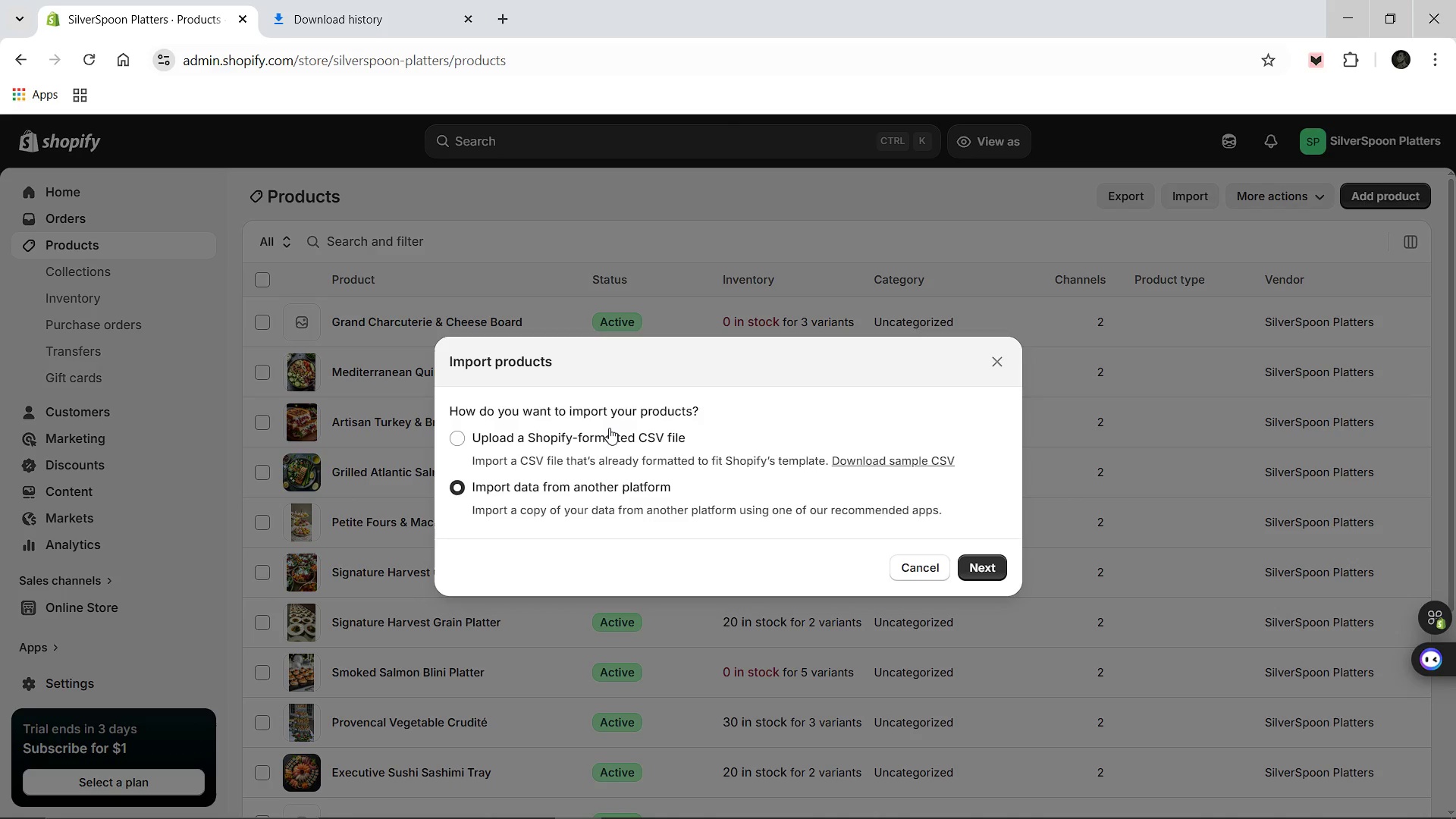 
left_click([608, 428])
 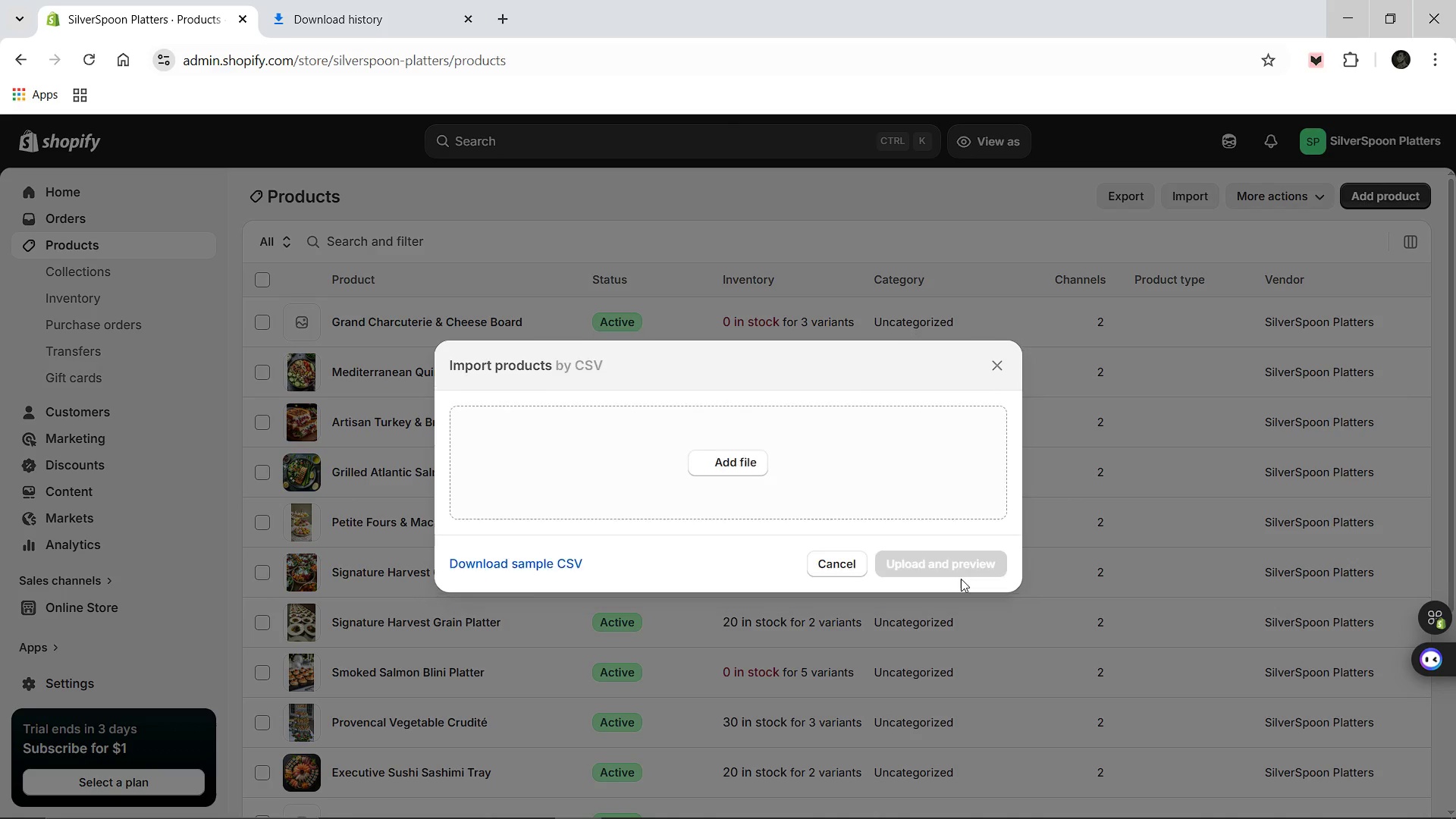 
left_click([975, 573])
 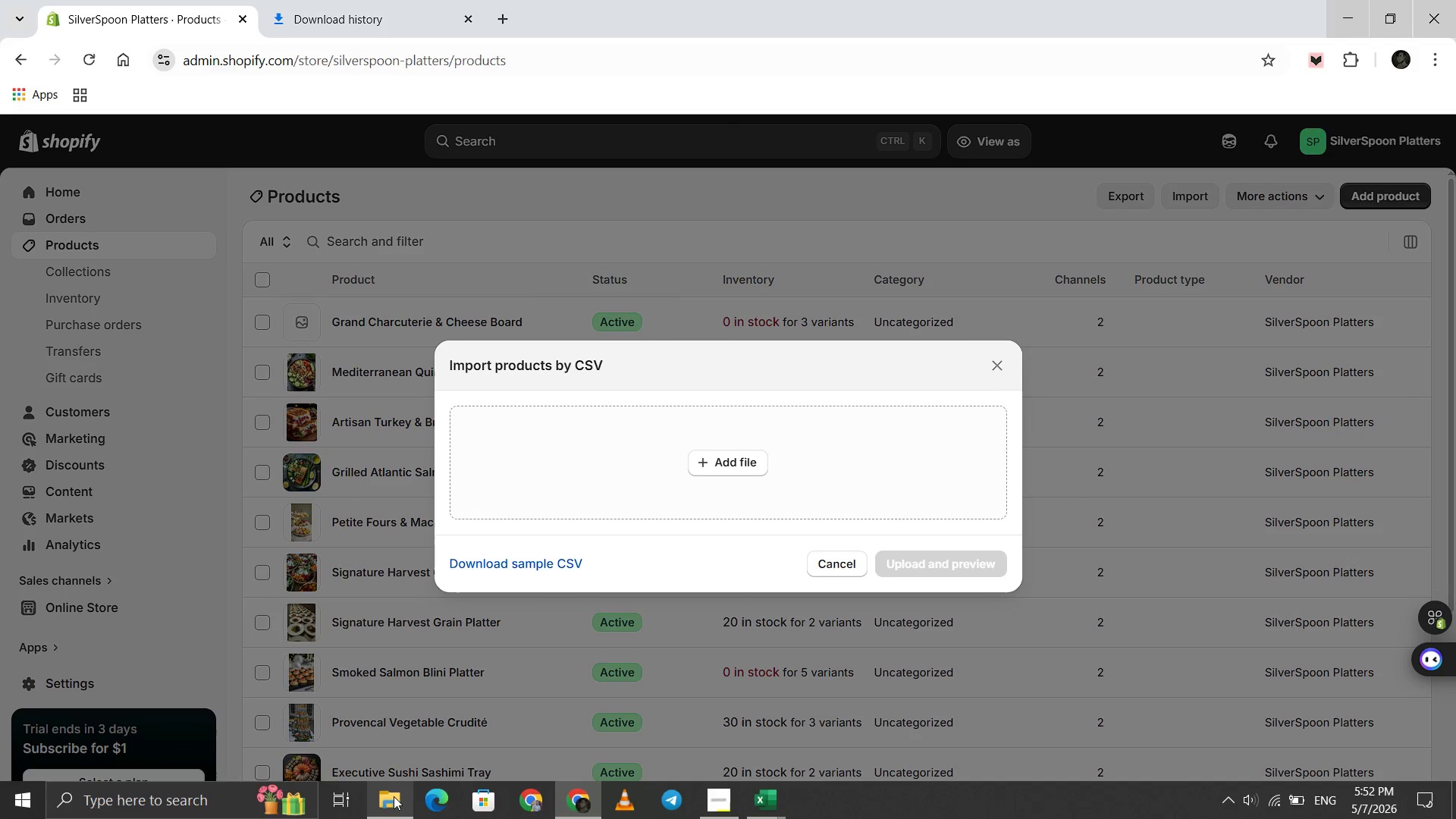 
left_click([394, 796])
 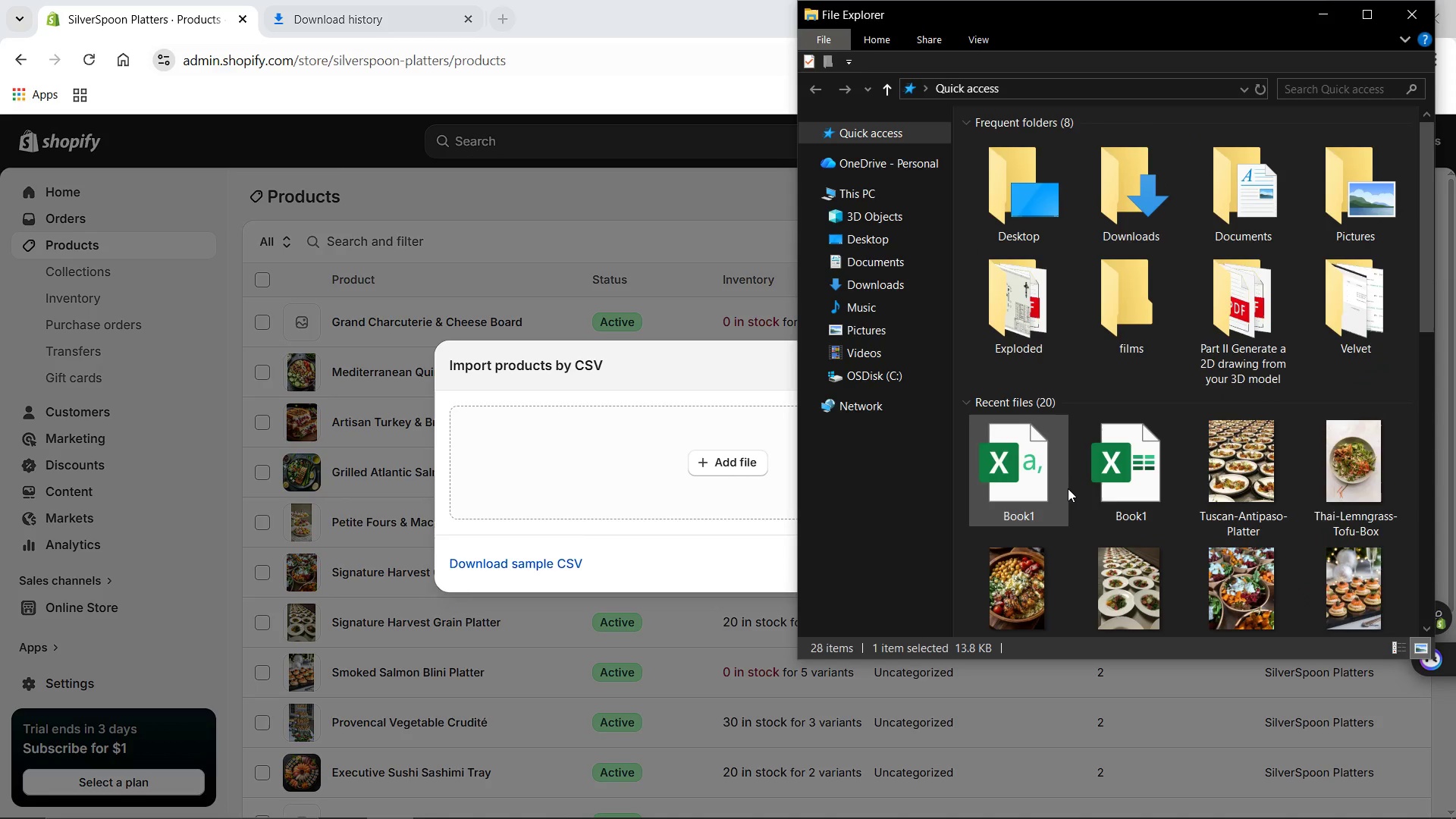 
scroll: coordinate [1068, 488], scroll_direction: up, amount: 6.0
 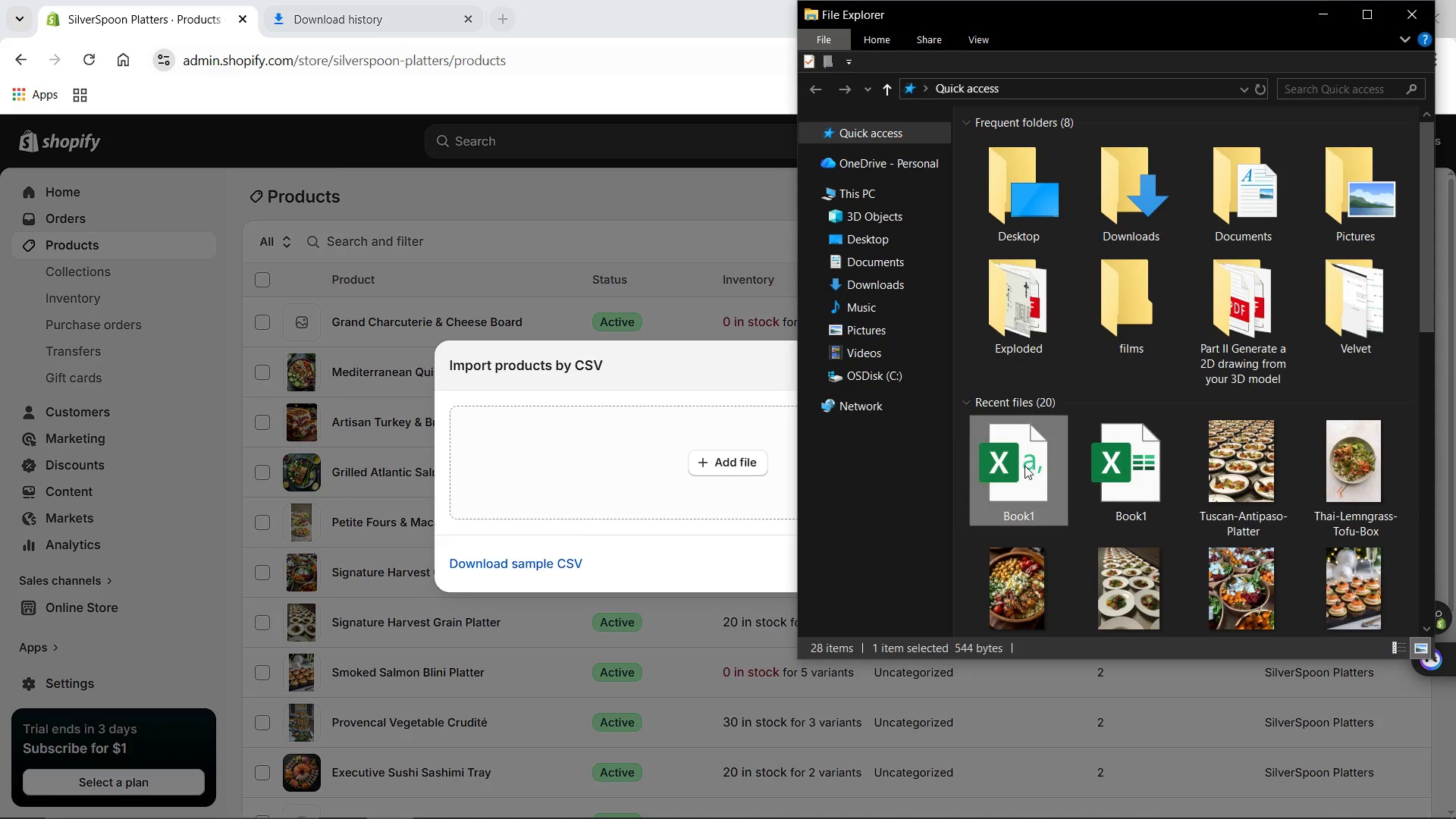 
left_click_drag(start_coordinate=[1028, 465], to_coordinate=[686, 466])
 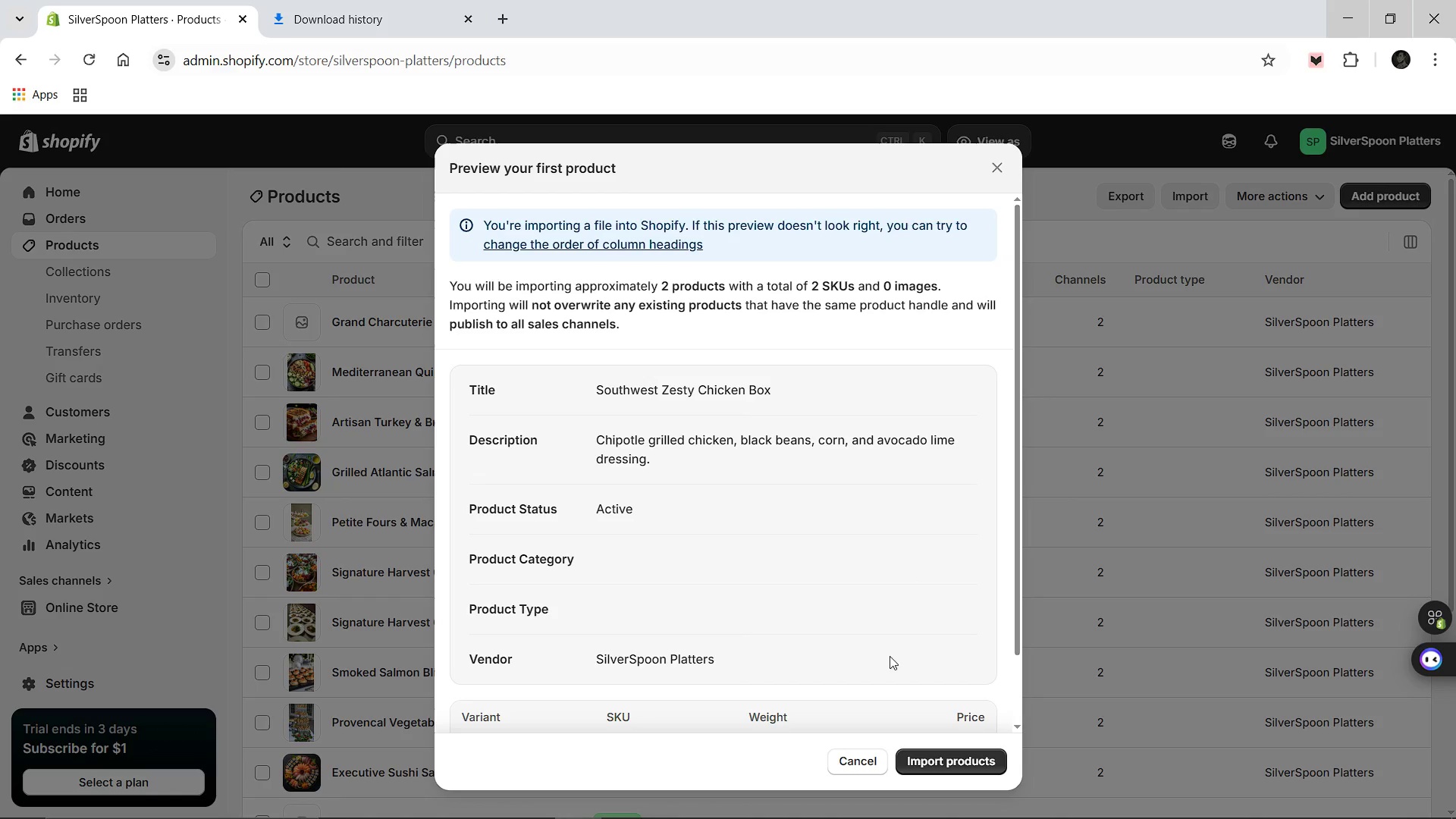 
wait(5.94)
 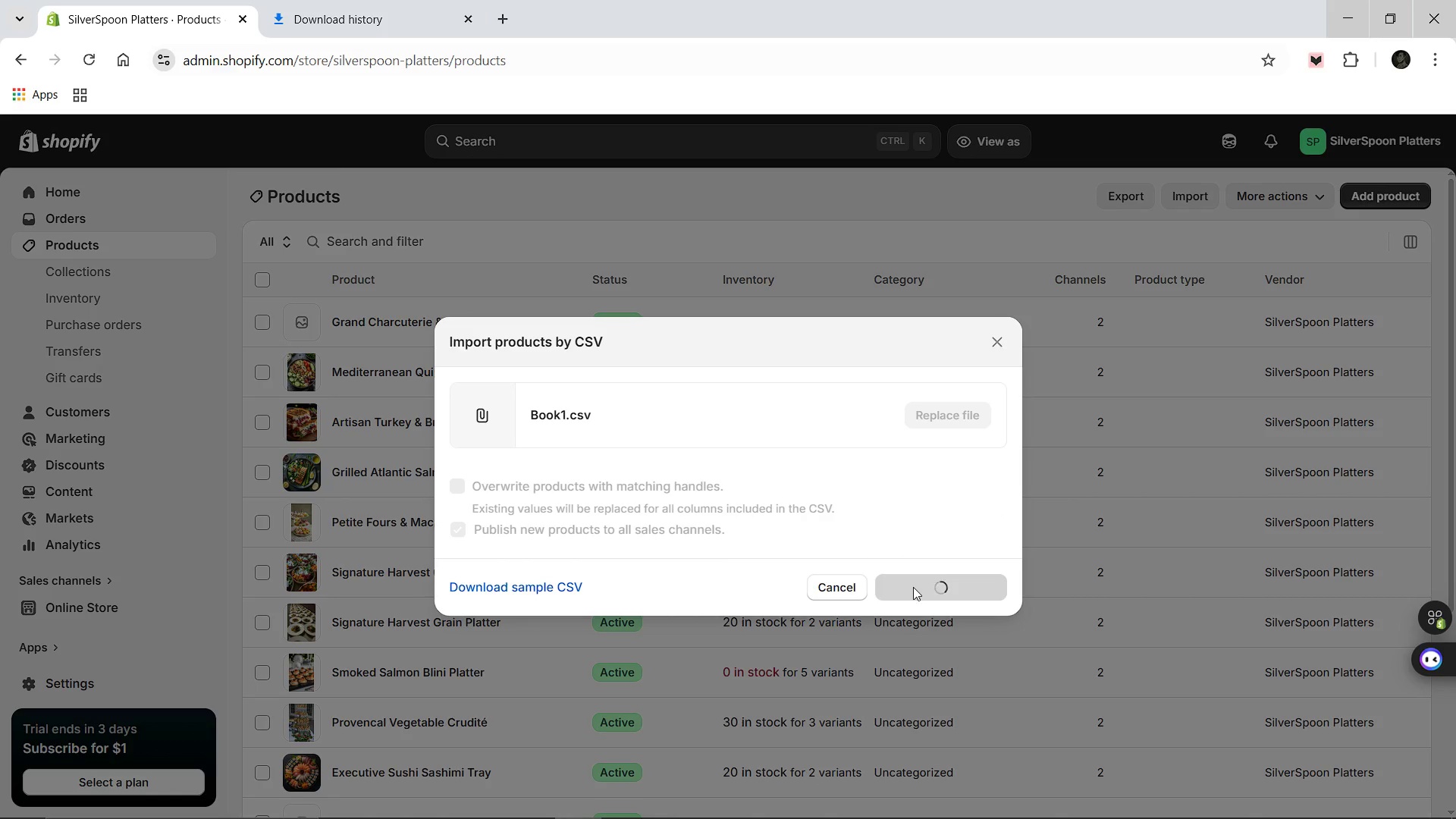 
scroll: coordinate [861, 627], scroll_direction: down, amount: 3.0
 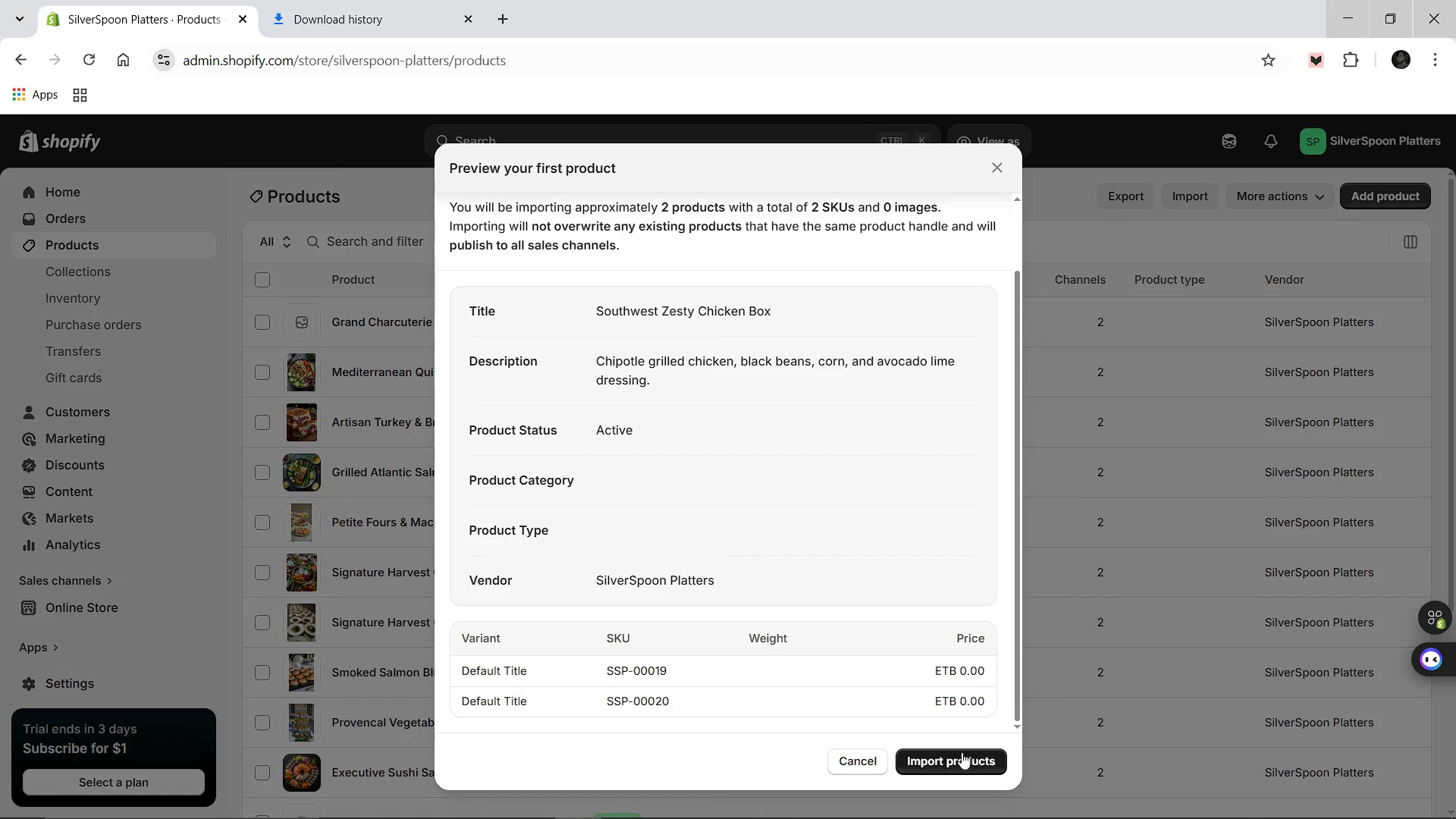 
left_click([962, 752])
 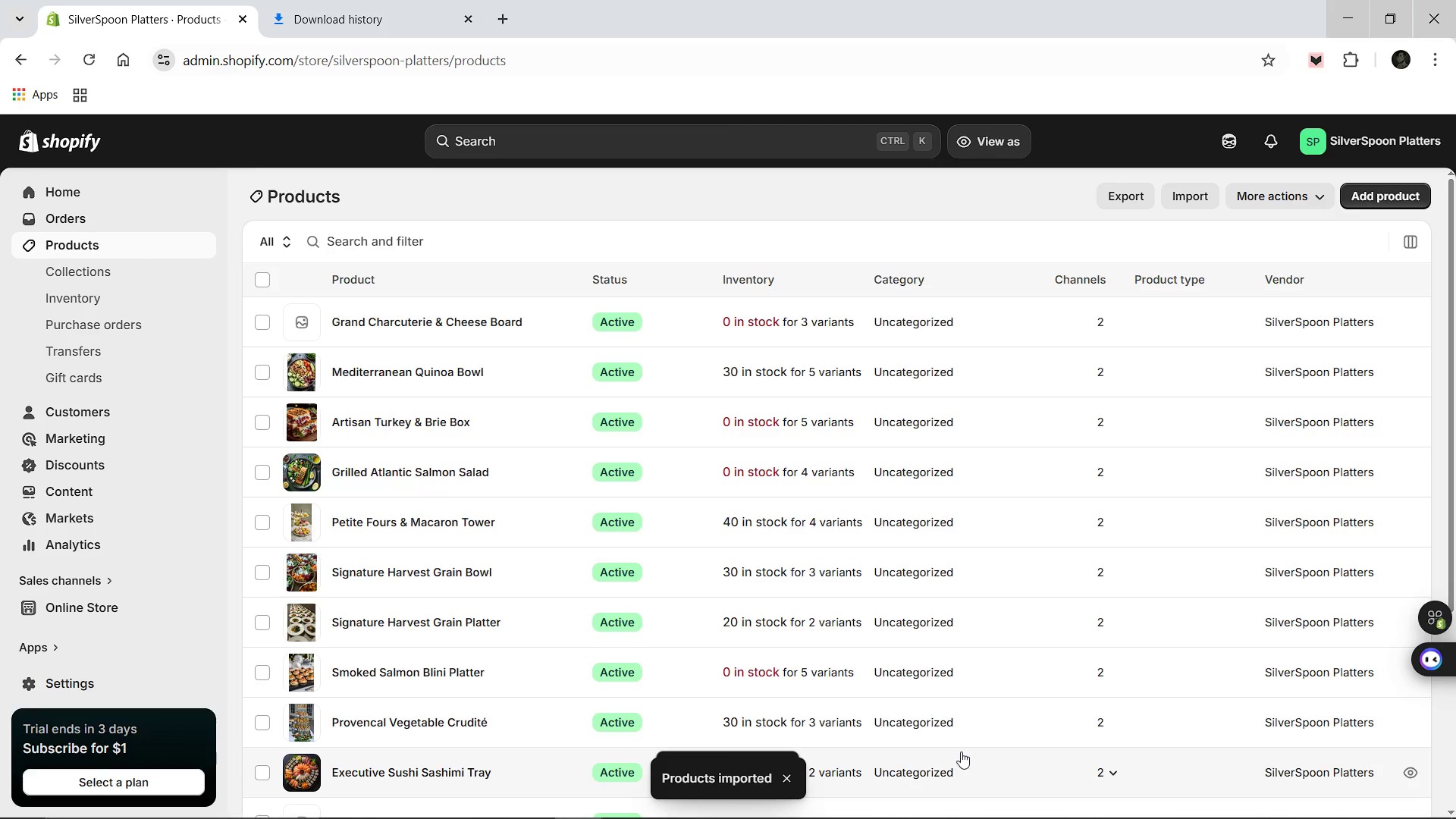 
wait(8.11)
 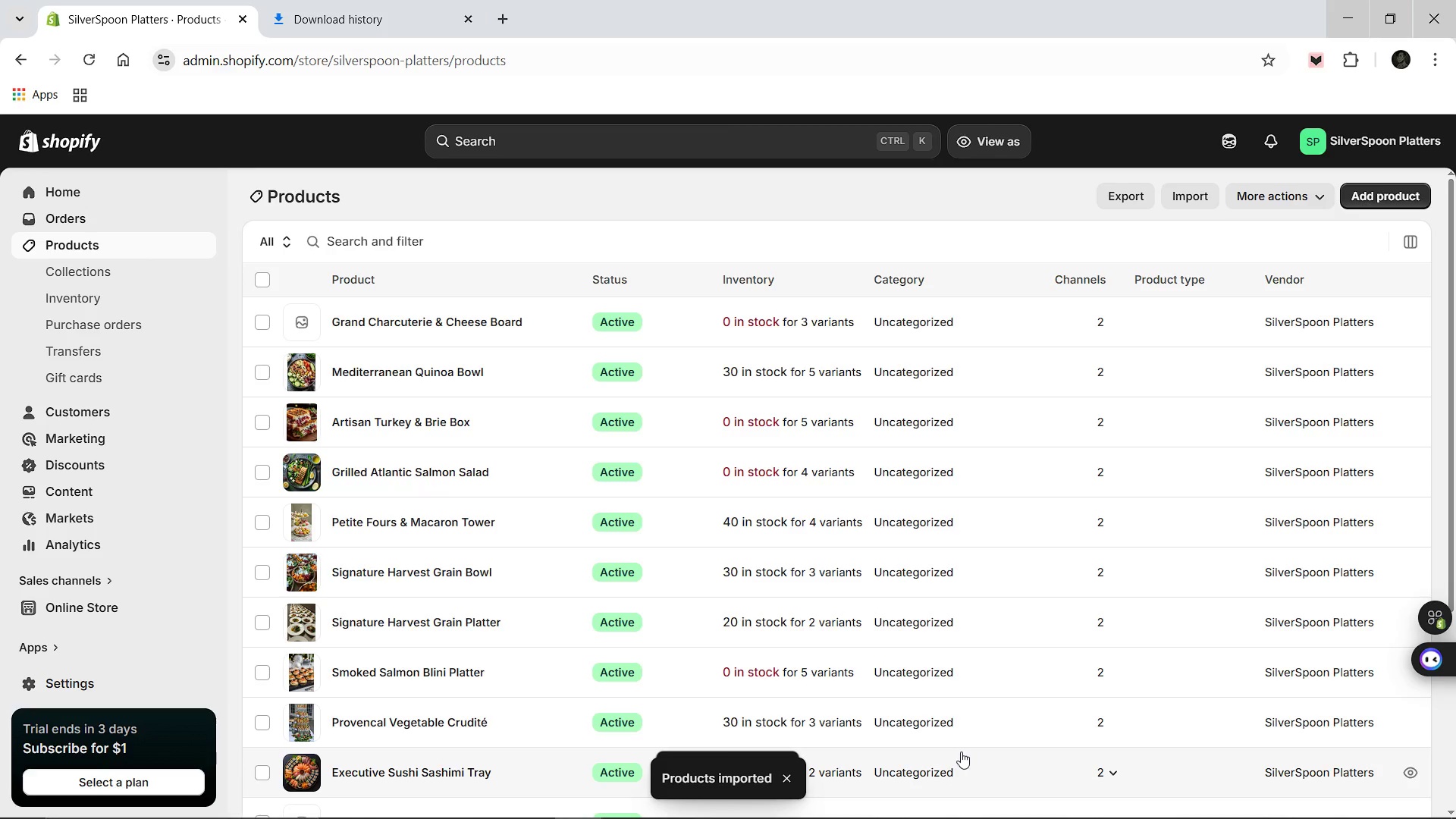 
scroll: coordinate [828, 652], scroll_direction: down, amount: 3.0
 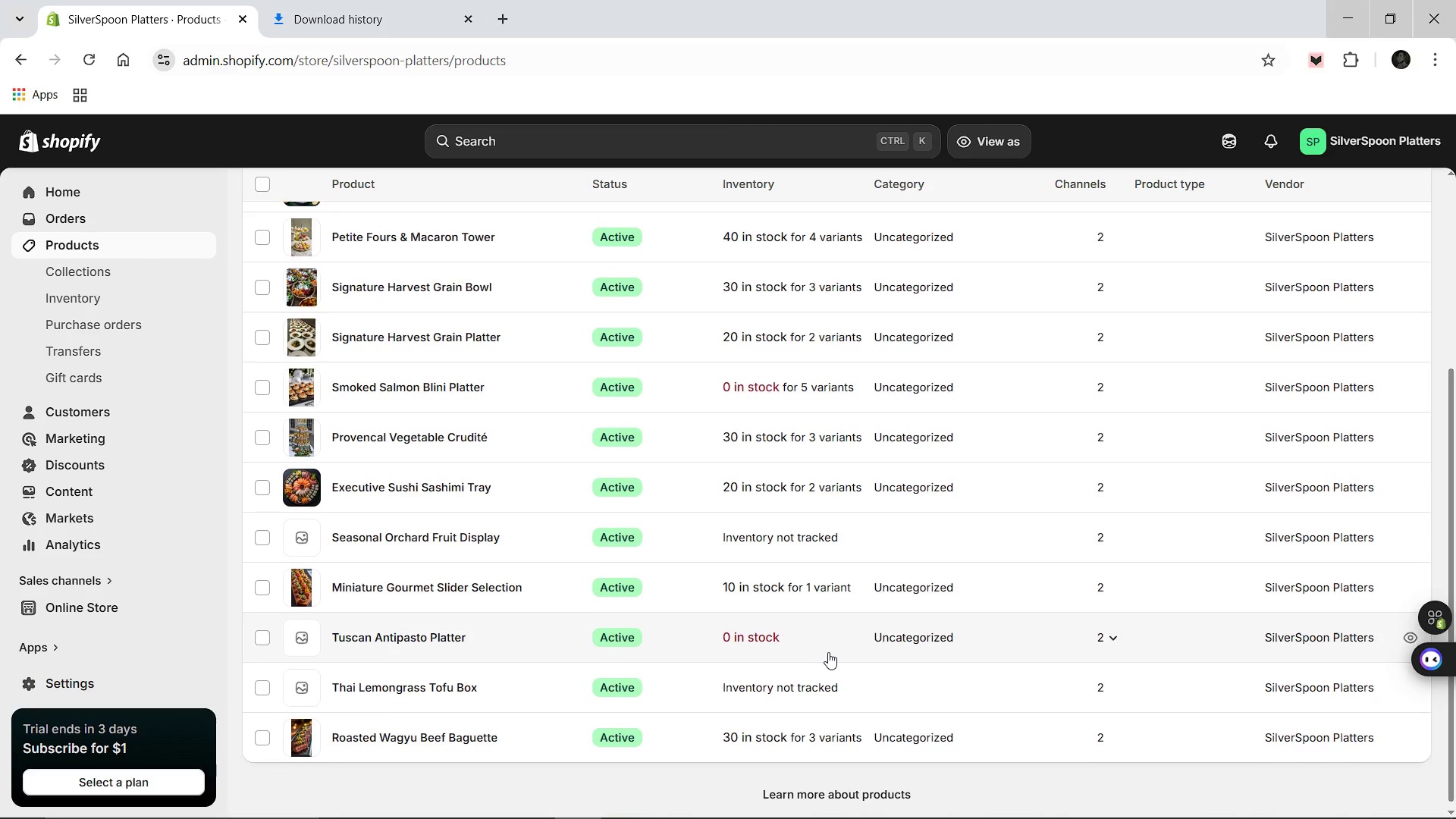 
scroll: coordinate [827, 652], scroll_direction: up, amount: 4.0
 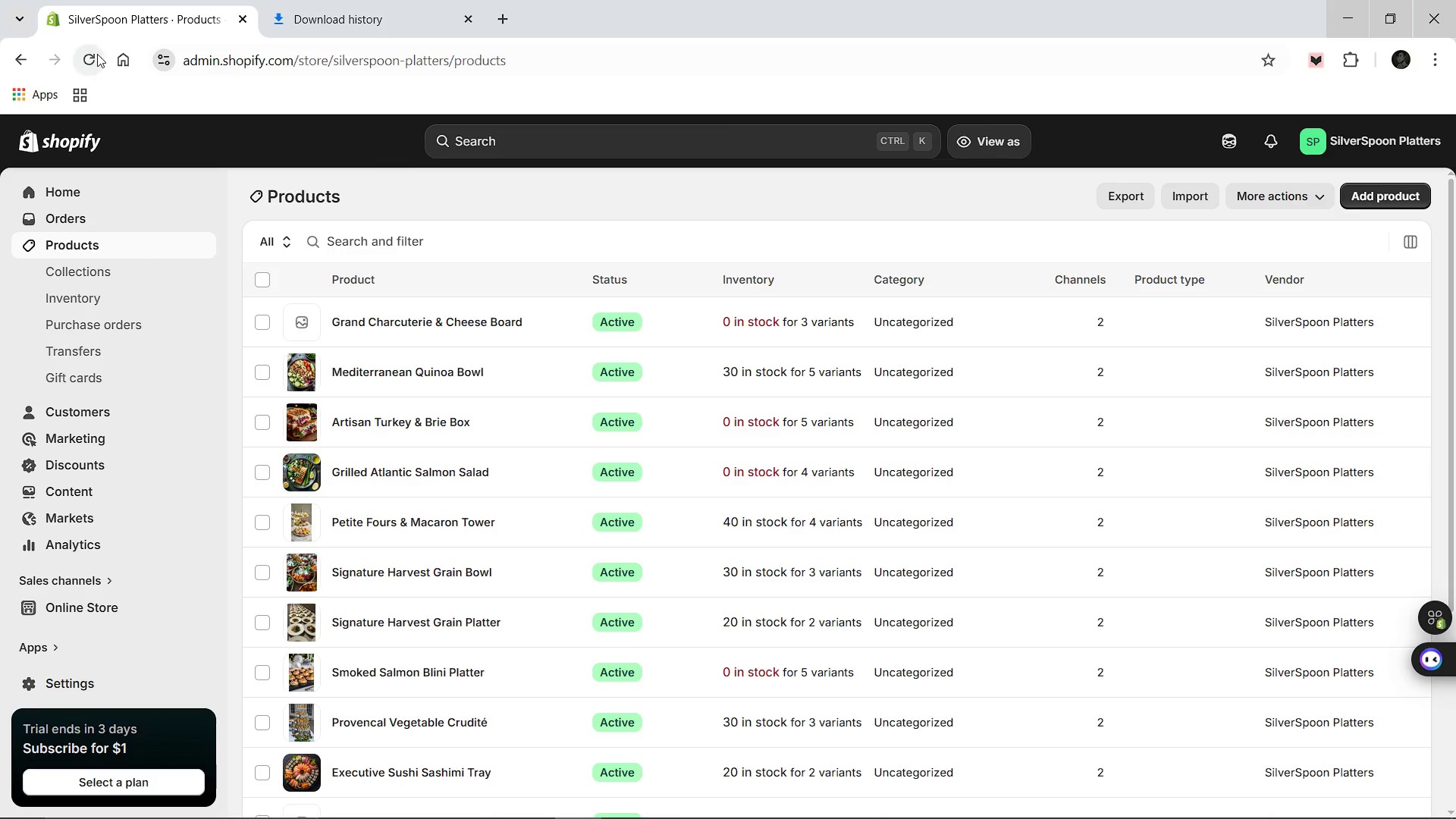 
left_click([95, 55])
 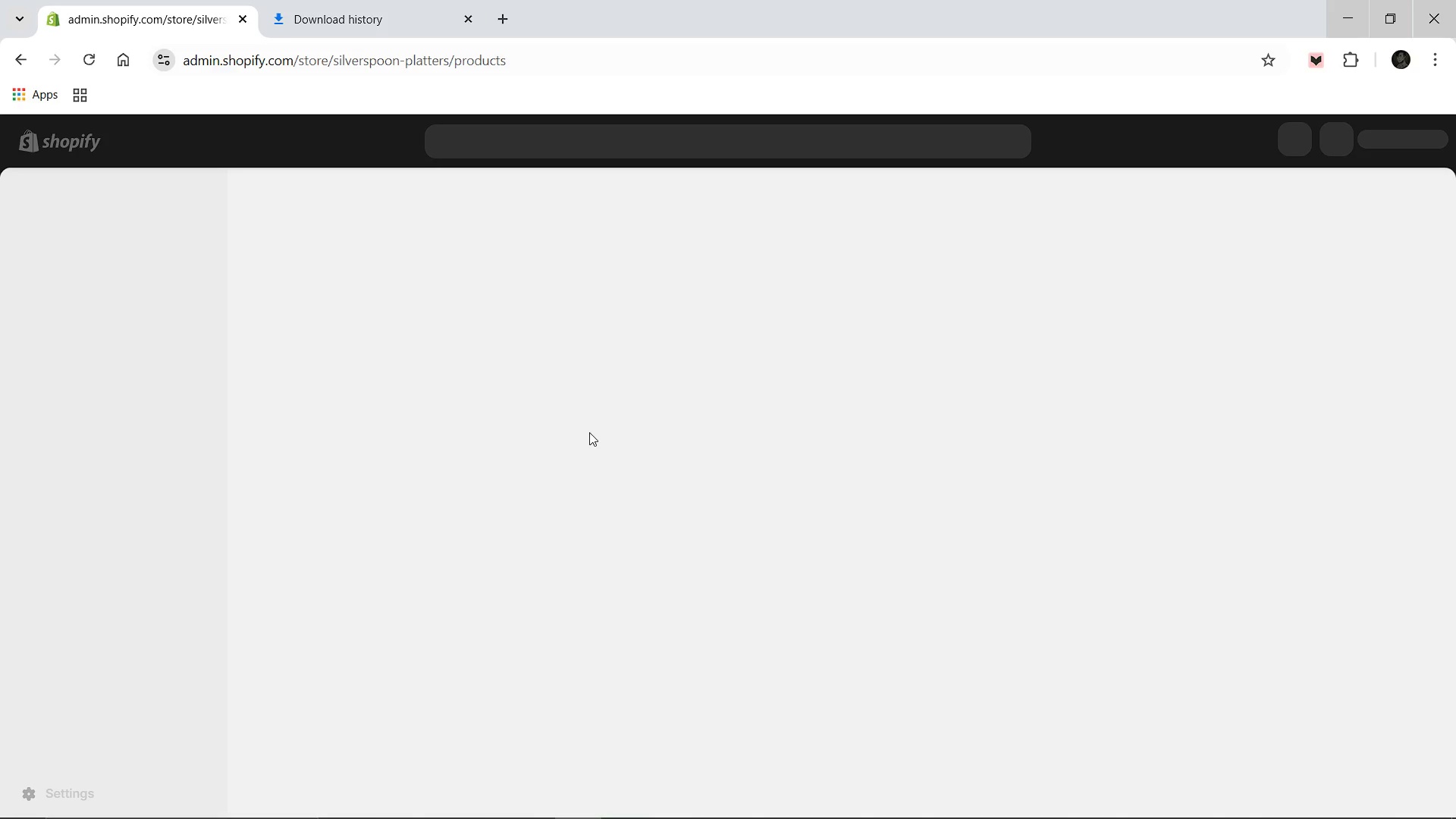 
wait(6.58)
 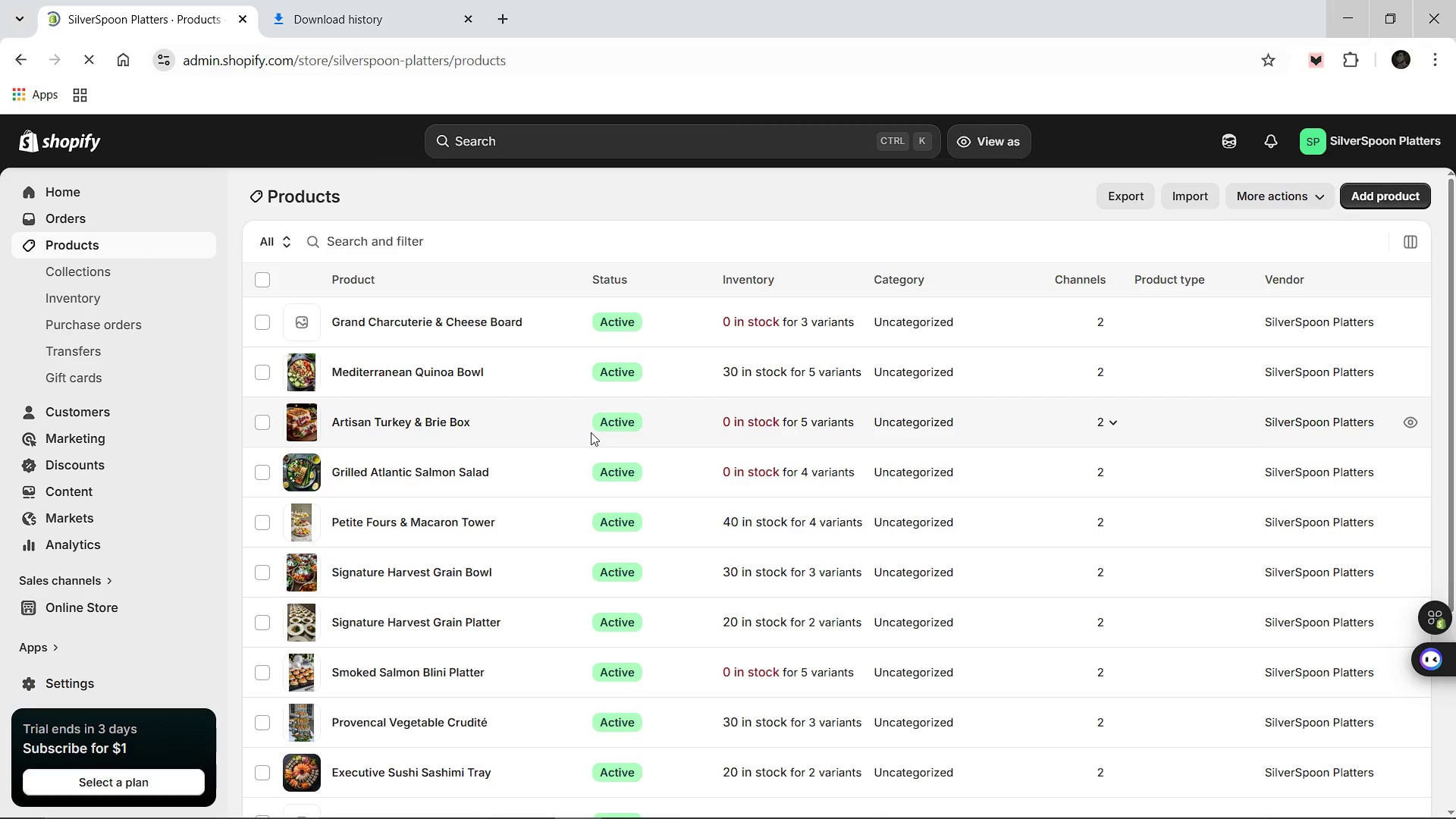 
mouse_move([563, 458])
 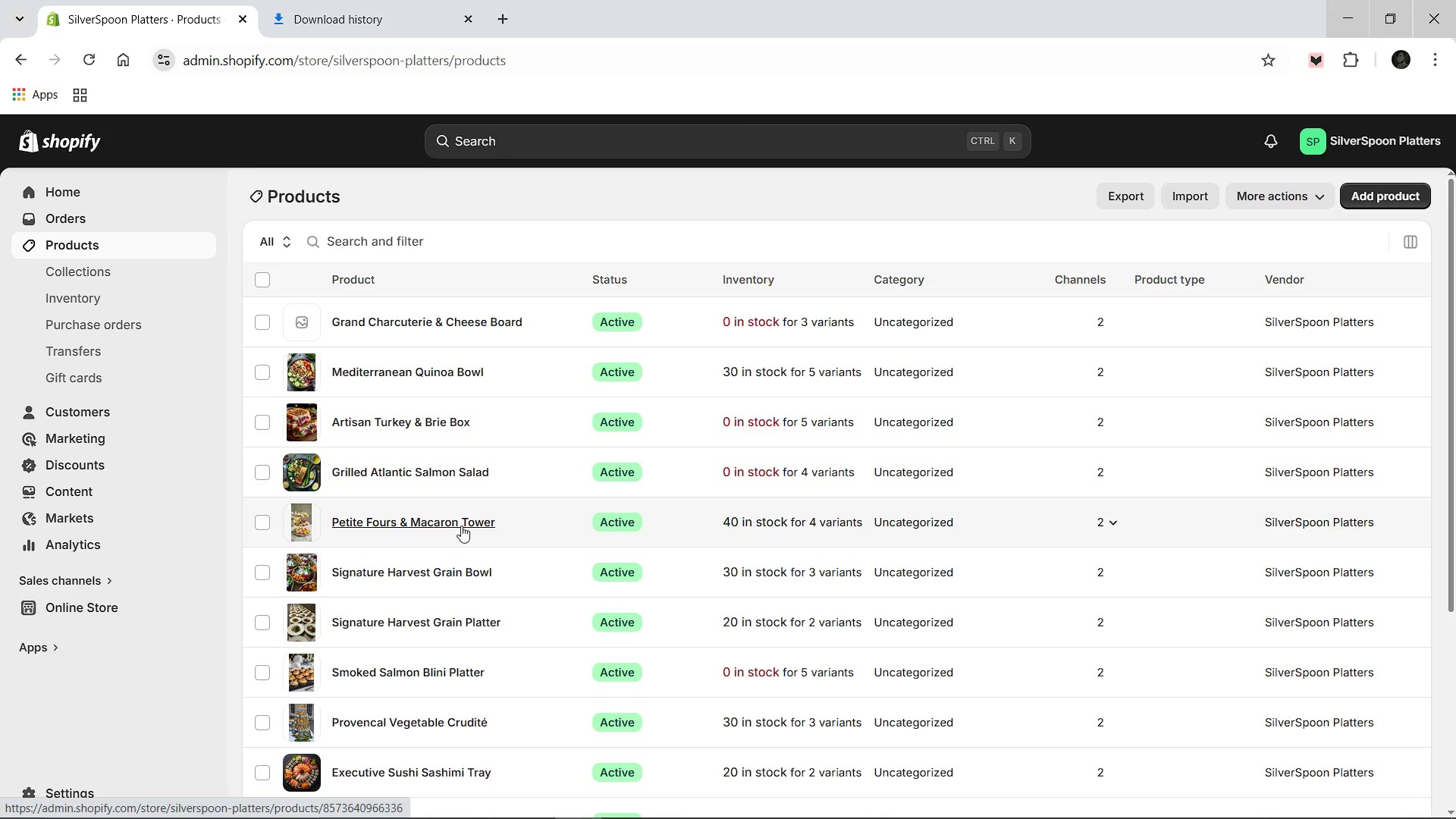 
scroll: coordinate [460, 526], scroll_direction: down, amount: 5.0
 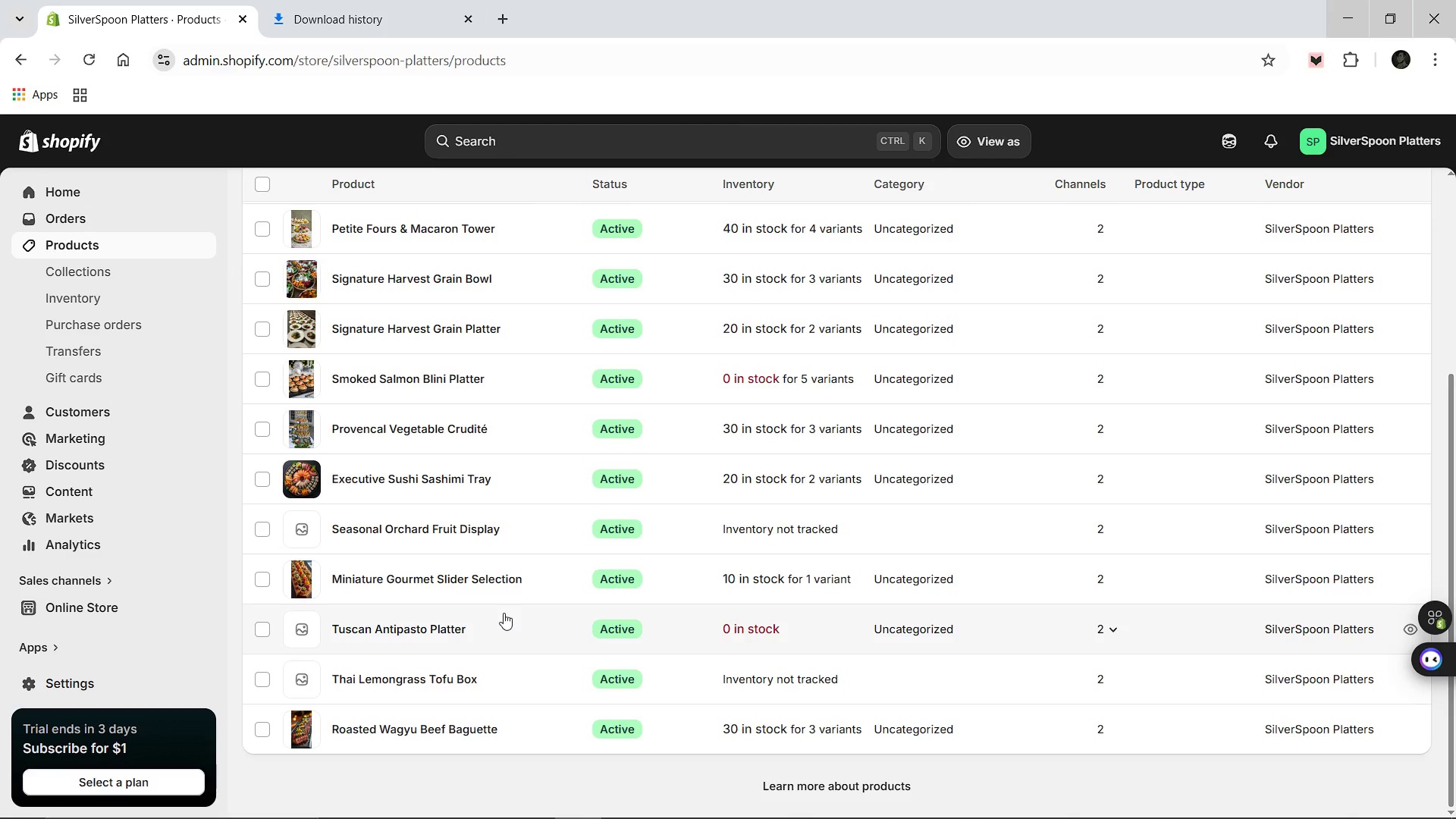 
wait(21.23)
 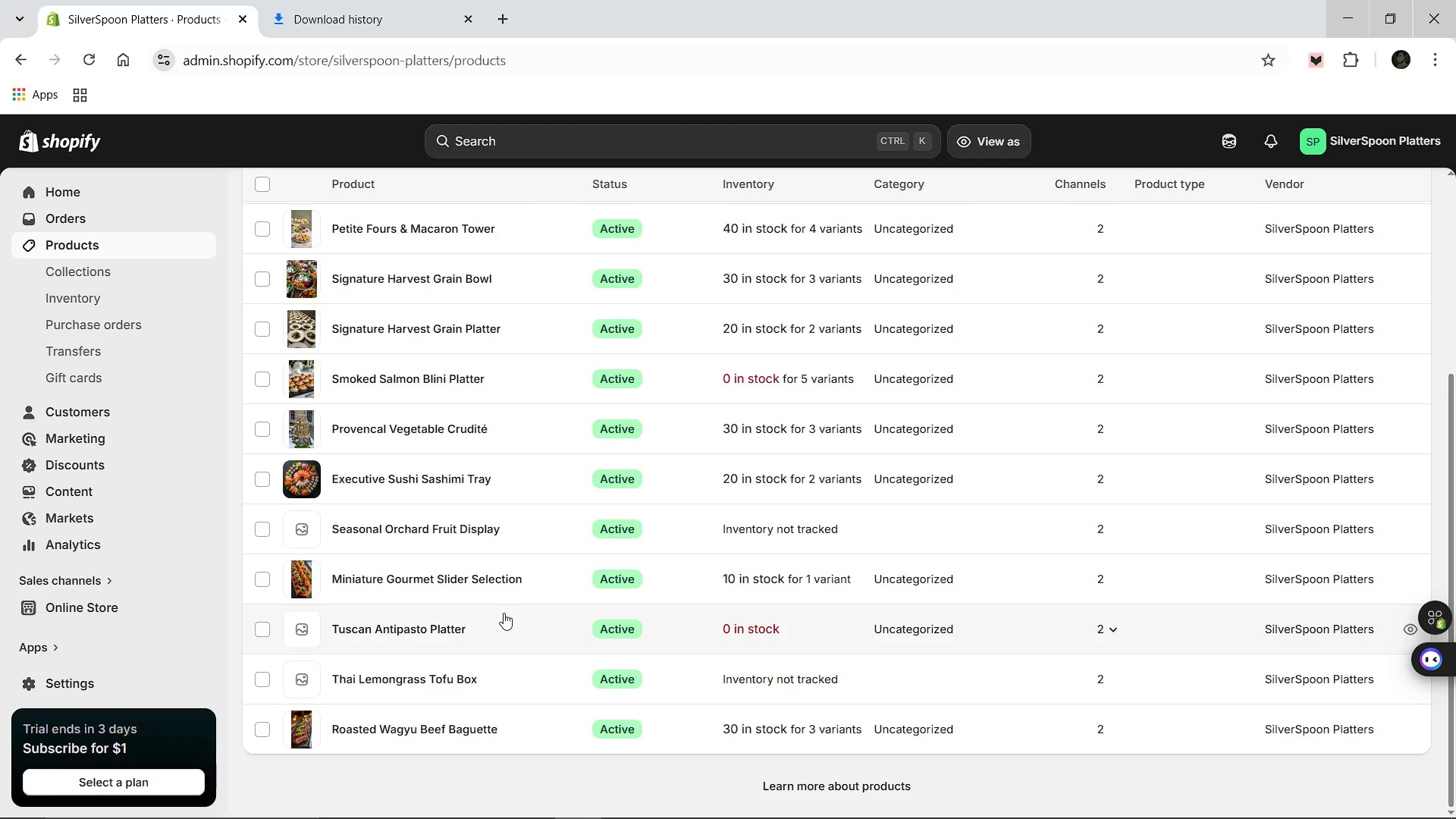 
scroll: coordinate [505, 607], scroll_direction: up, amount: 6.0
 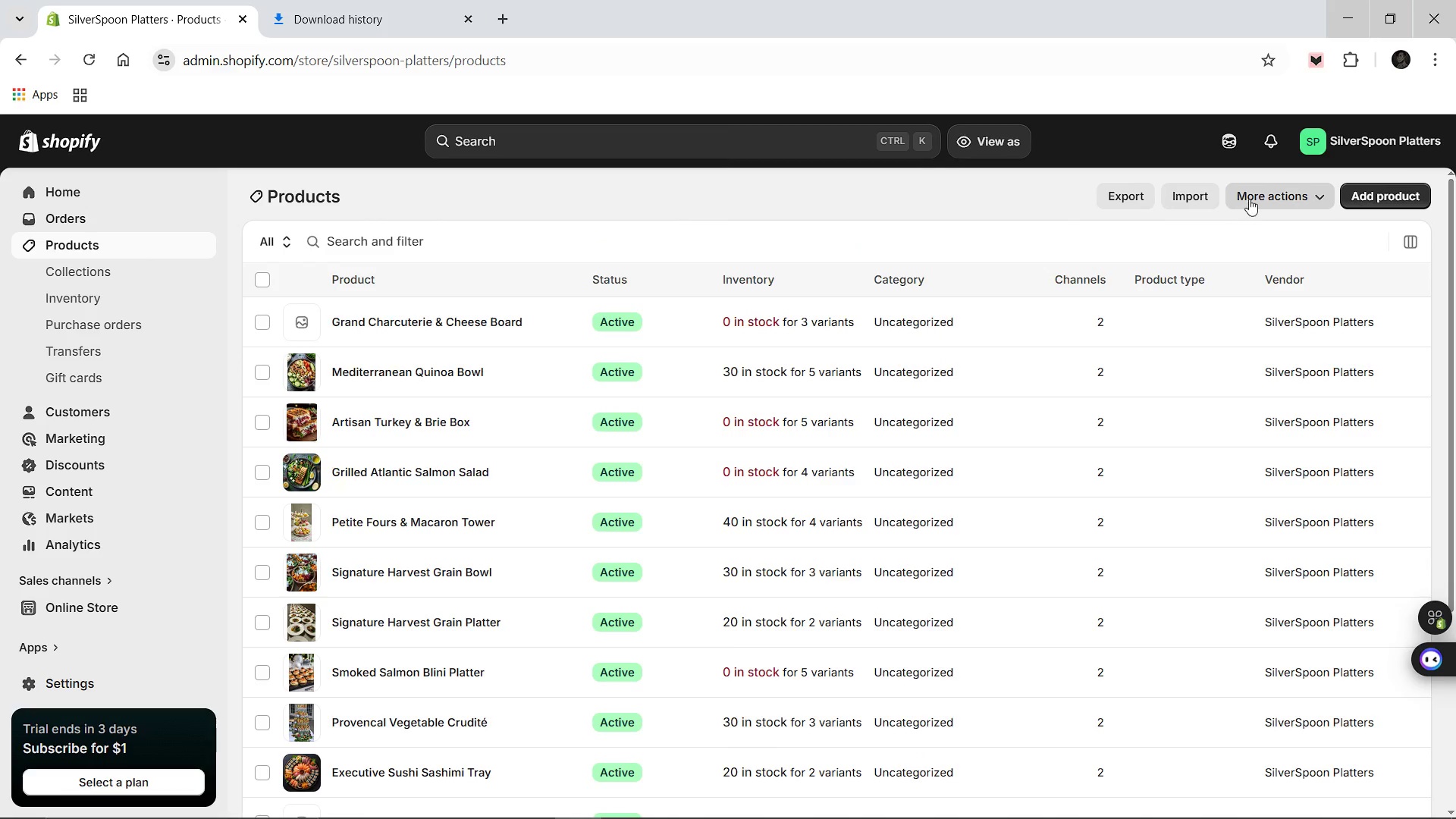 
left_click([1249, 199])
 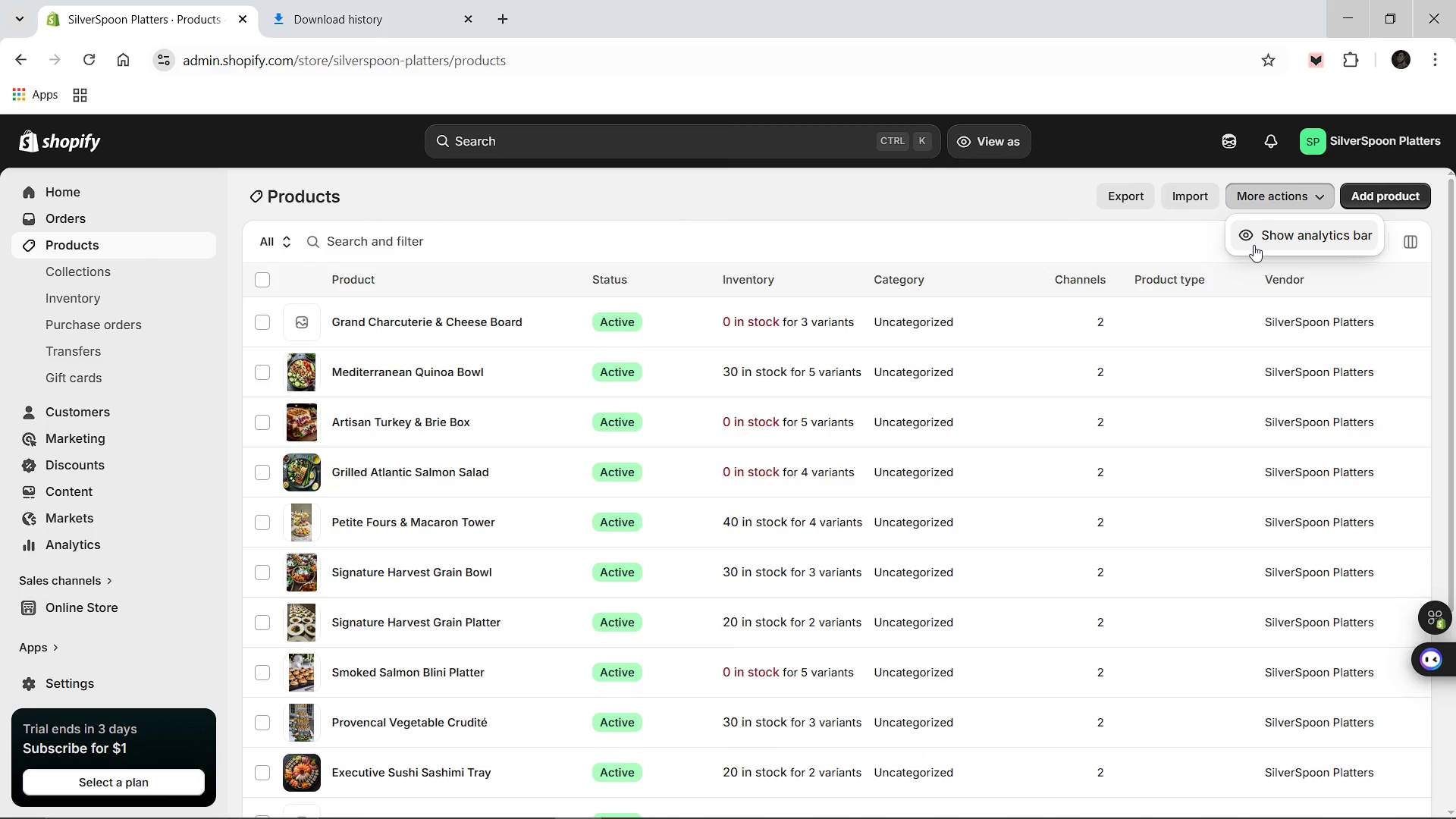 
left_click([1254, 245])
 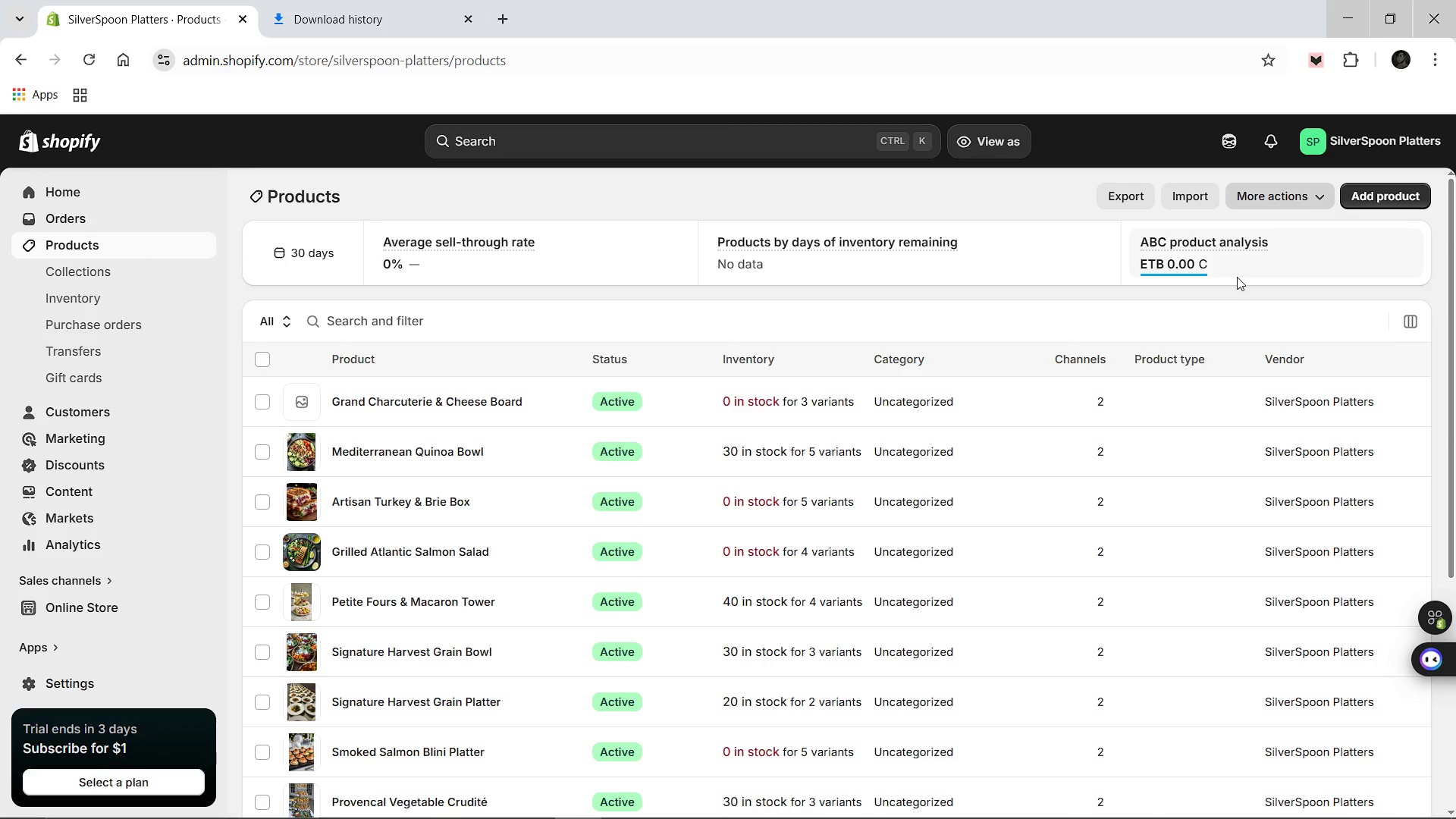 
wait(33.69)
 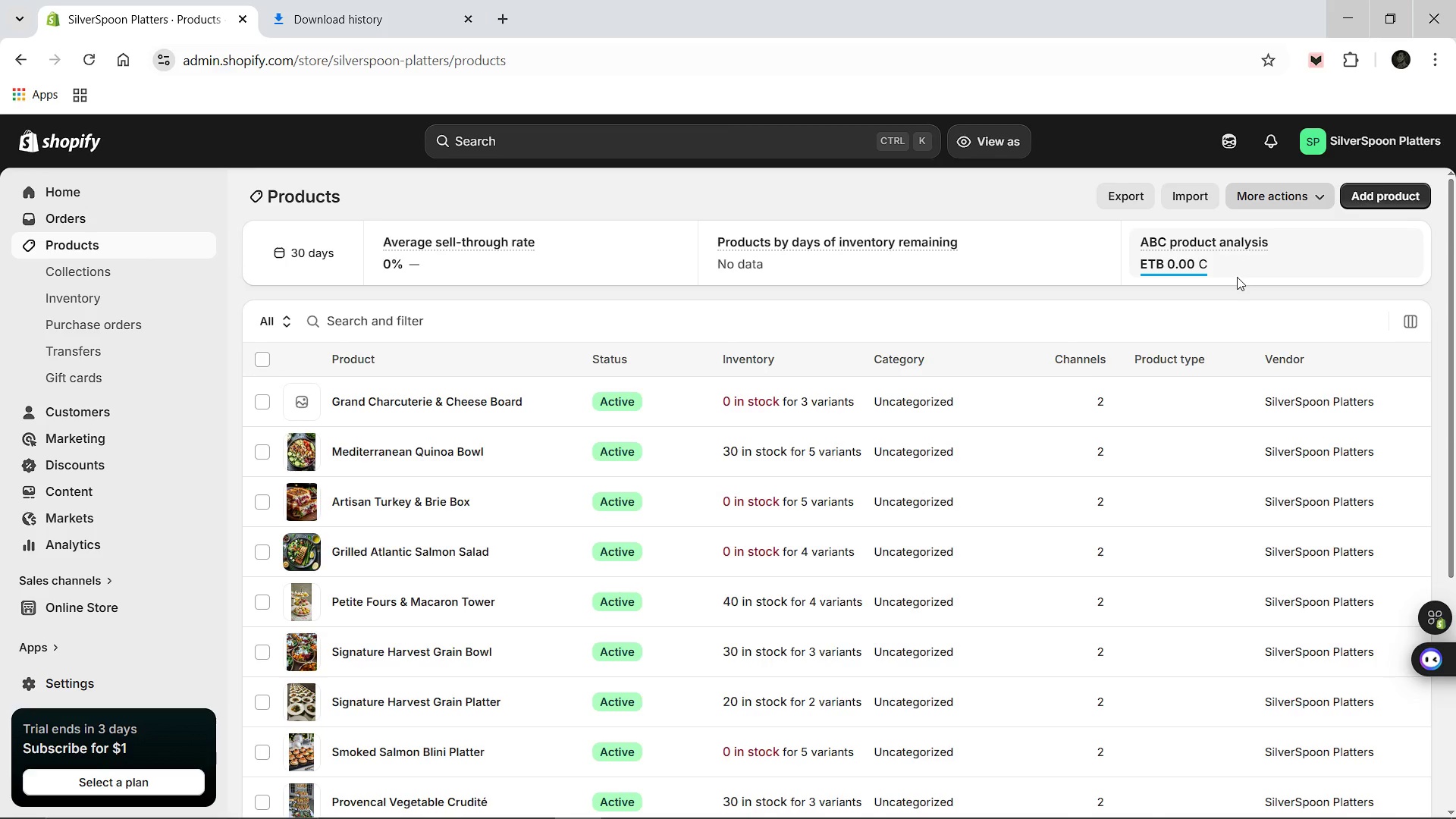 
left_click([1299, 196])
 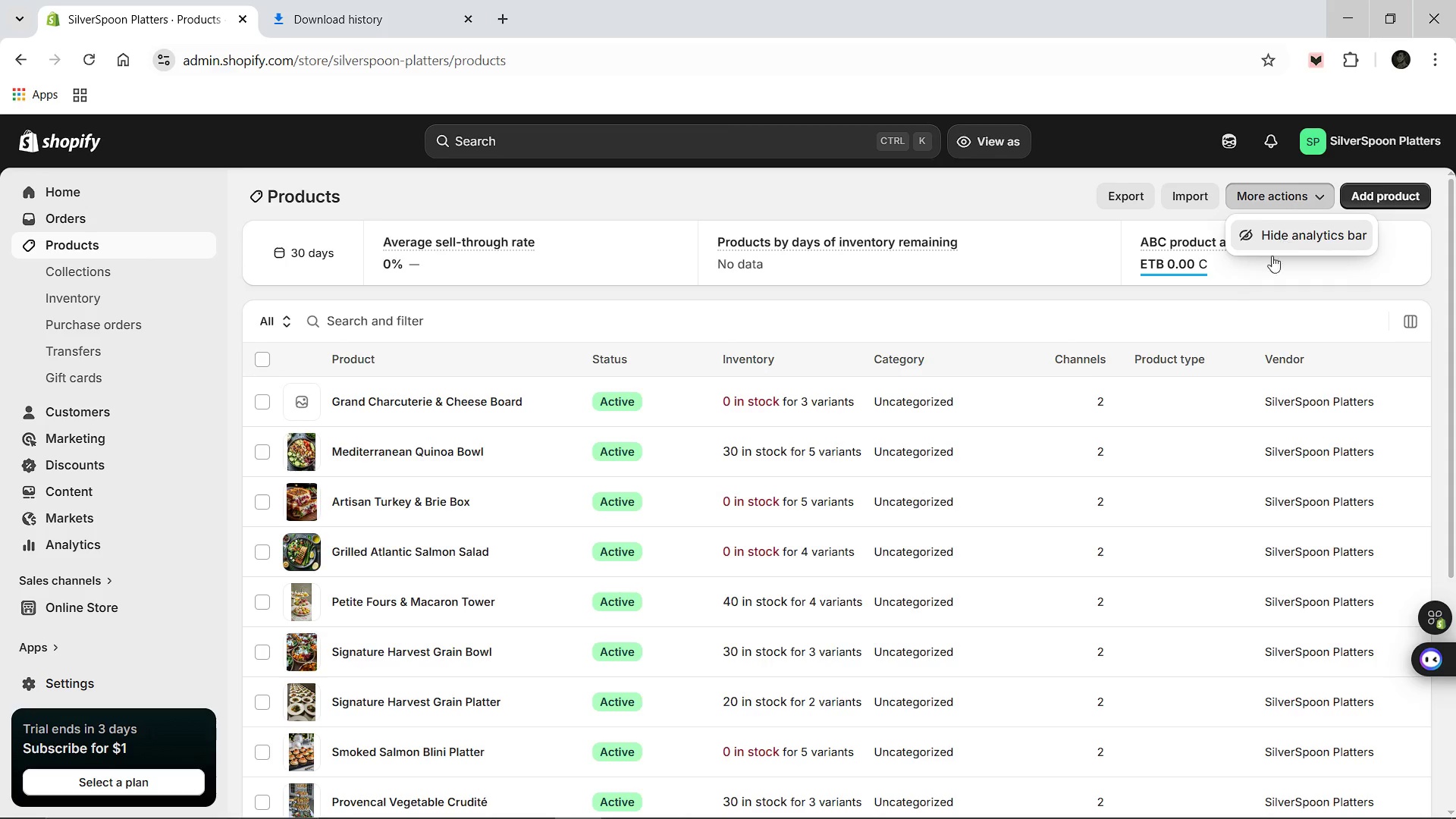 
left_click([1282, 237])
 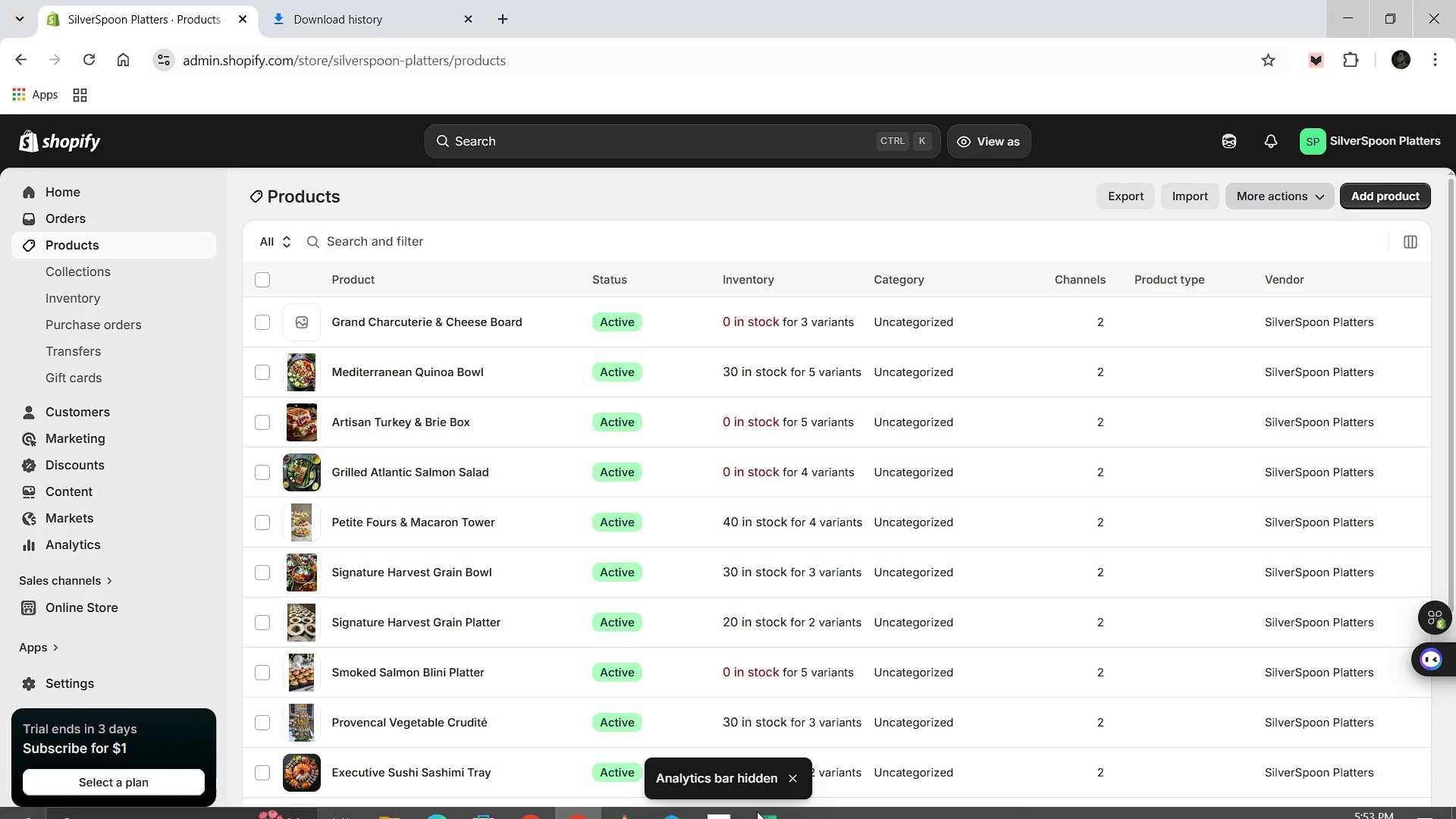 
left_click([754, 805])
 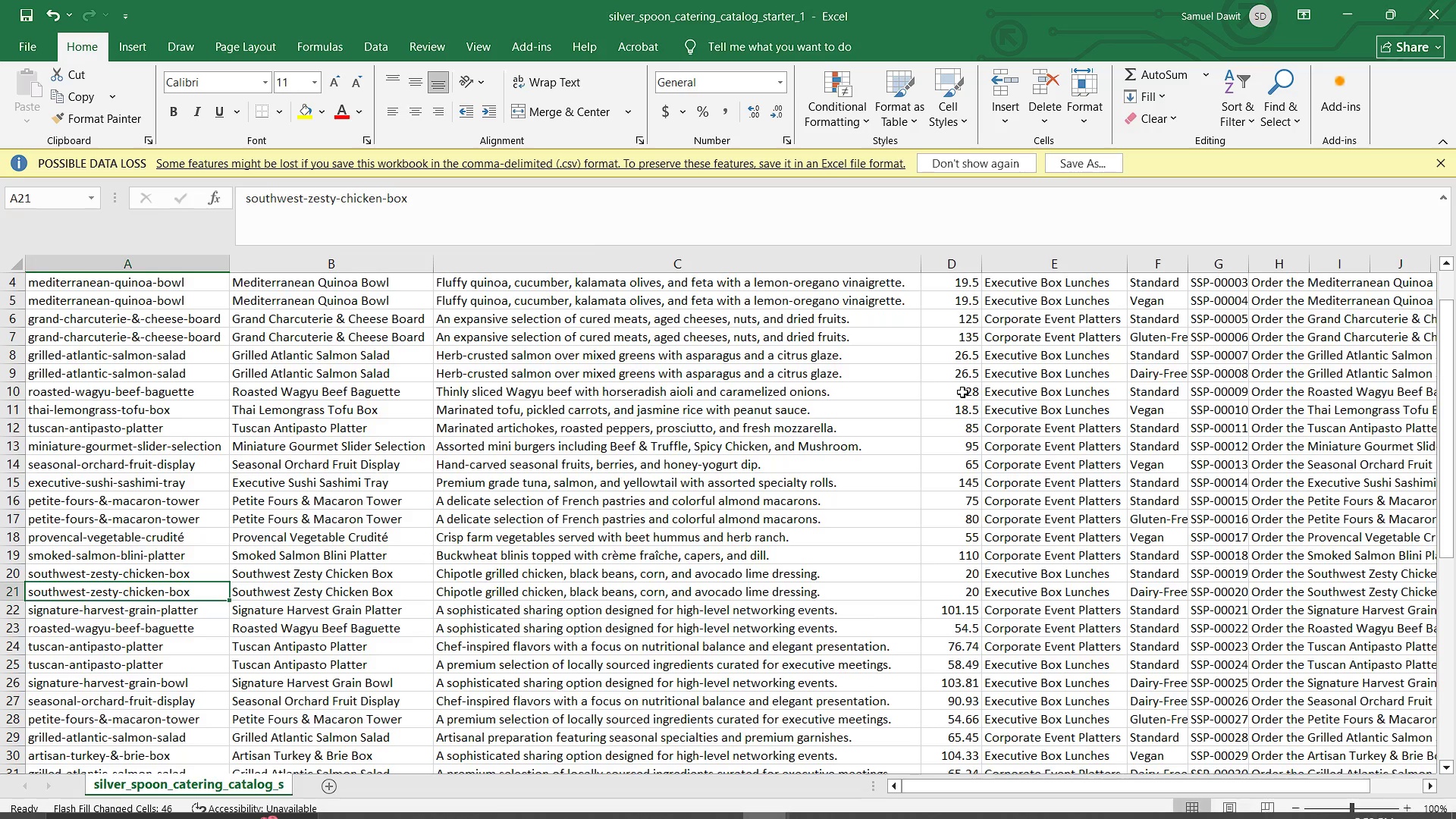 
scroll: coordinate [962, 392], scroll_direction: up, amount: 6.0
 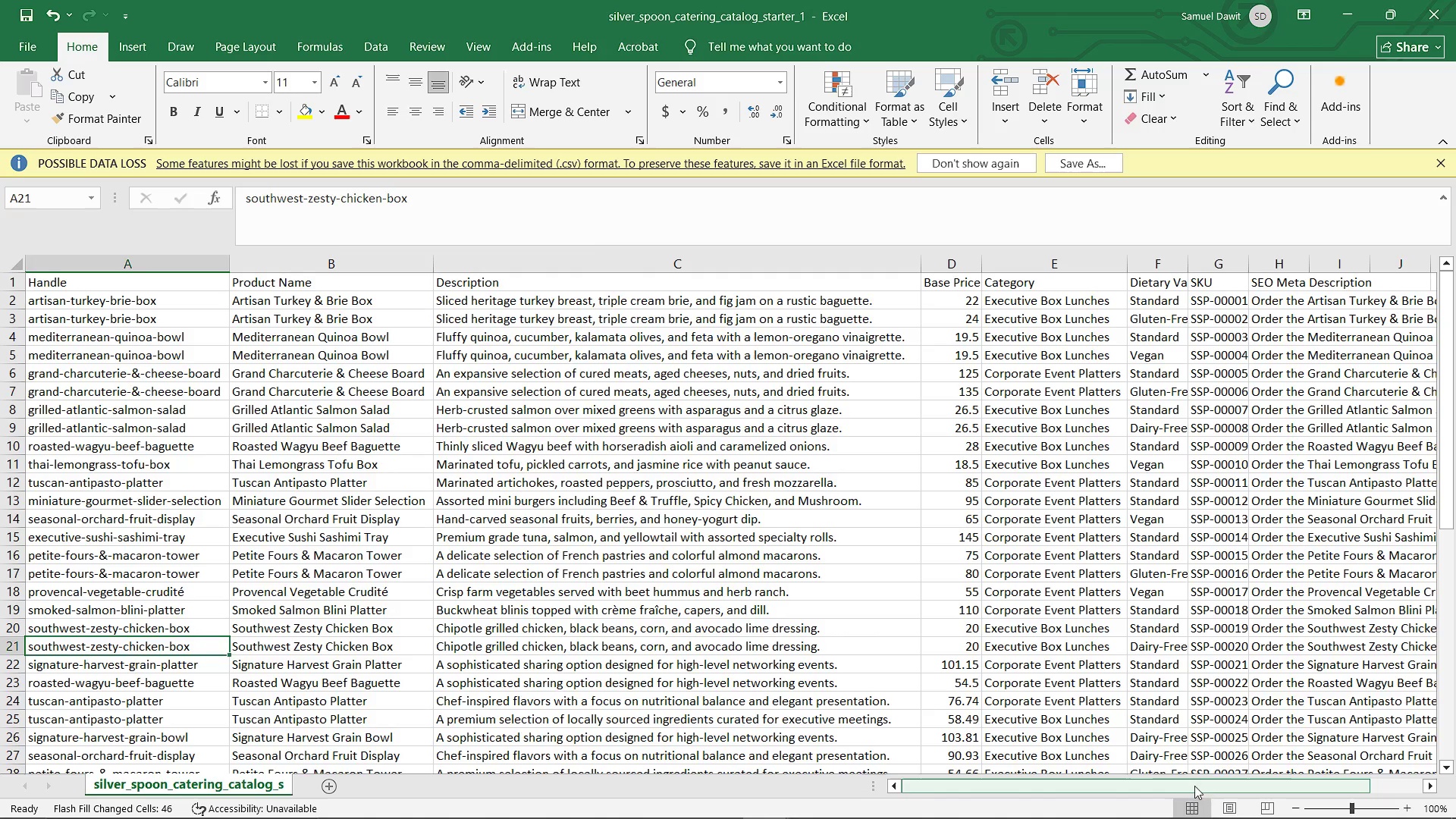 
left_click_drag(start_coordinate=[1191, 788], to_coordinate=[1336, 757])
 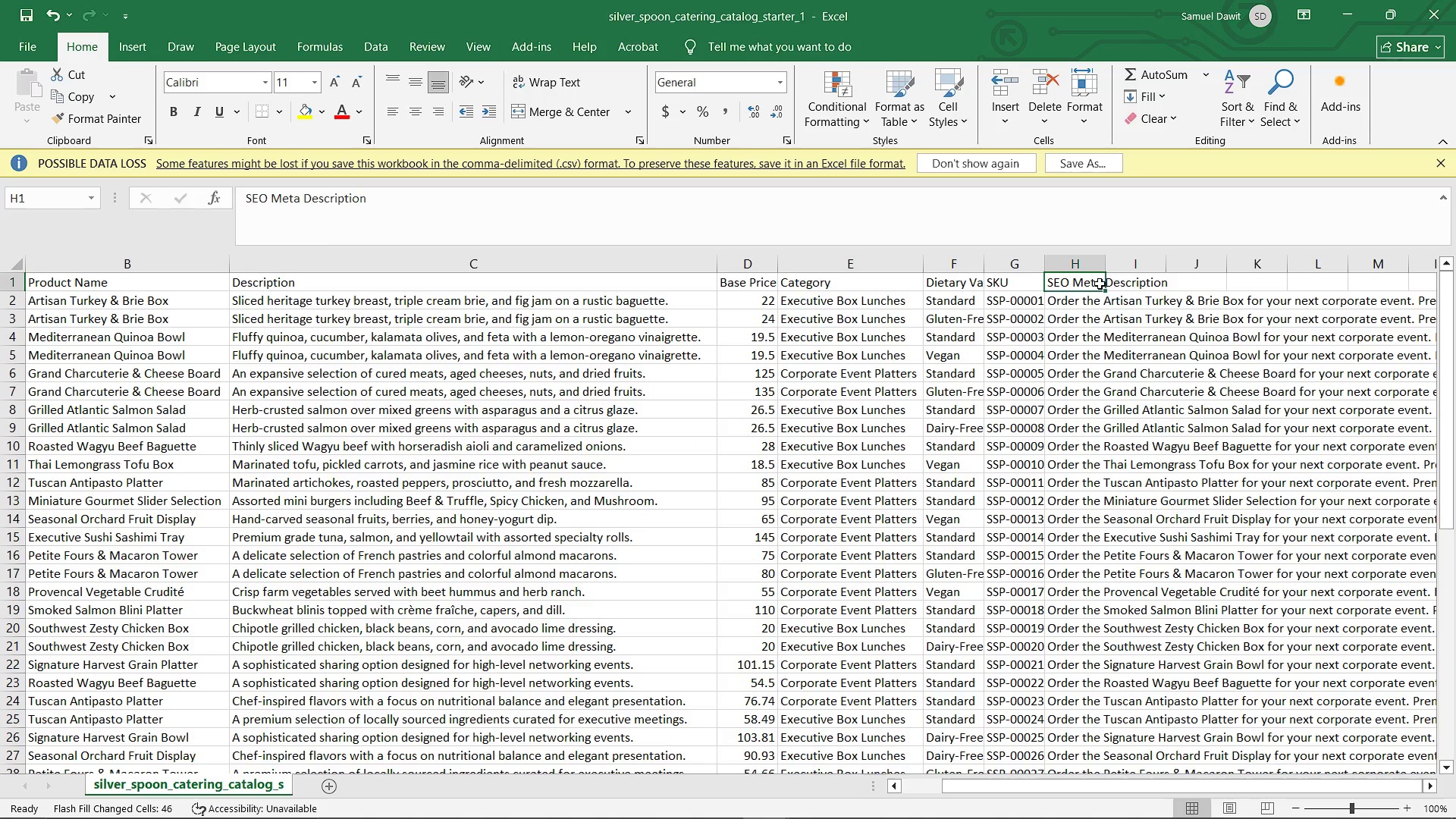 
left_click([1120, 281])
 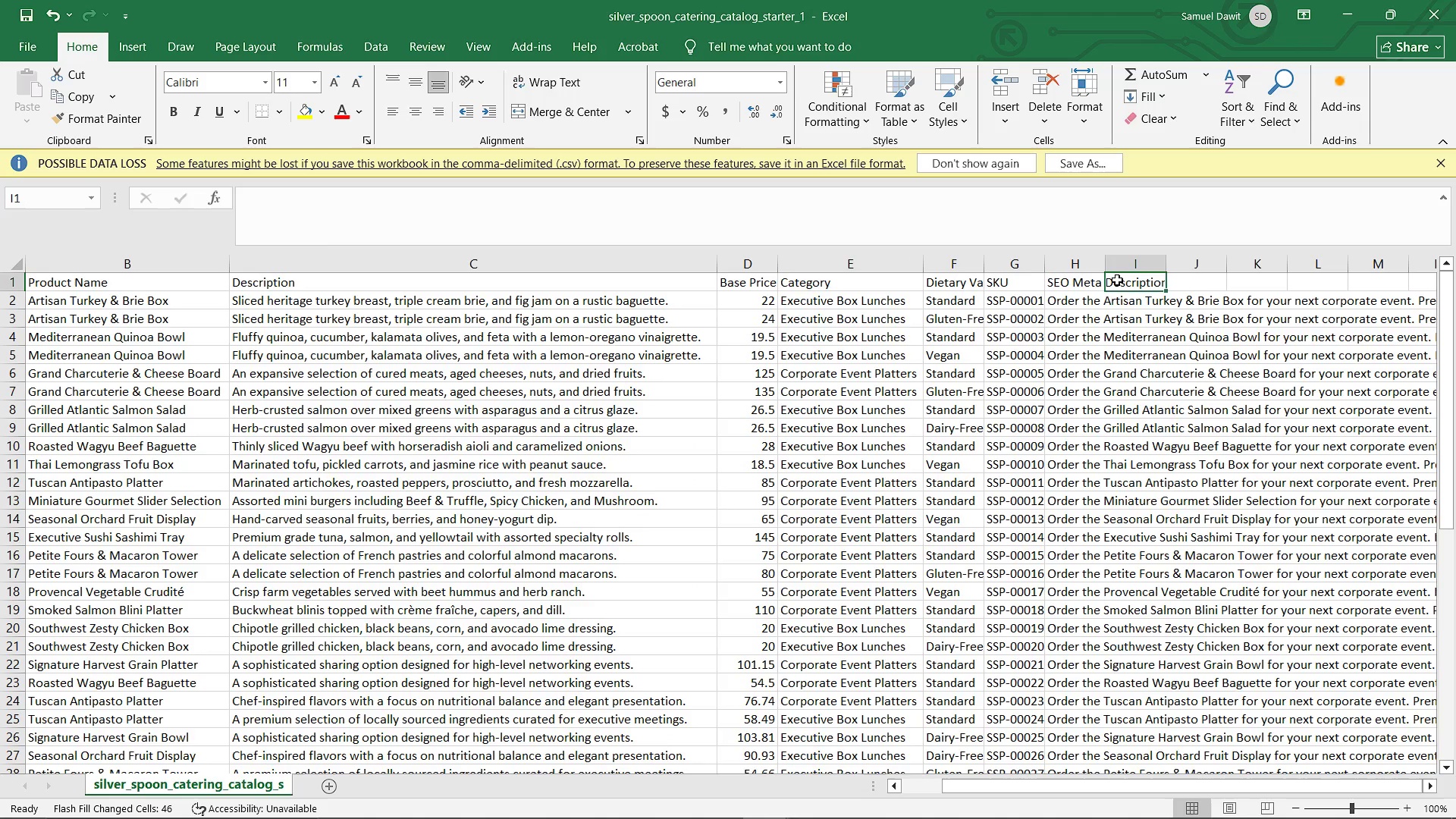 
type(Published)
 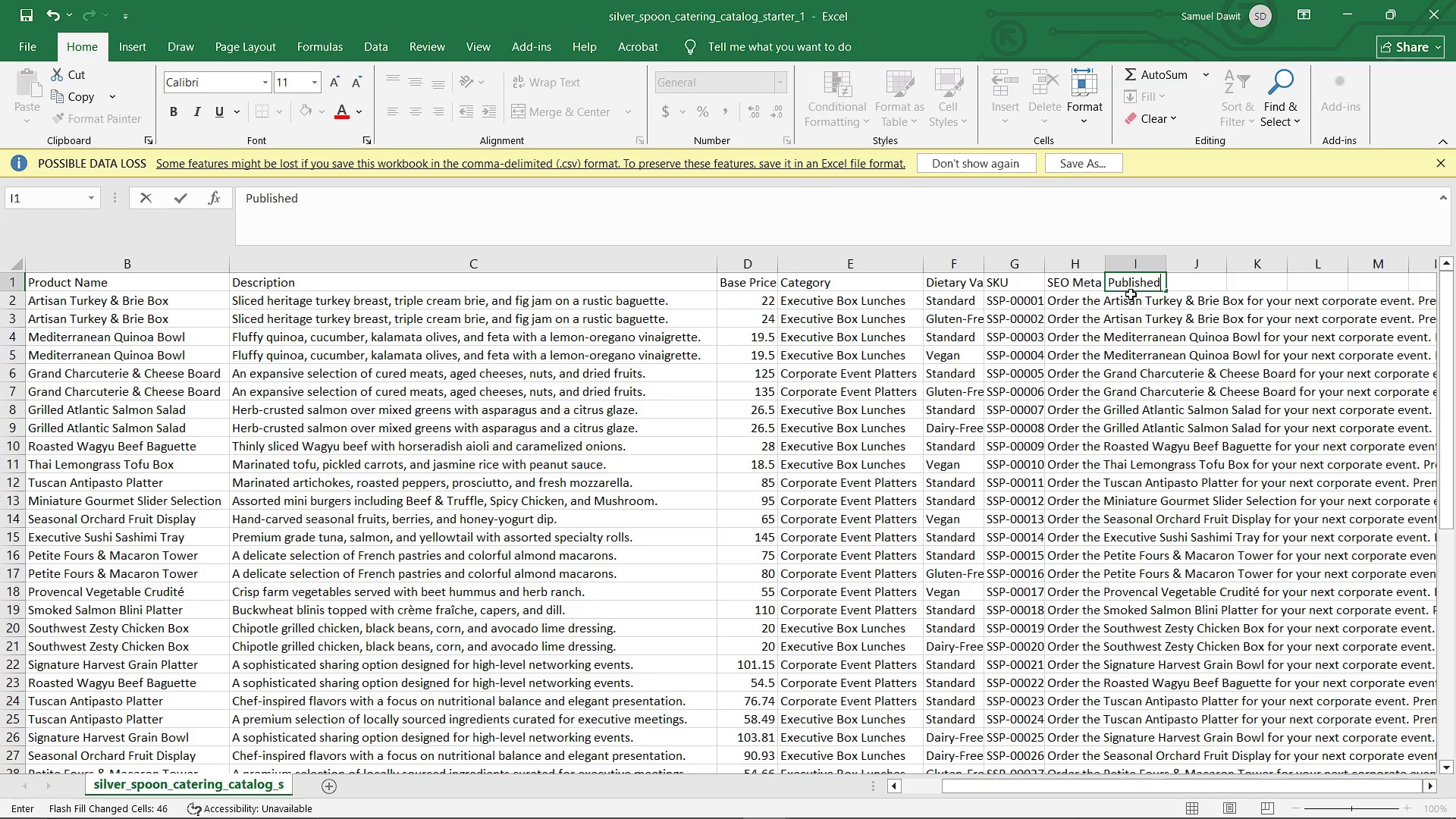 
left_click([1131, 294])
 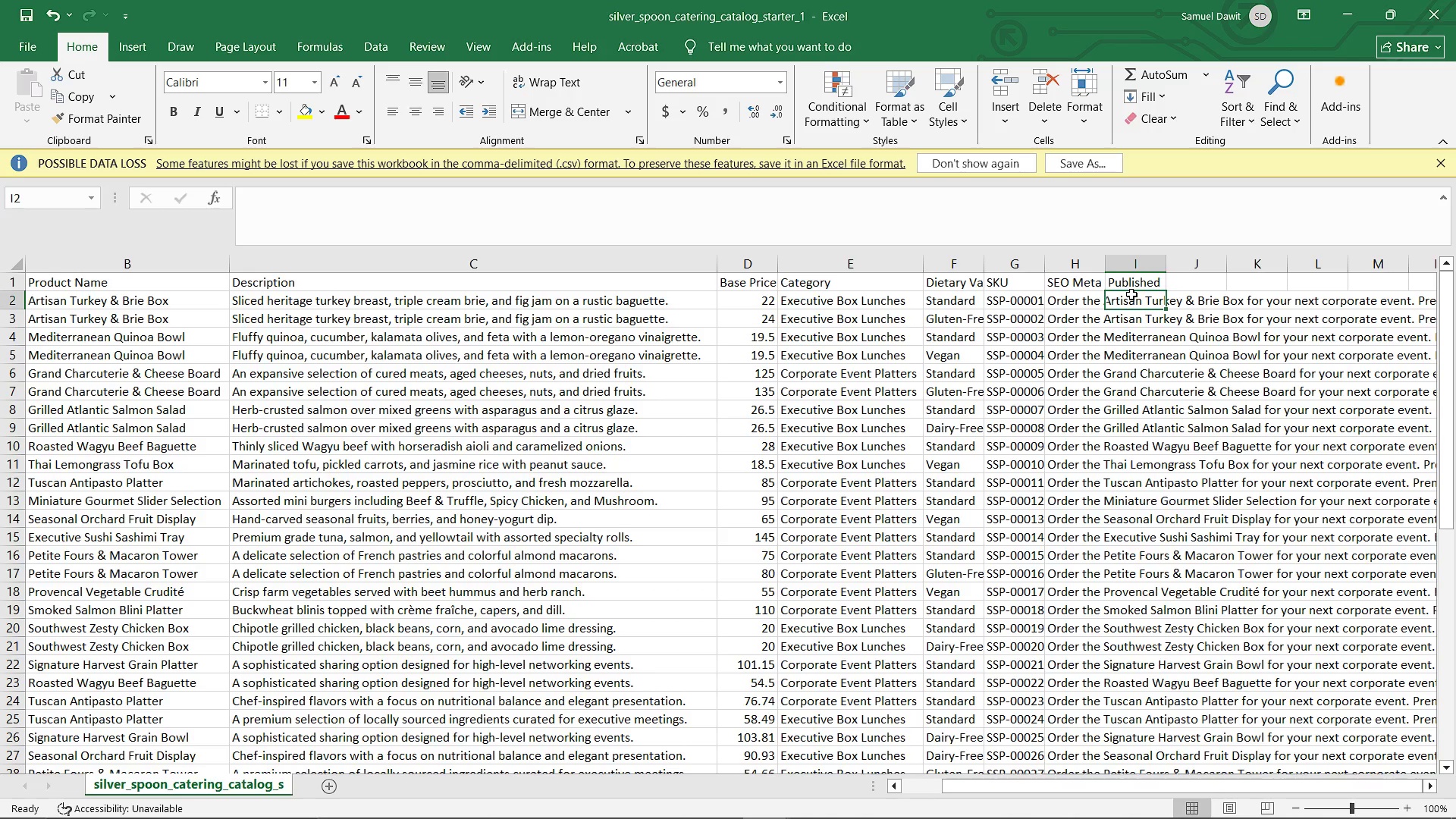 
type(True)
 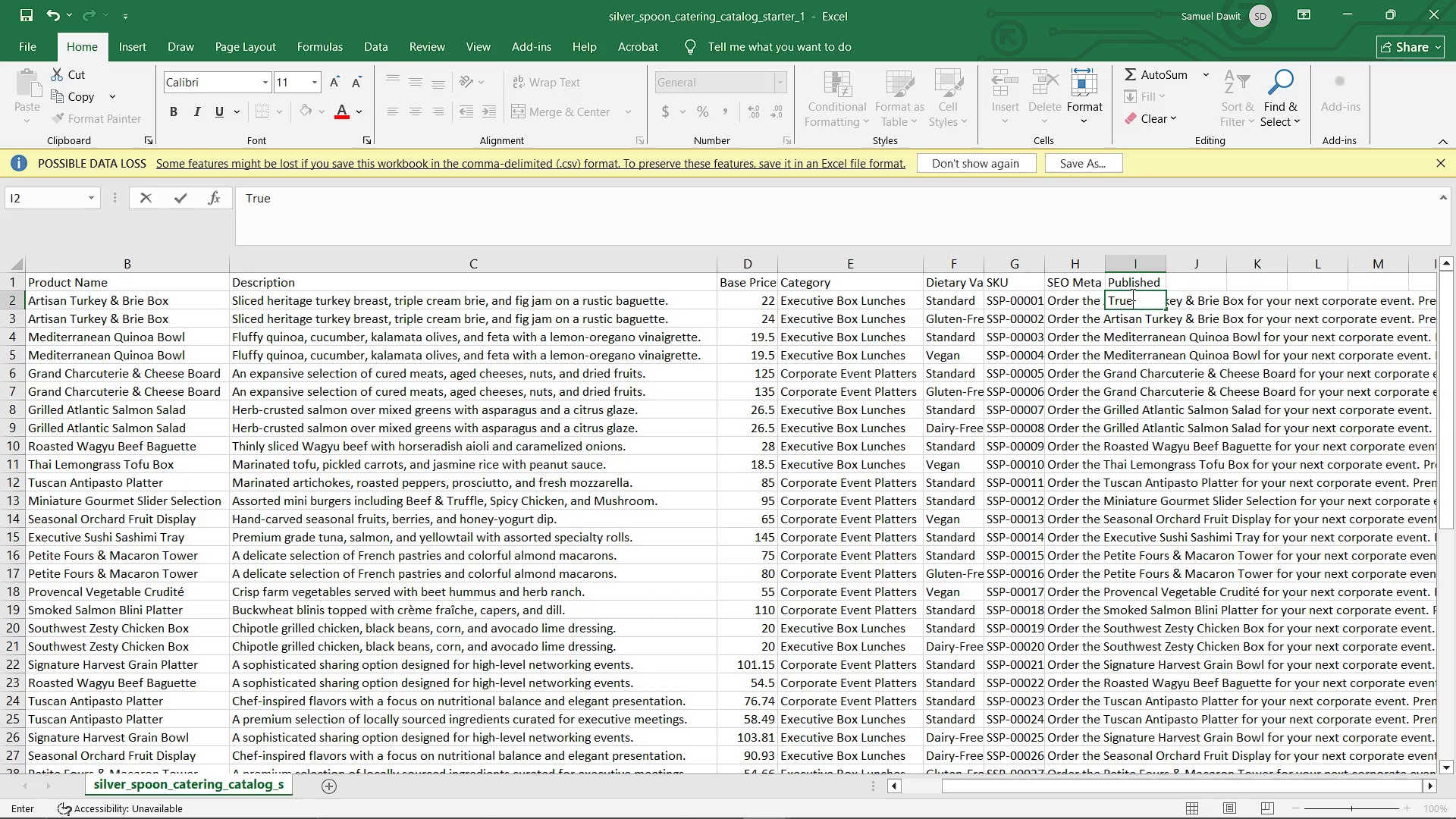 
left_click_drag(start_coordinate=[1131, 294], to_coordinate=[1108, 291])
 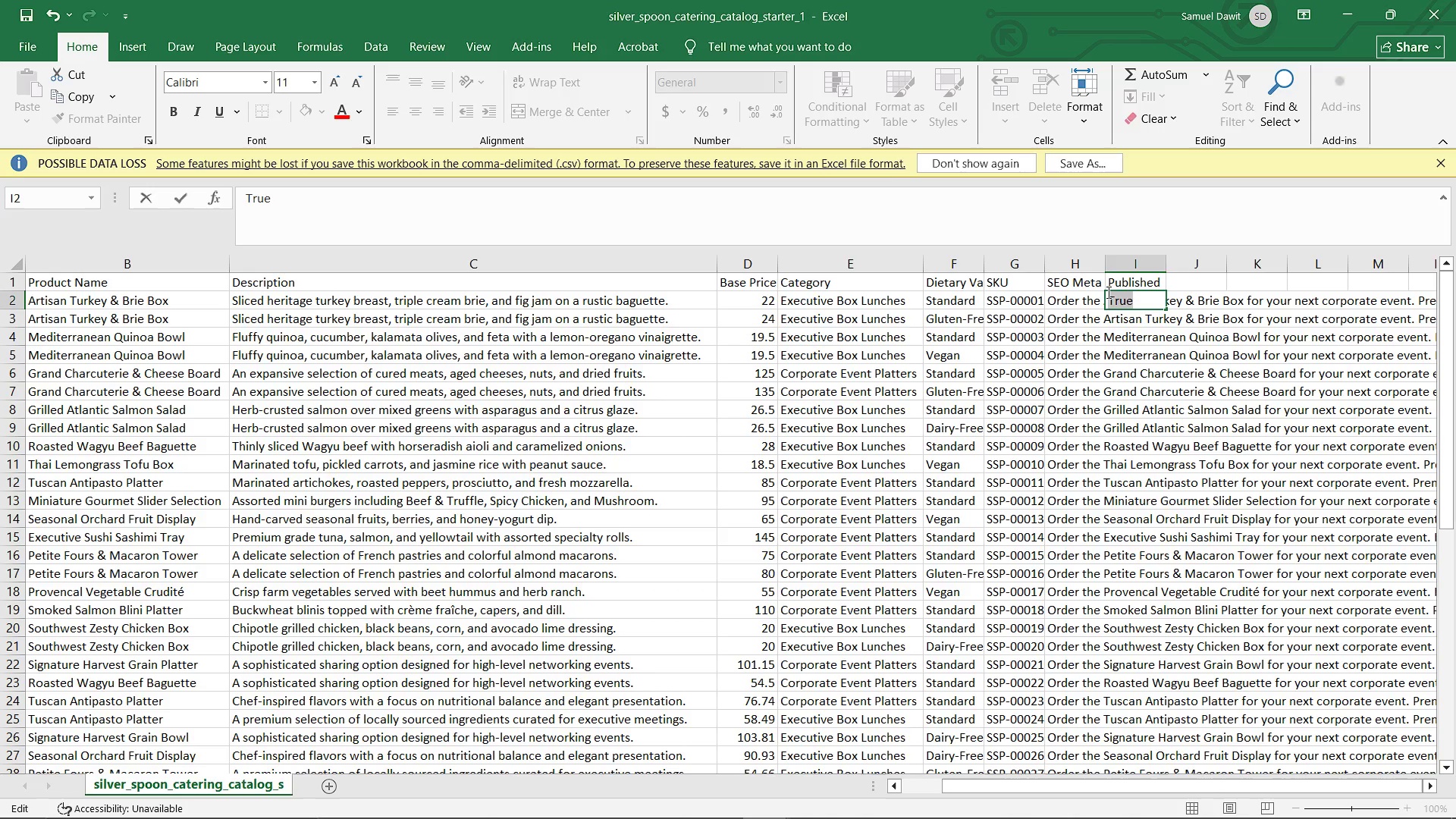 
key(Control+C)
 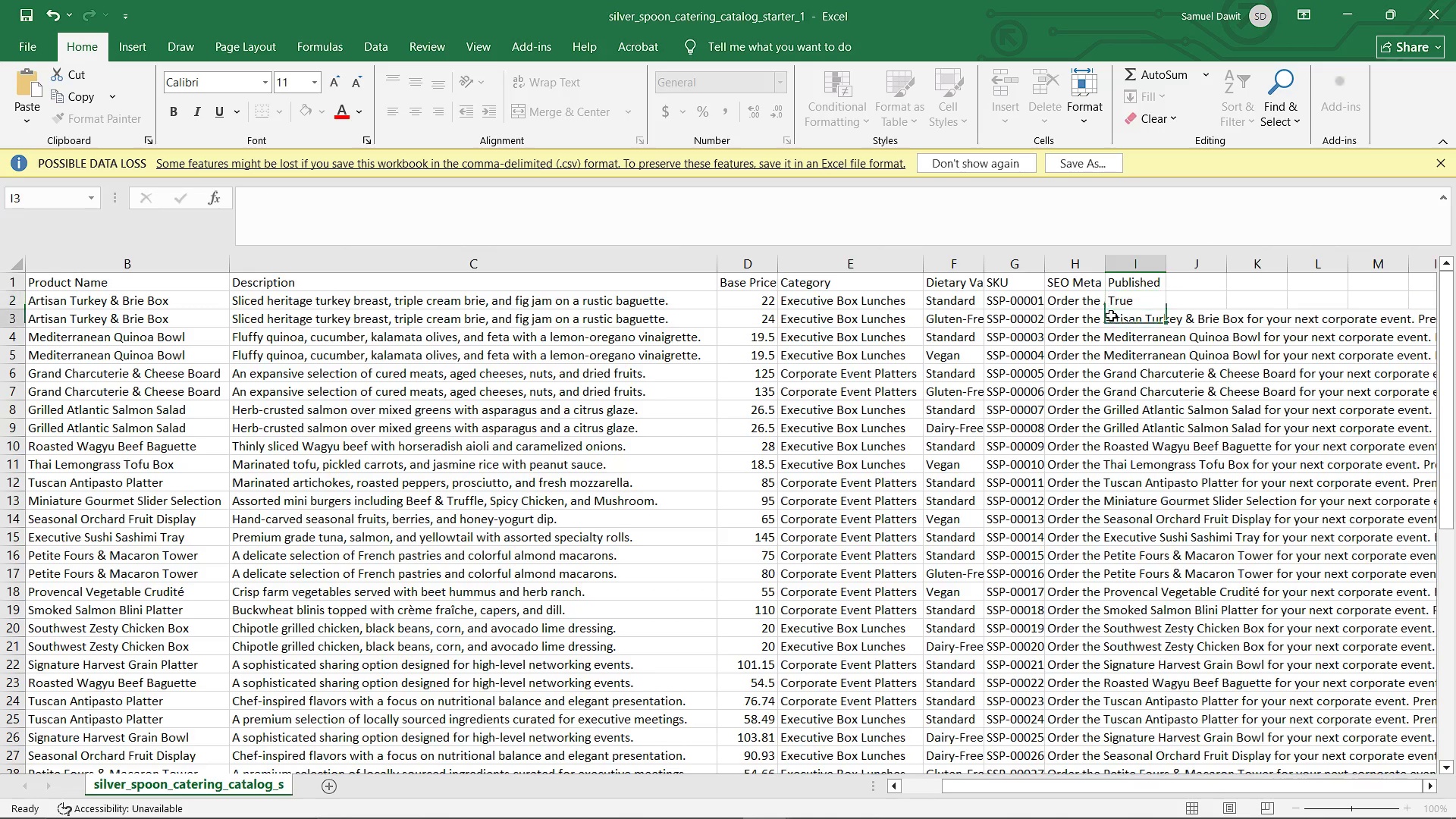 
left_click_drag(start_coordinate=[1111, 315], to_coordinate=[1157, 737])
 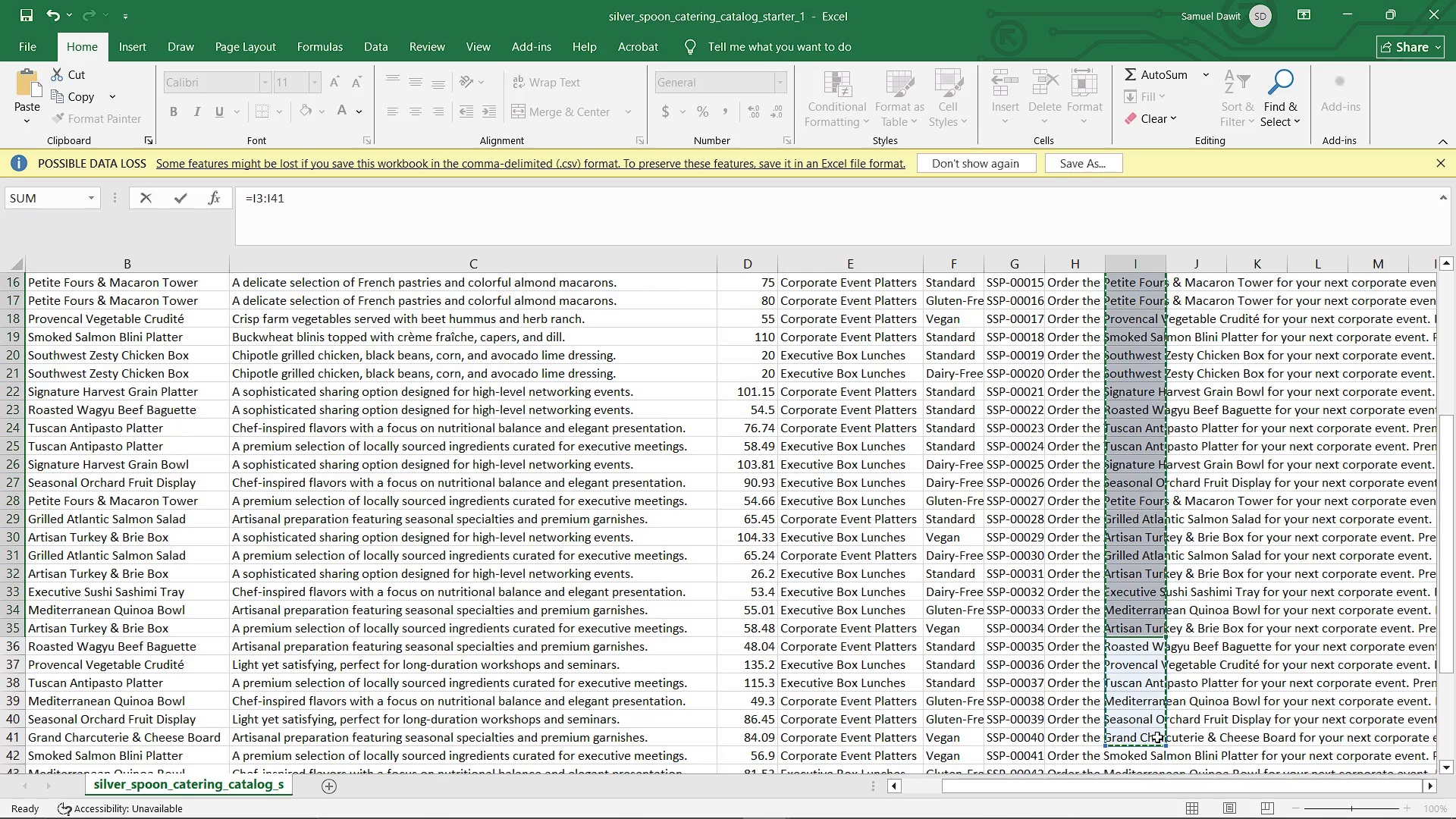 
scroll: coordinate [1153, 714], scroll_direction: down, amount: 6.0
 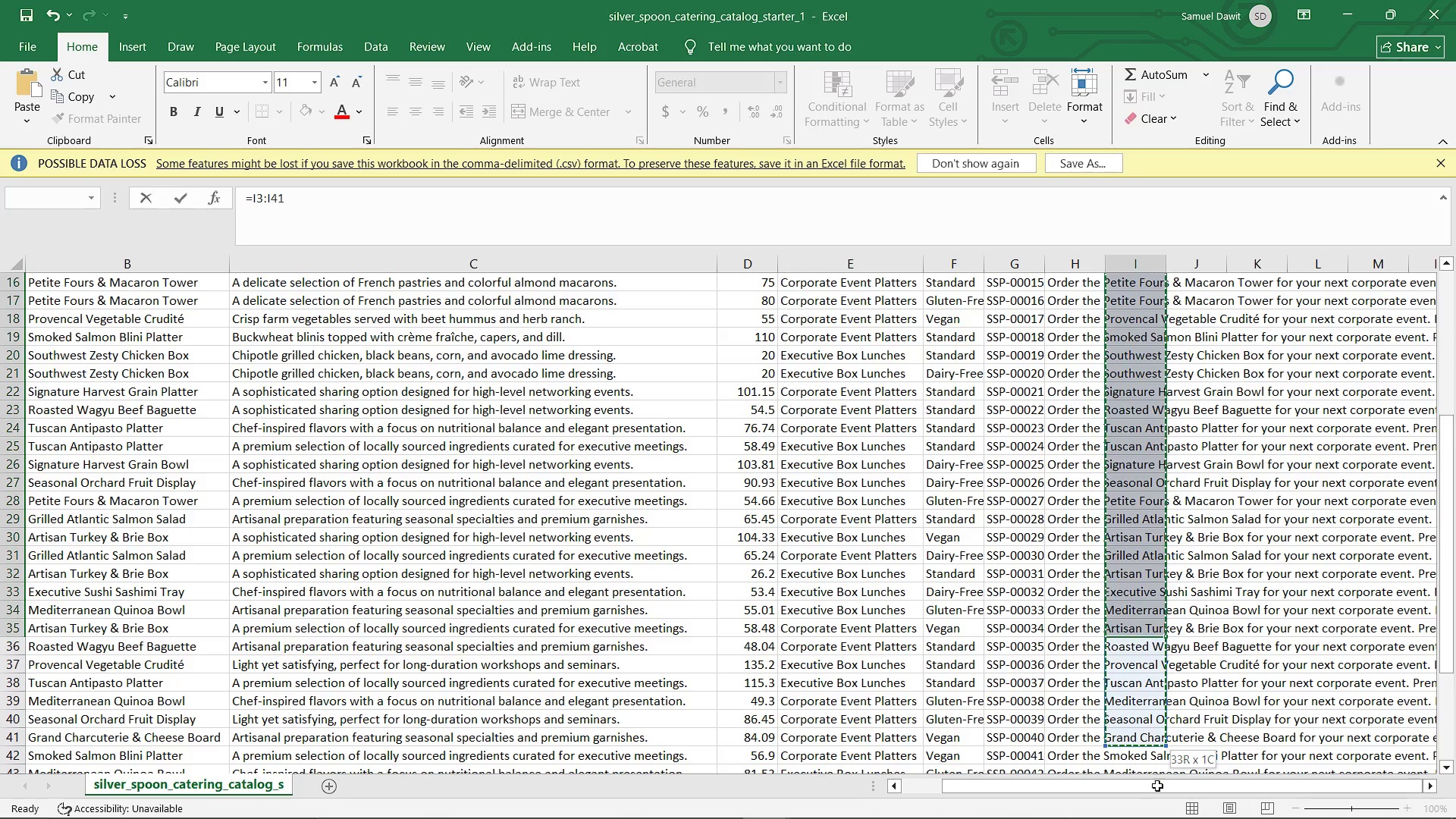 
key(Control+V)
 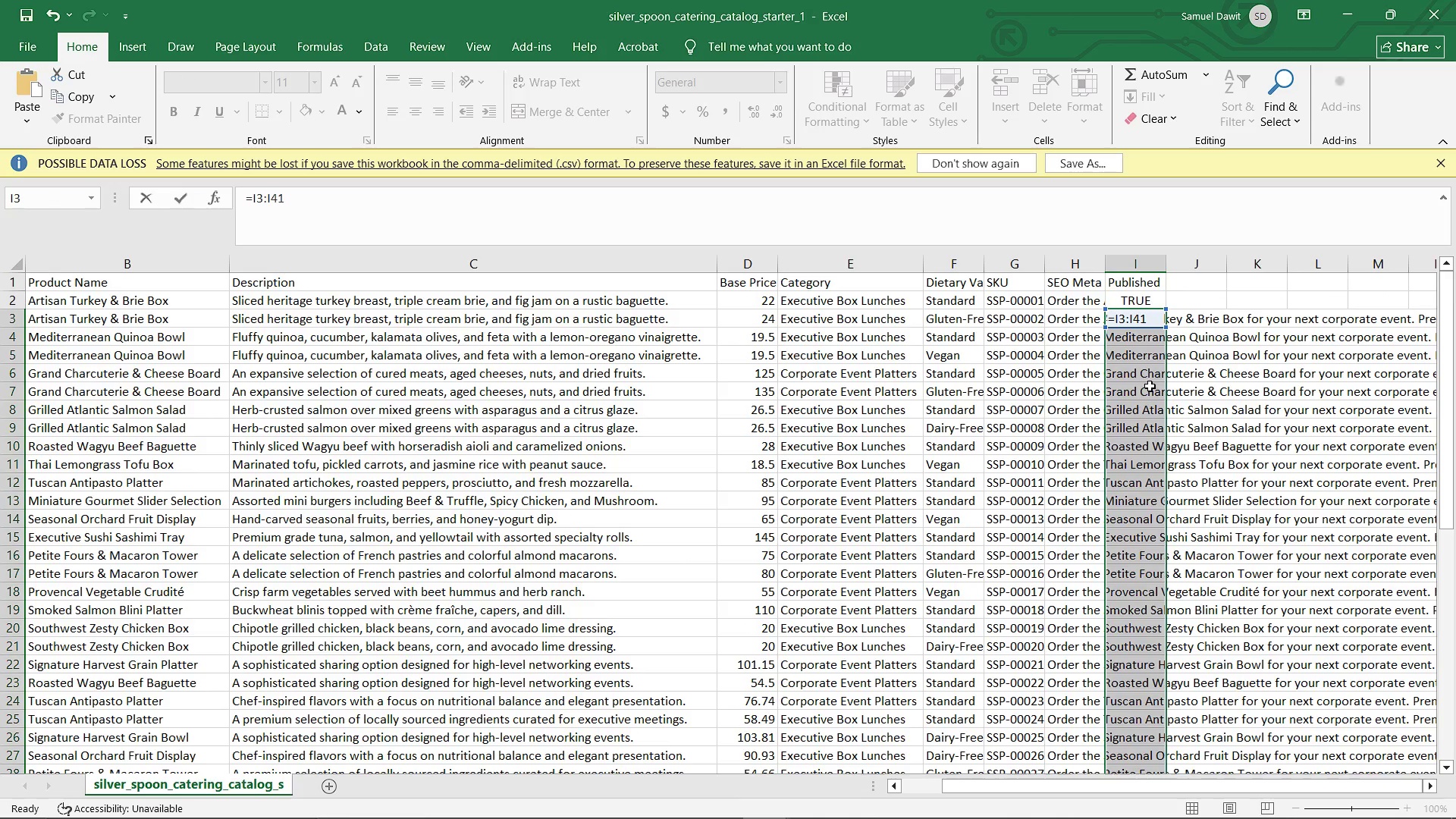 
key(Control+Z)
 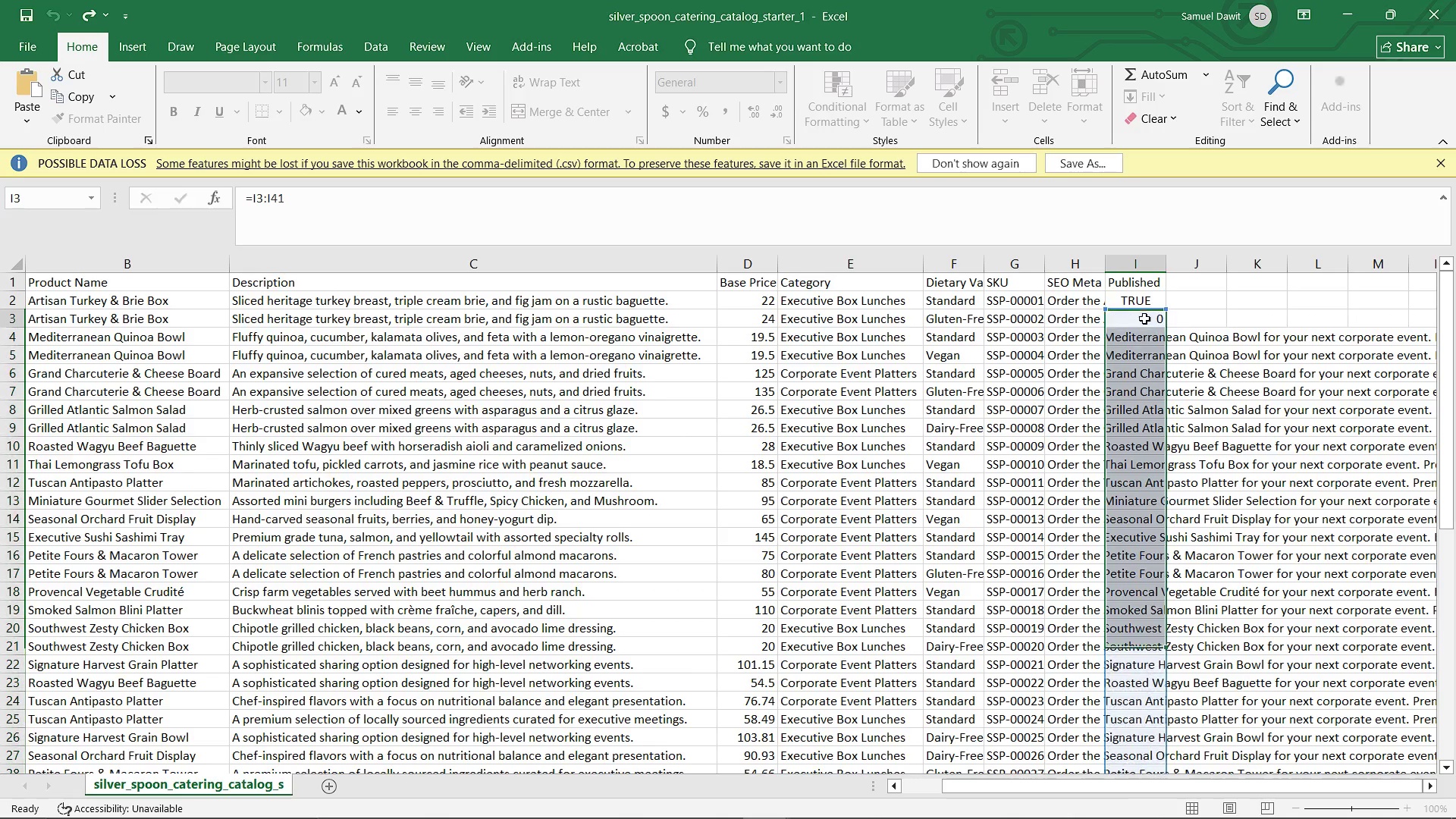 
left_click([1144, 318])
 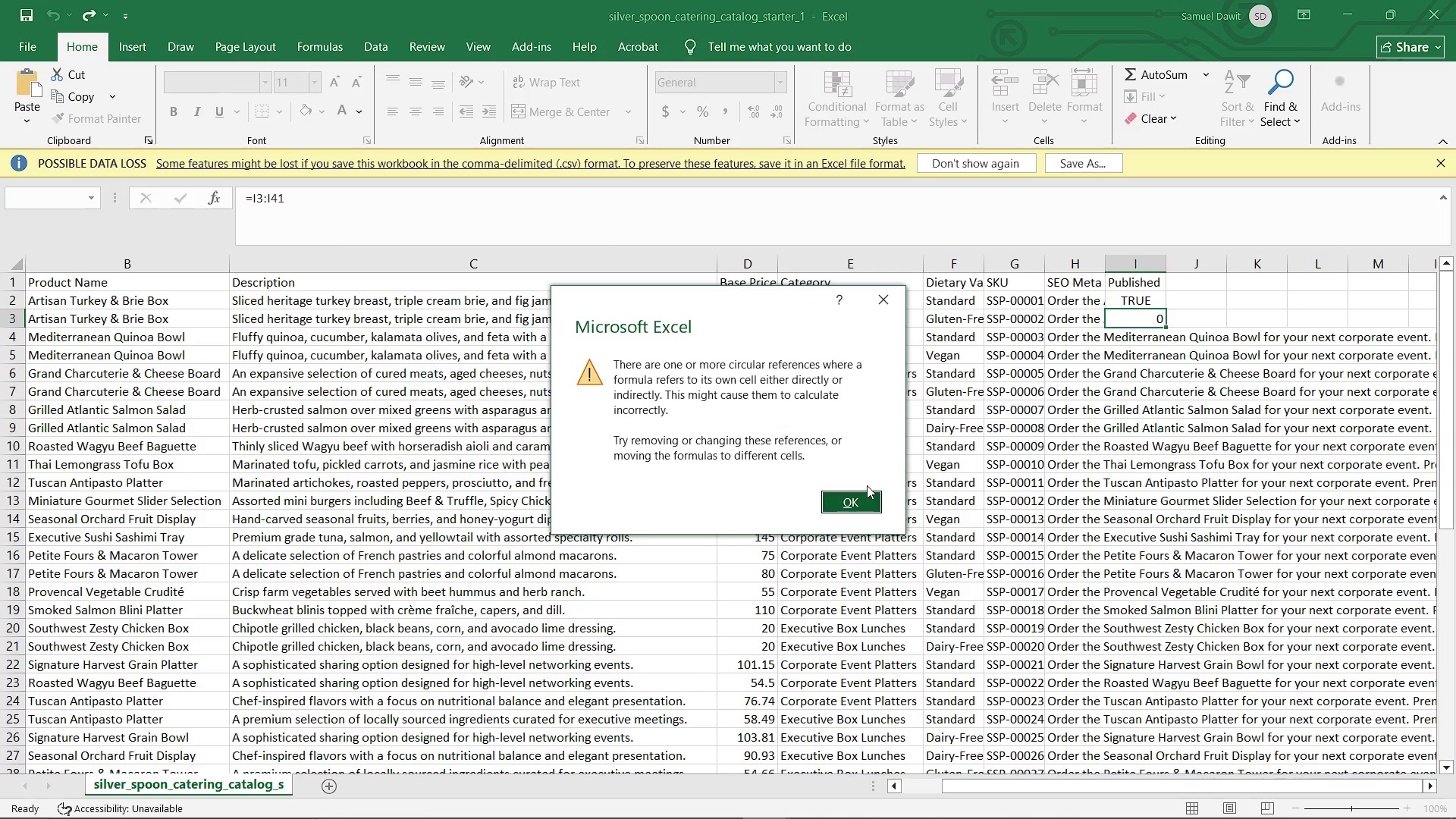 
left_click([864, 494])
 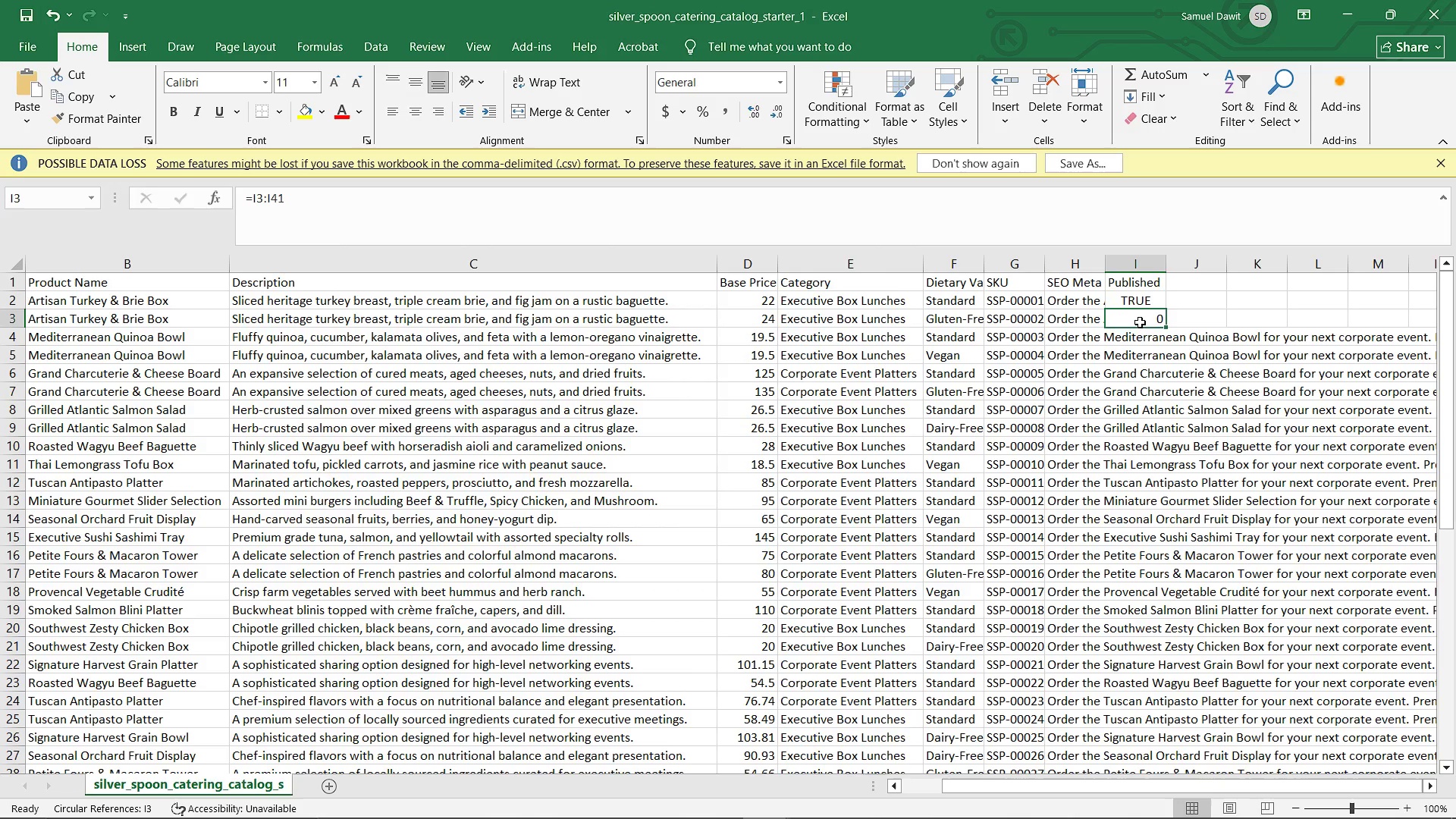 
left_click([1140, 322])
 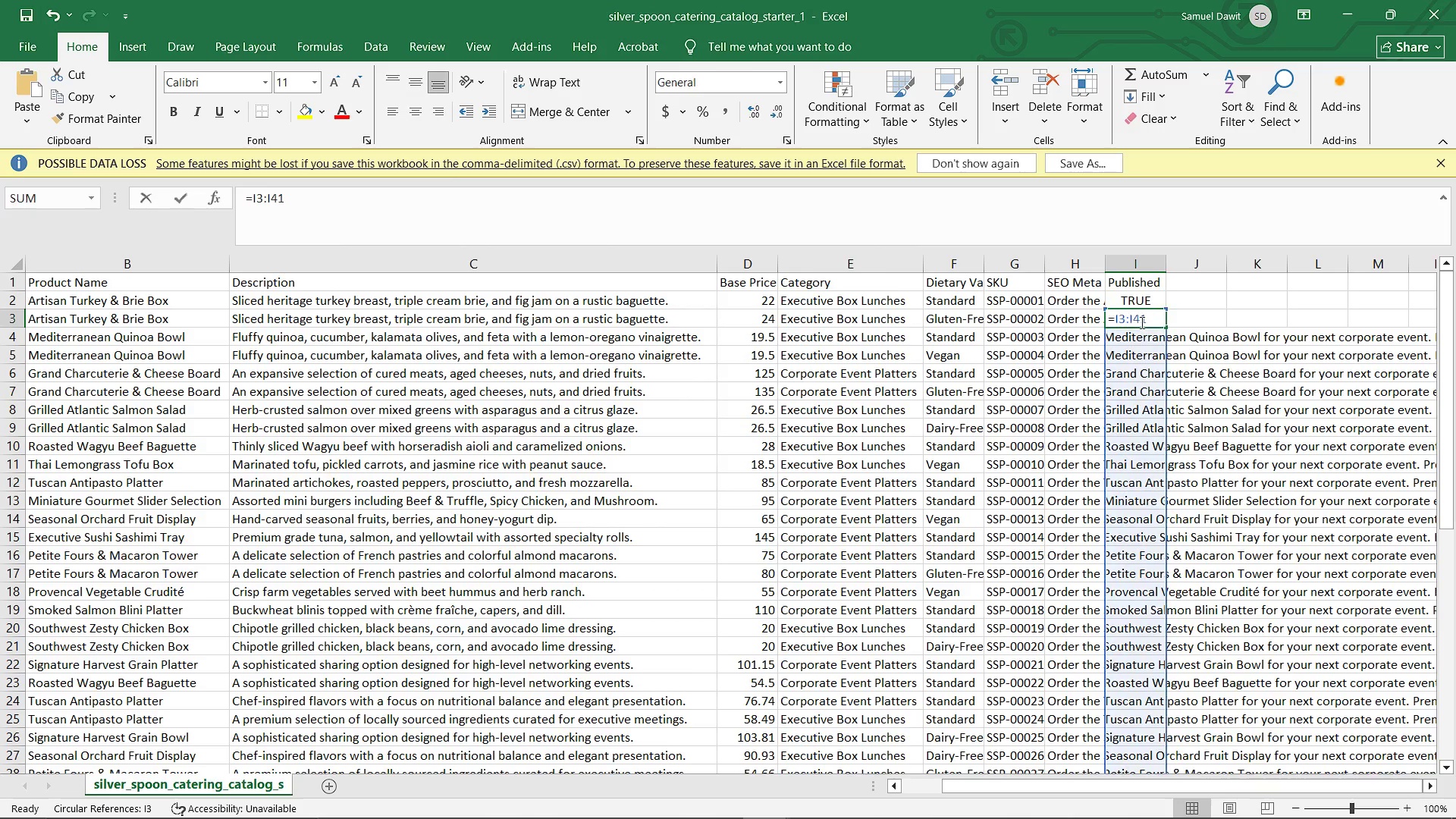 
double_click([1141, 322])
 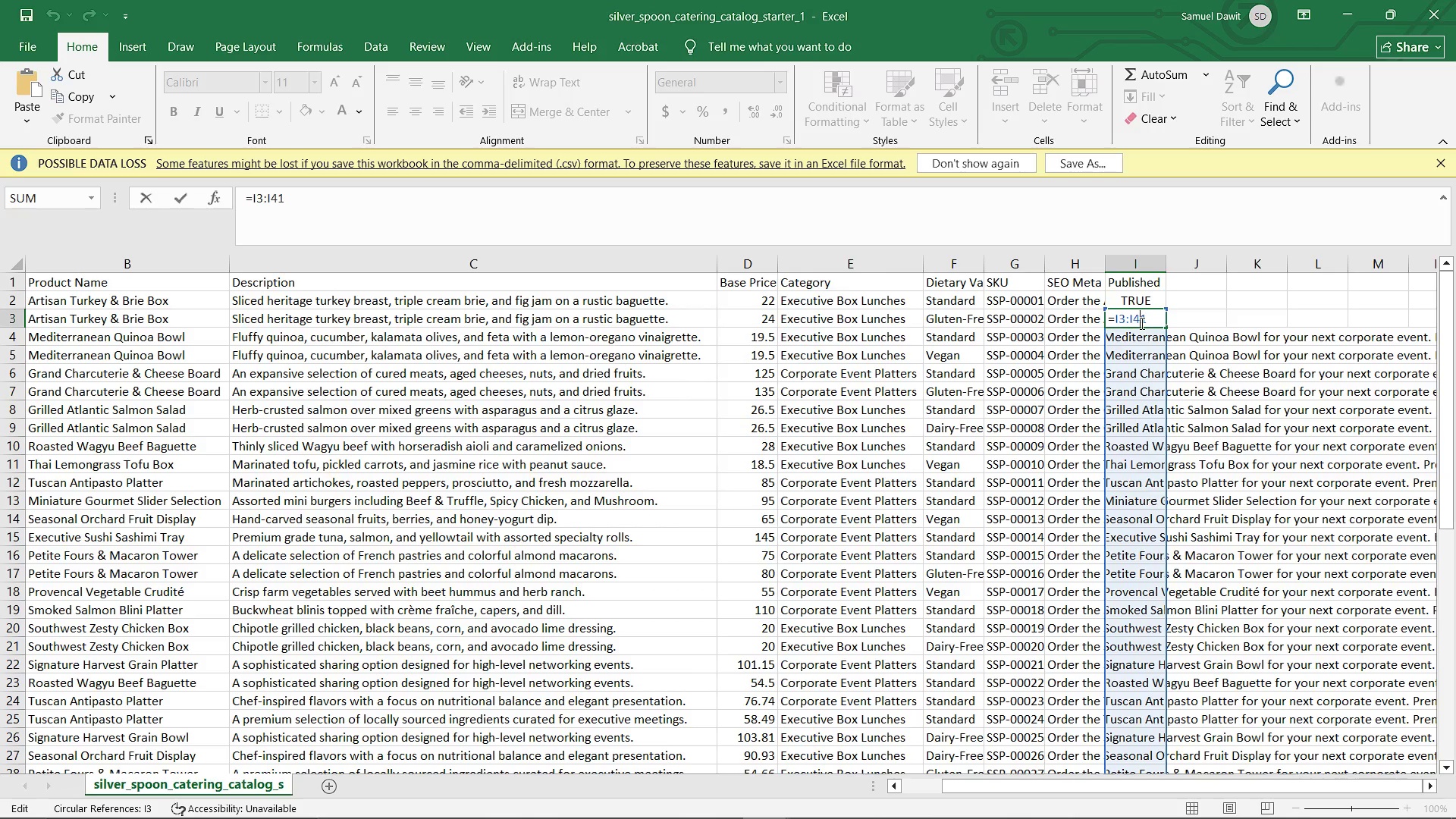 
type(Tr)
 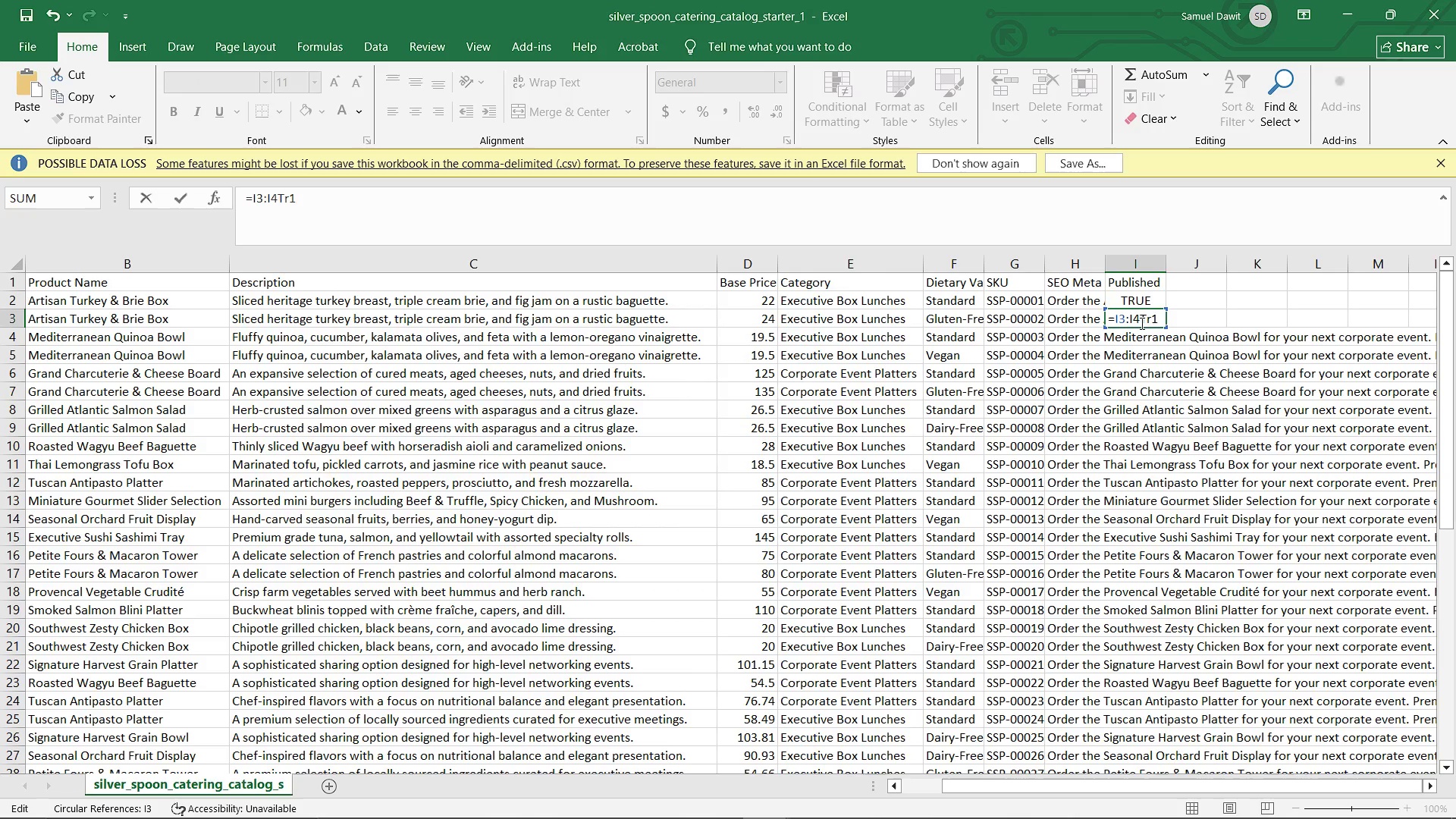 
hold_key(key=Backspace, duration=1.16)
 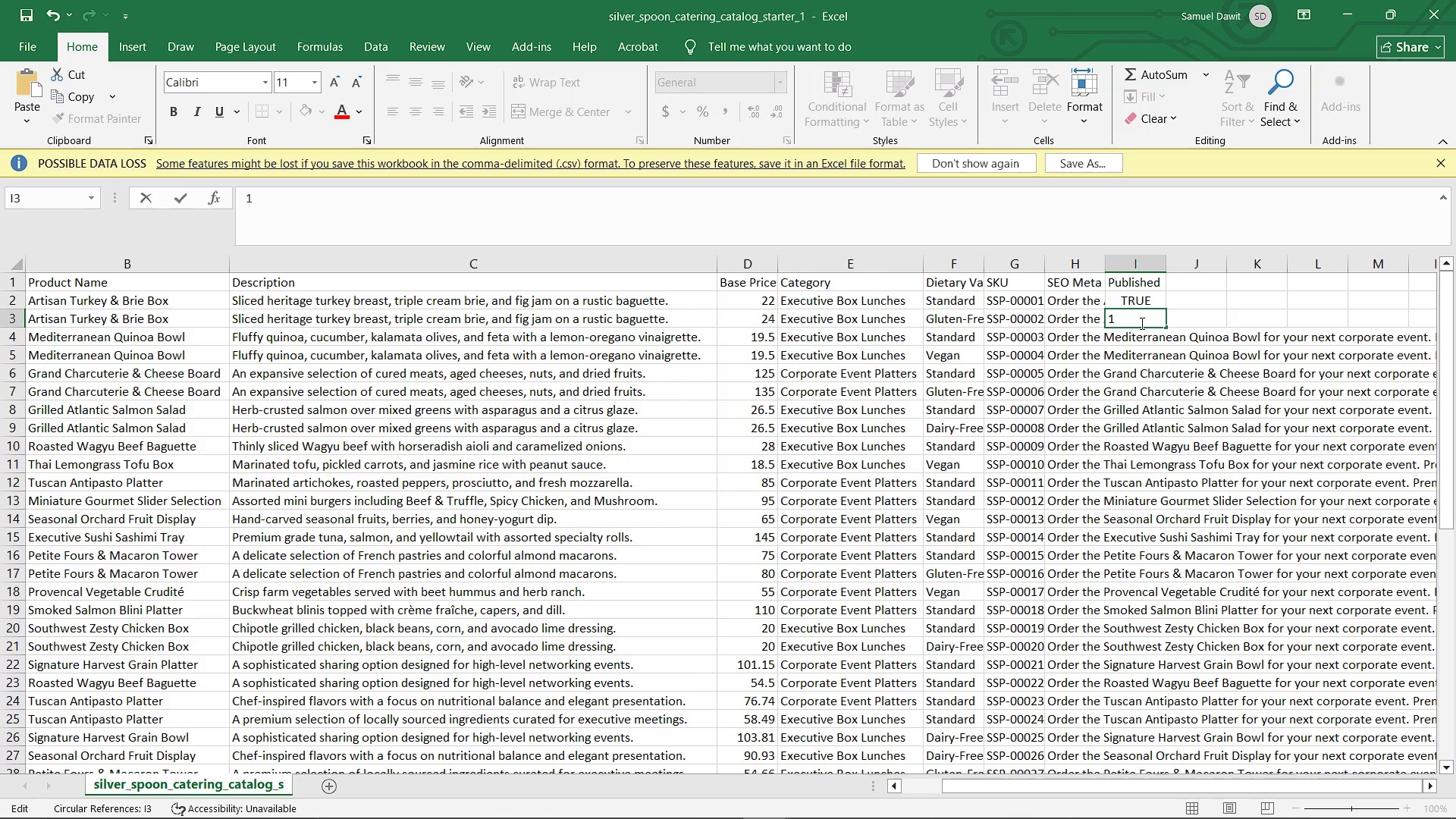 
key(ArrowRight)
 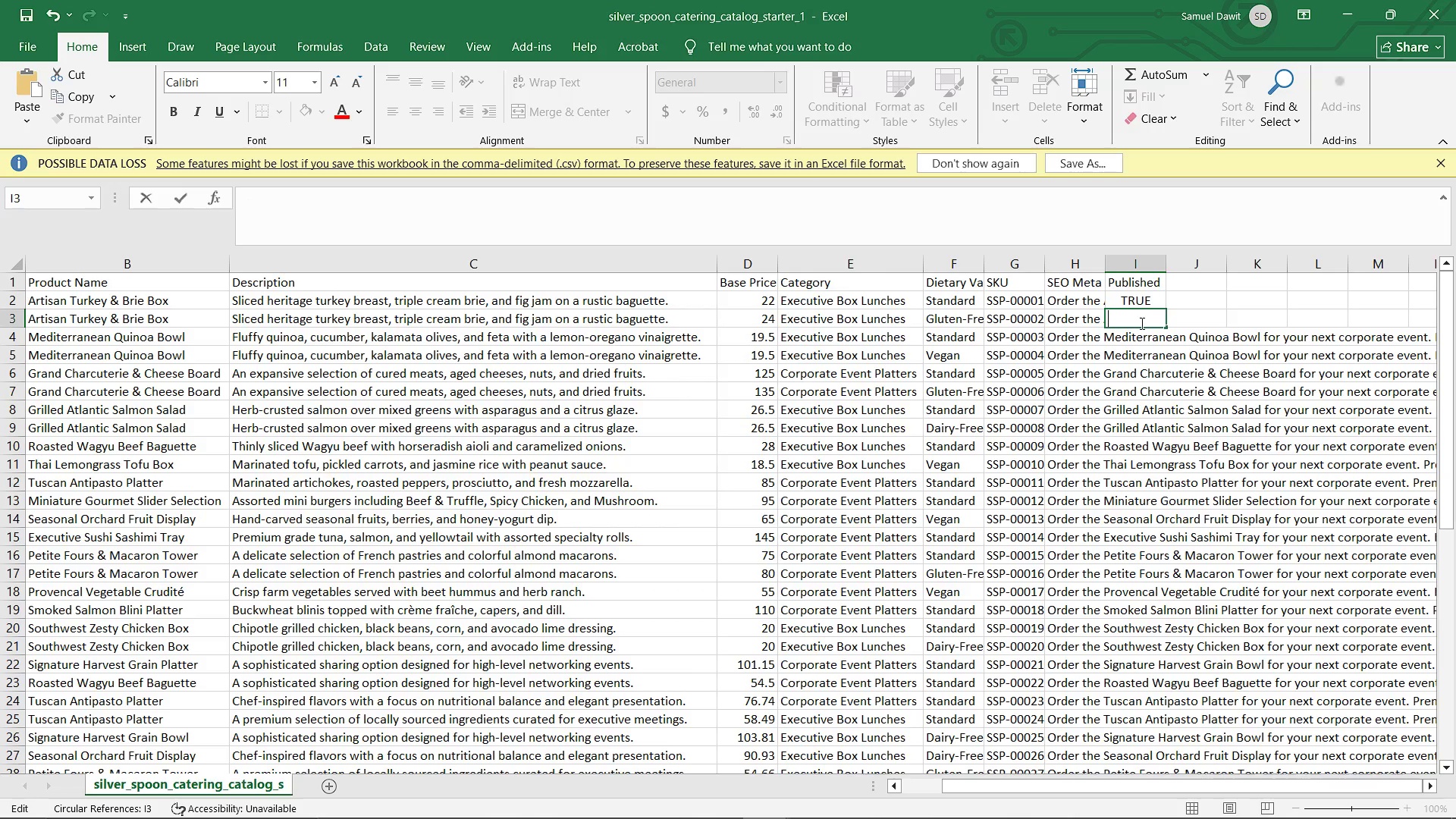 
key(Backspace)
key(Backspace)
type(True)
key(Backspace)
key(Backspace)
key(Backspace)
type(RUE)
 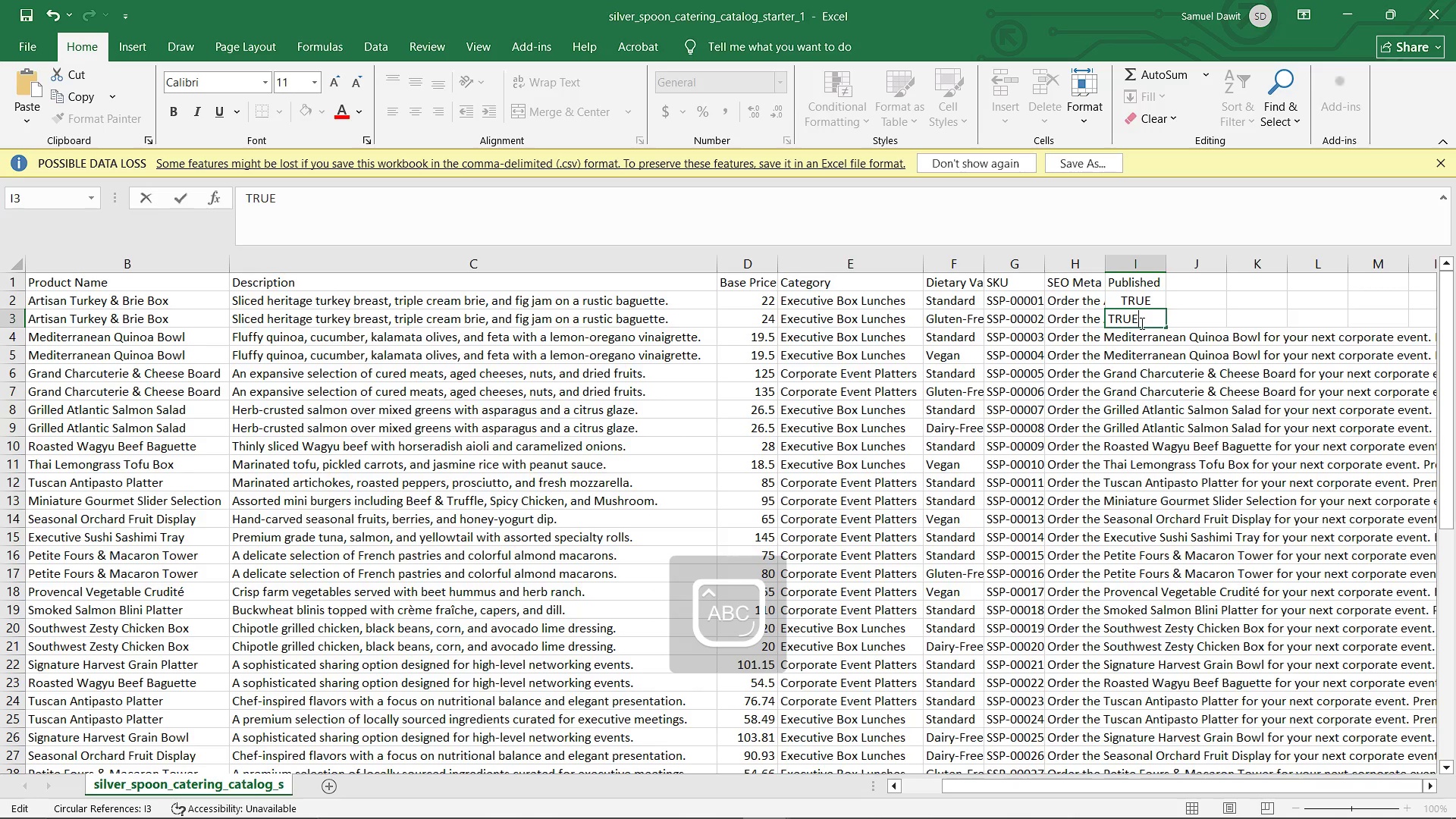 
 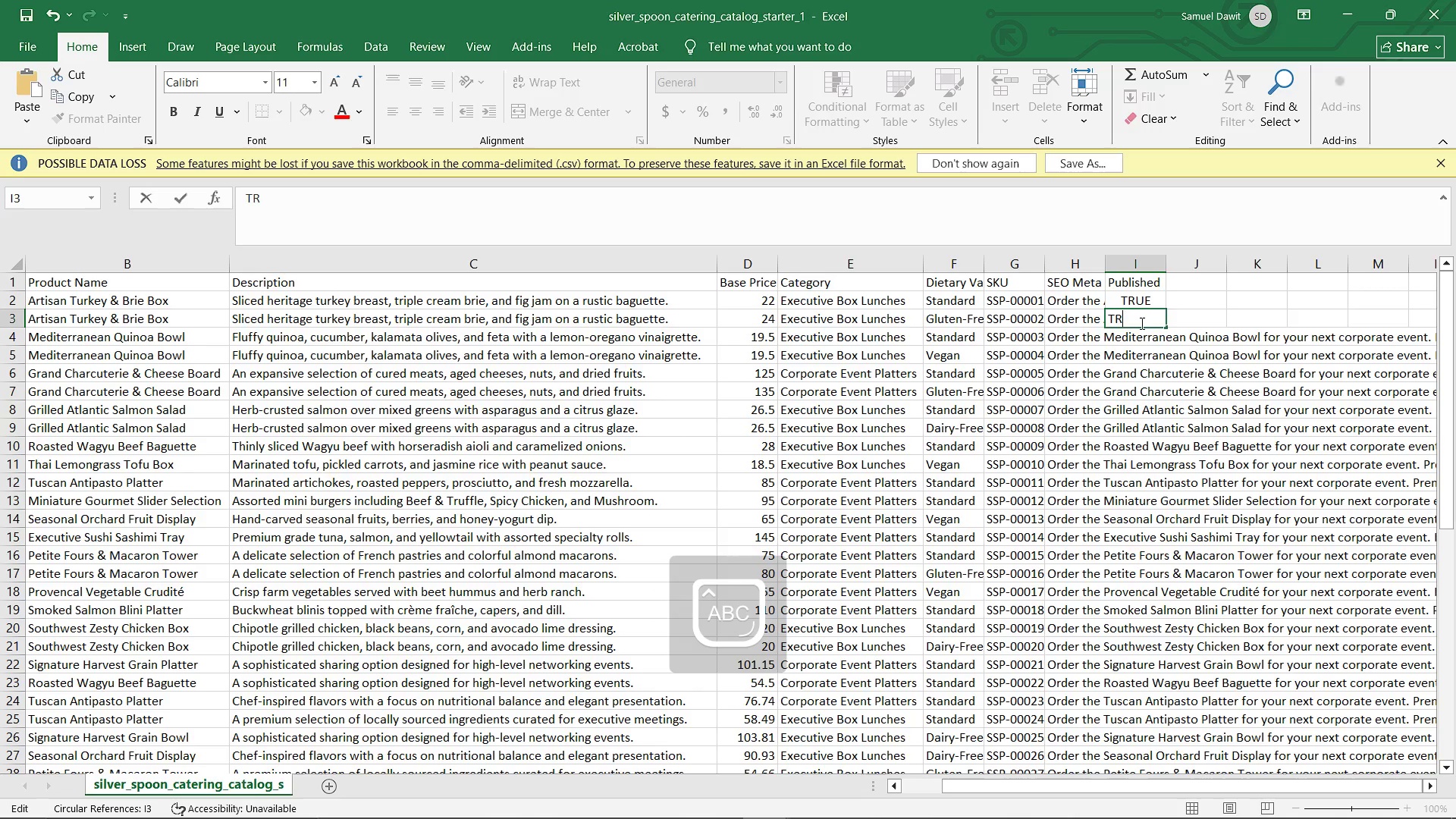 
key(ArrowDown)
 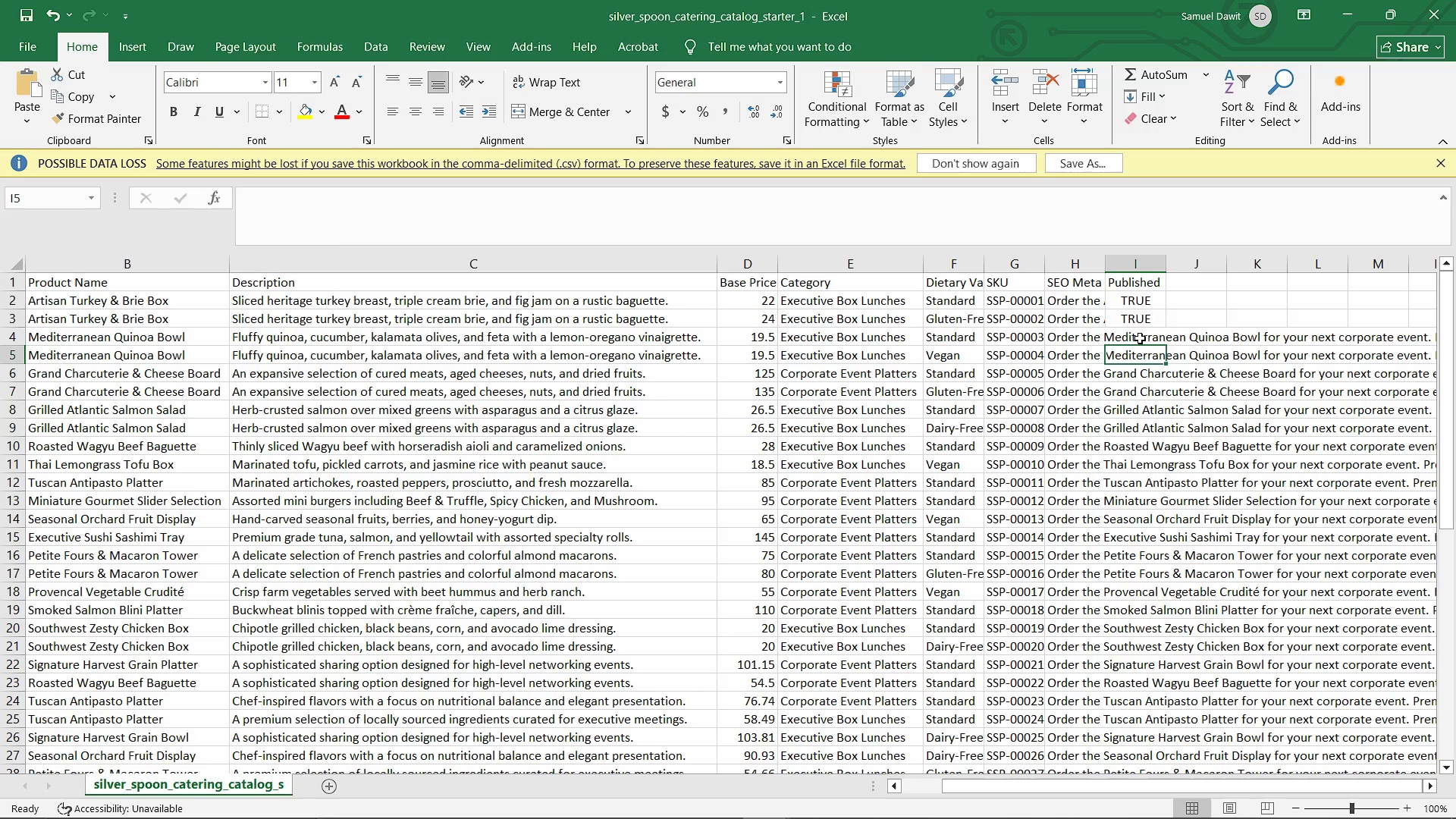 
left_click([1140, 338])
 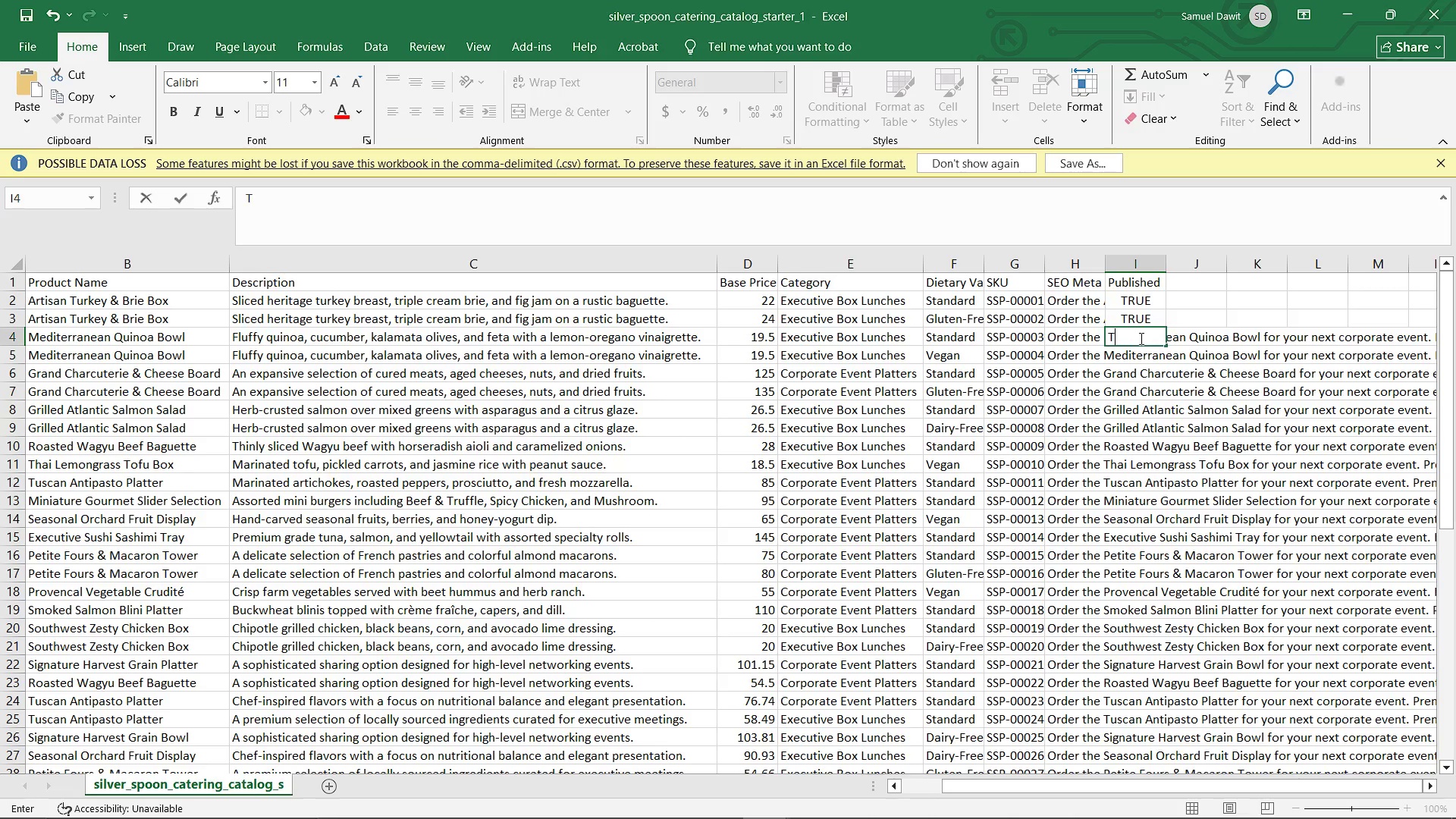 
type(TRUE)
 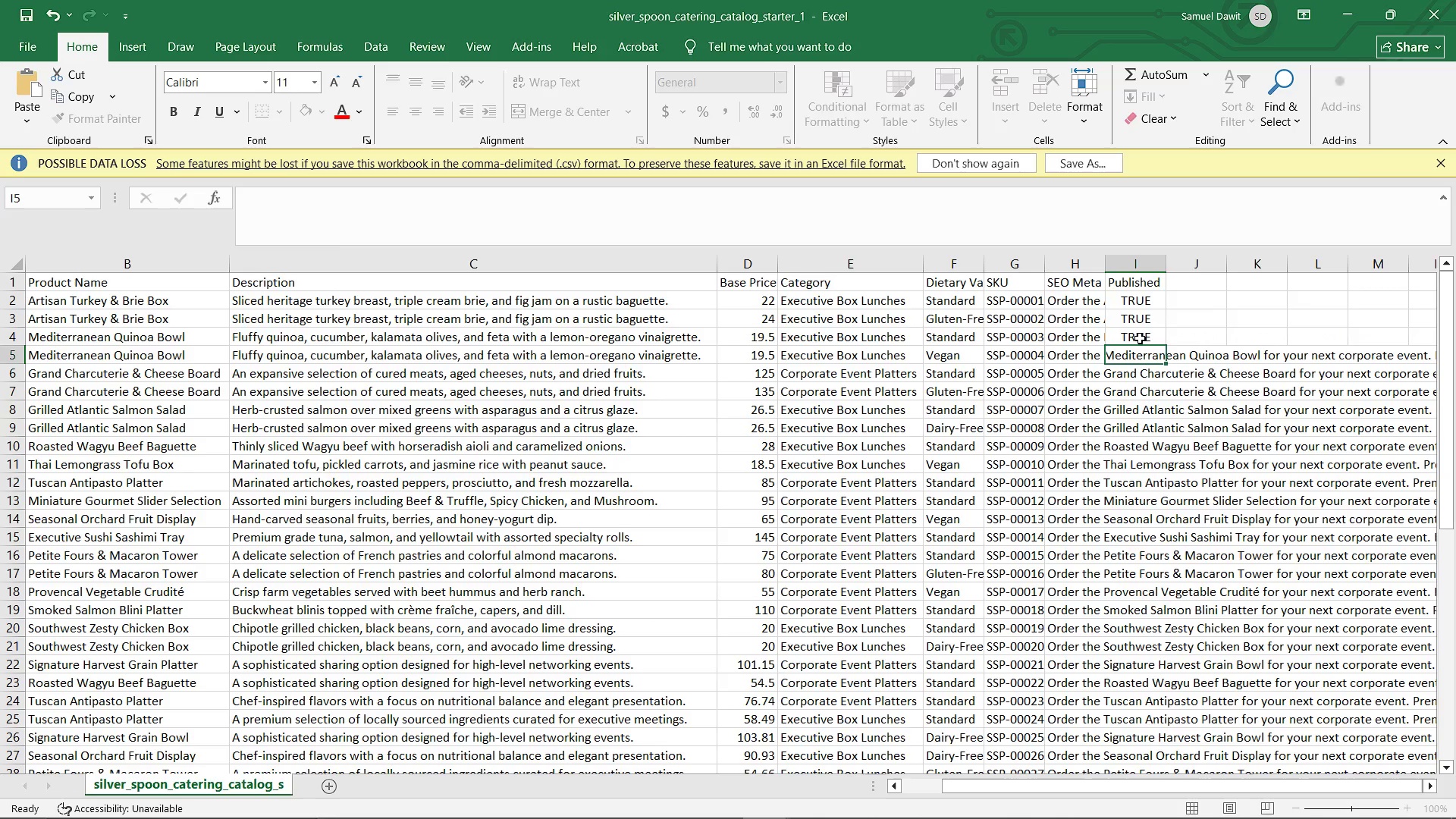 
key(Enter)
 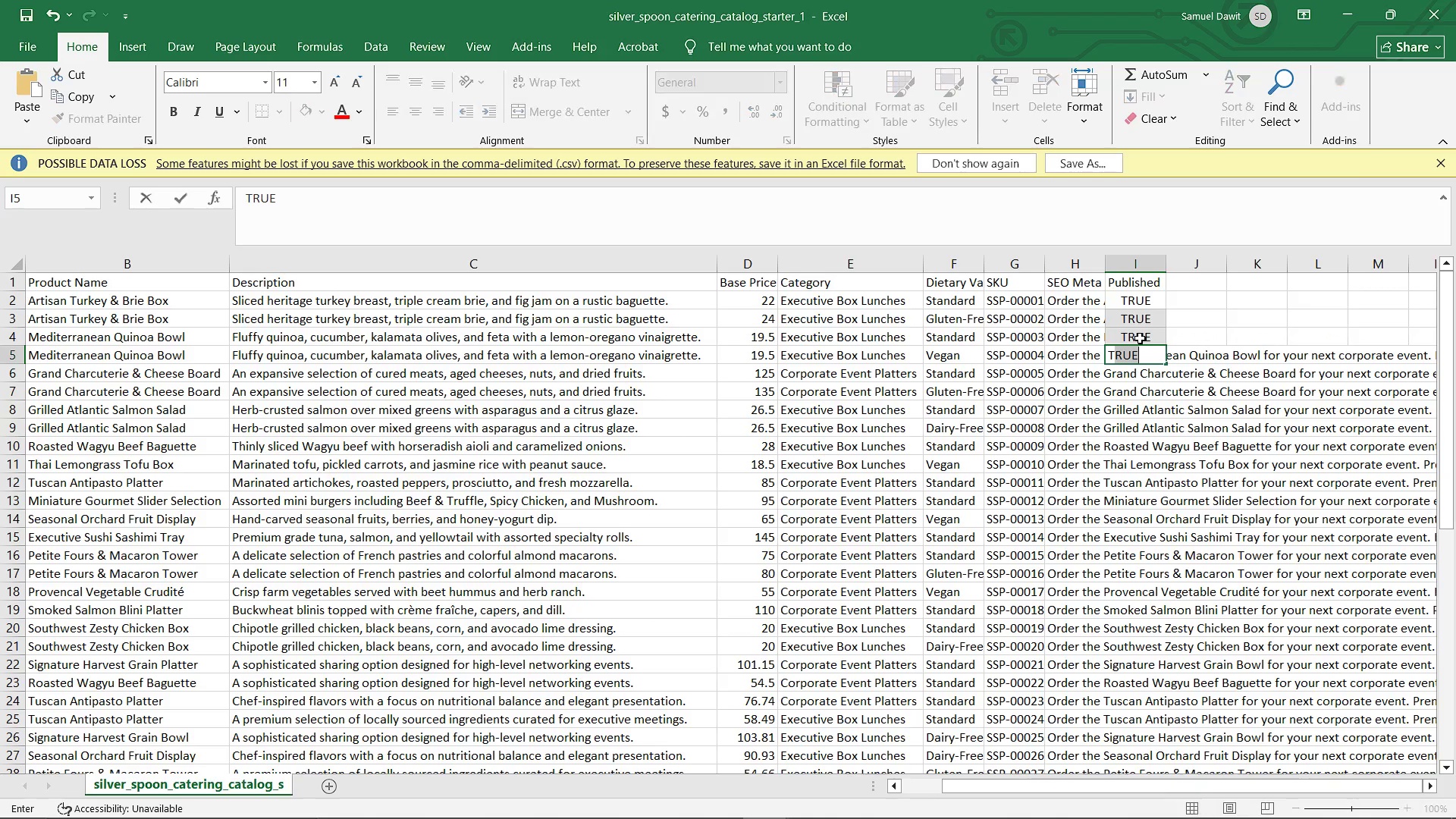 
type(TRUE)
 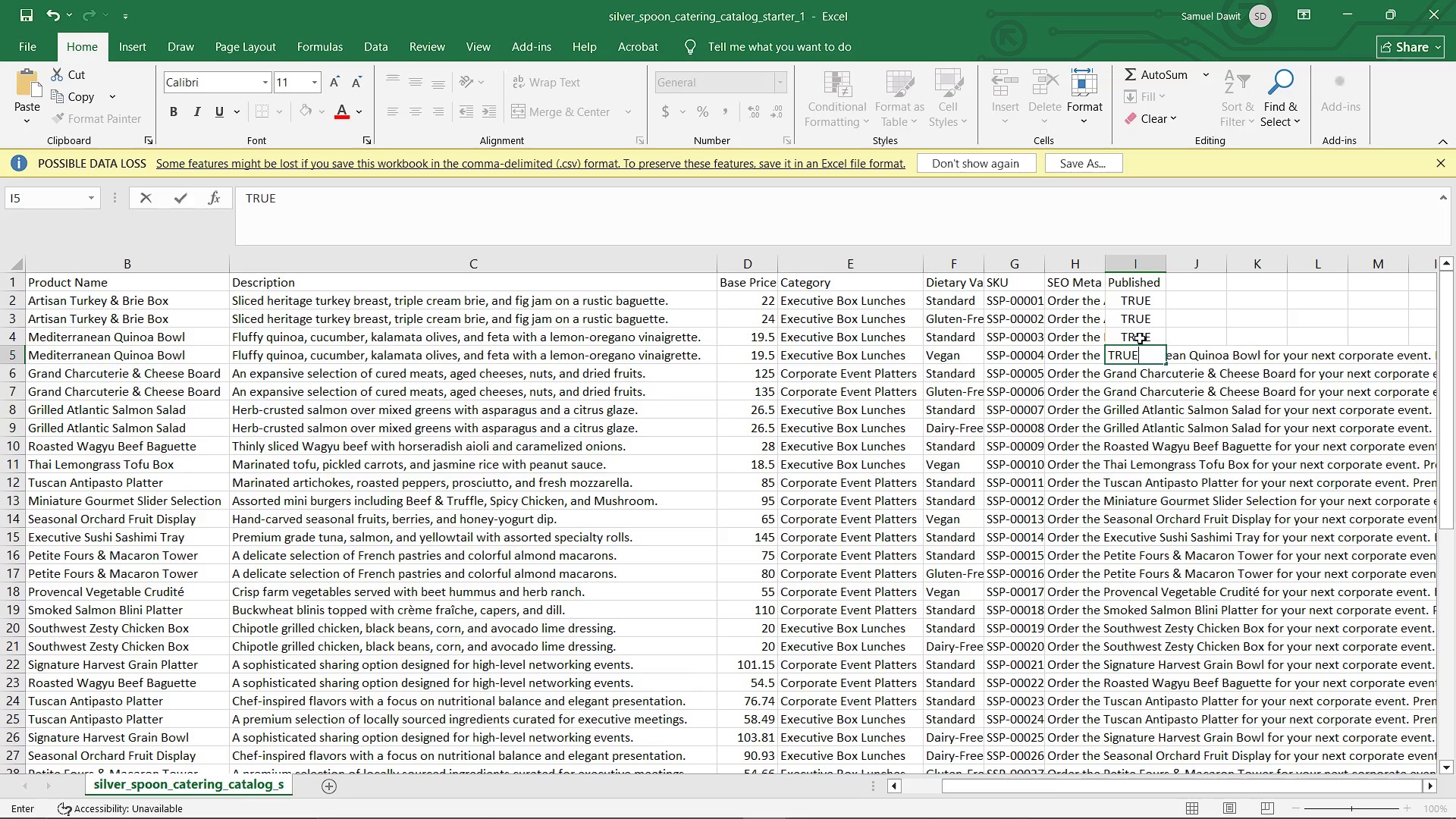 
key(Enter)
 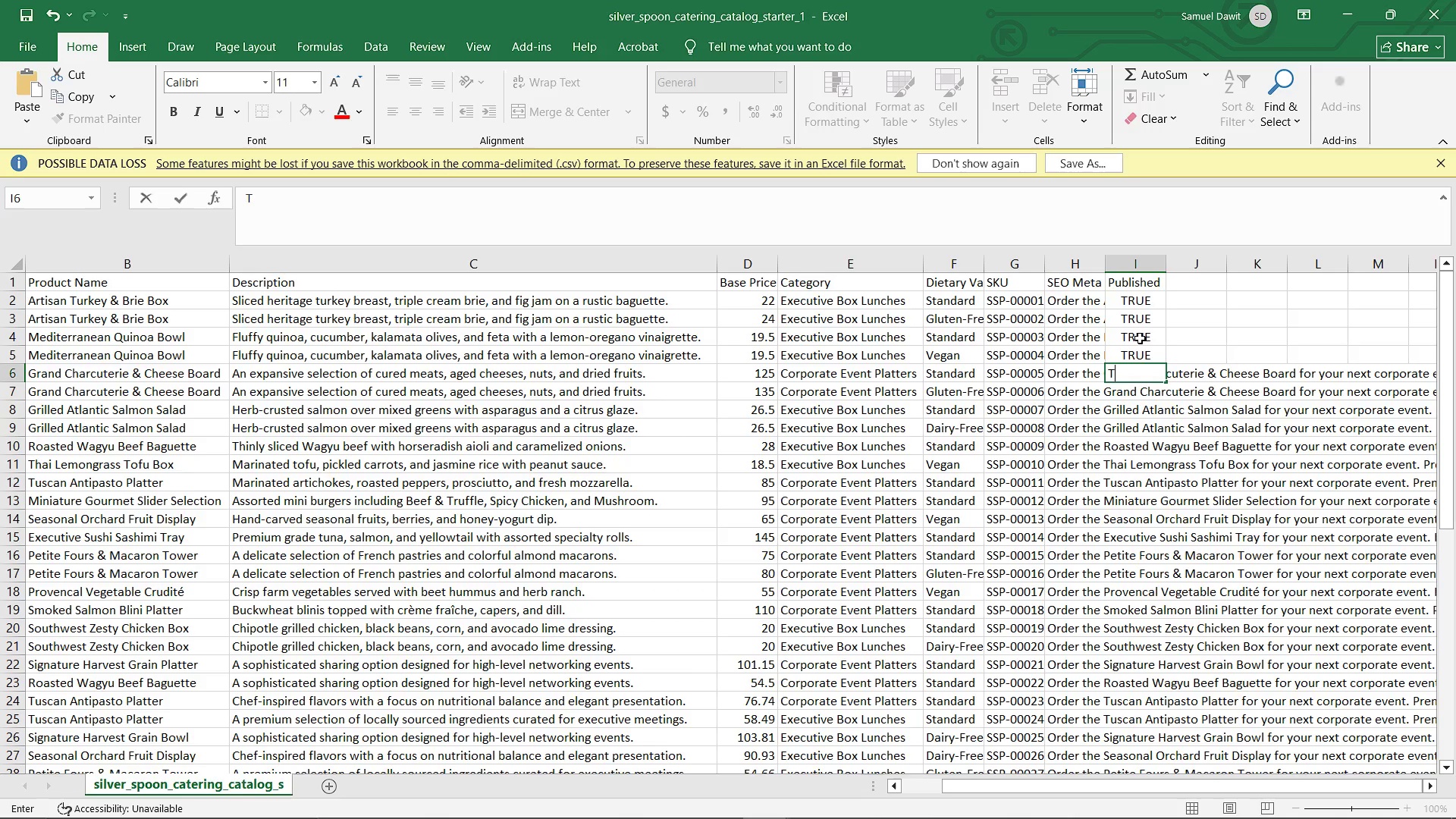 
type(TRUE)
 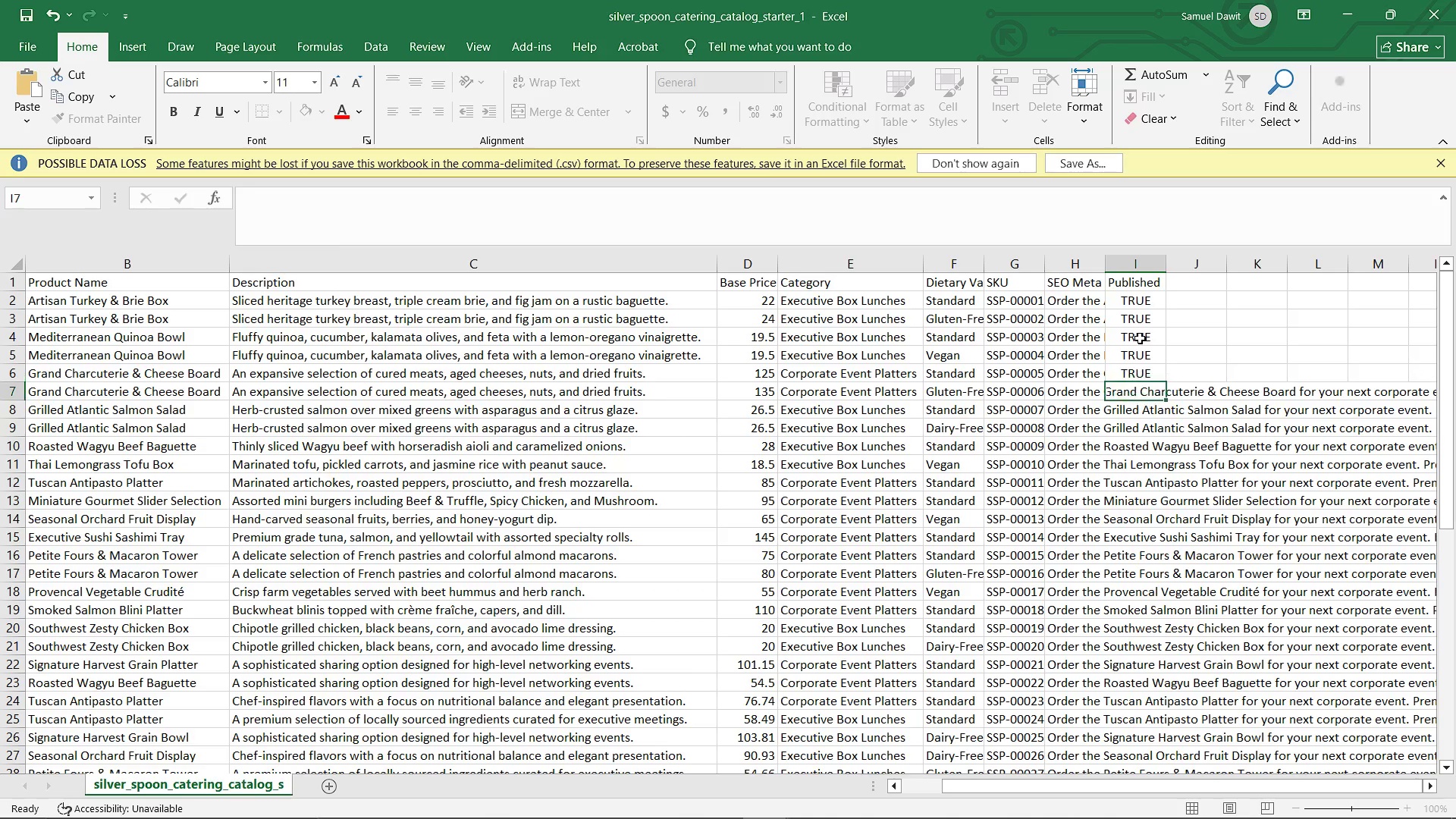 
key(Enter)
 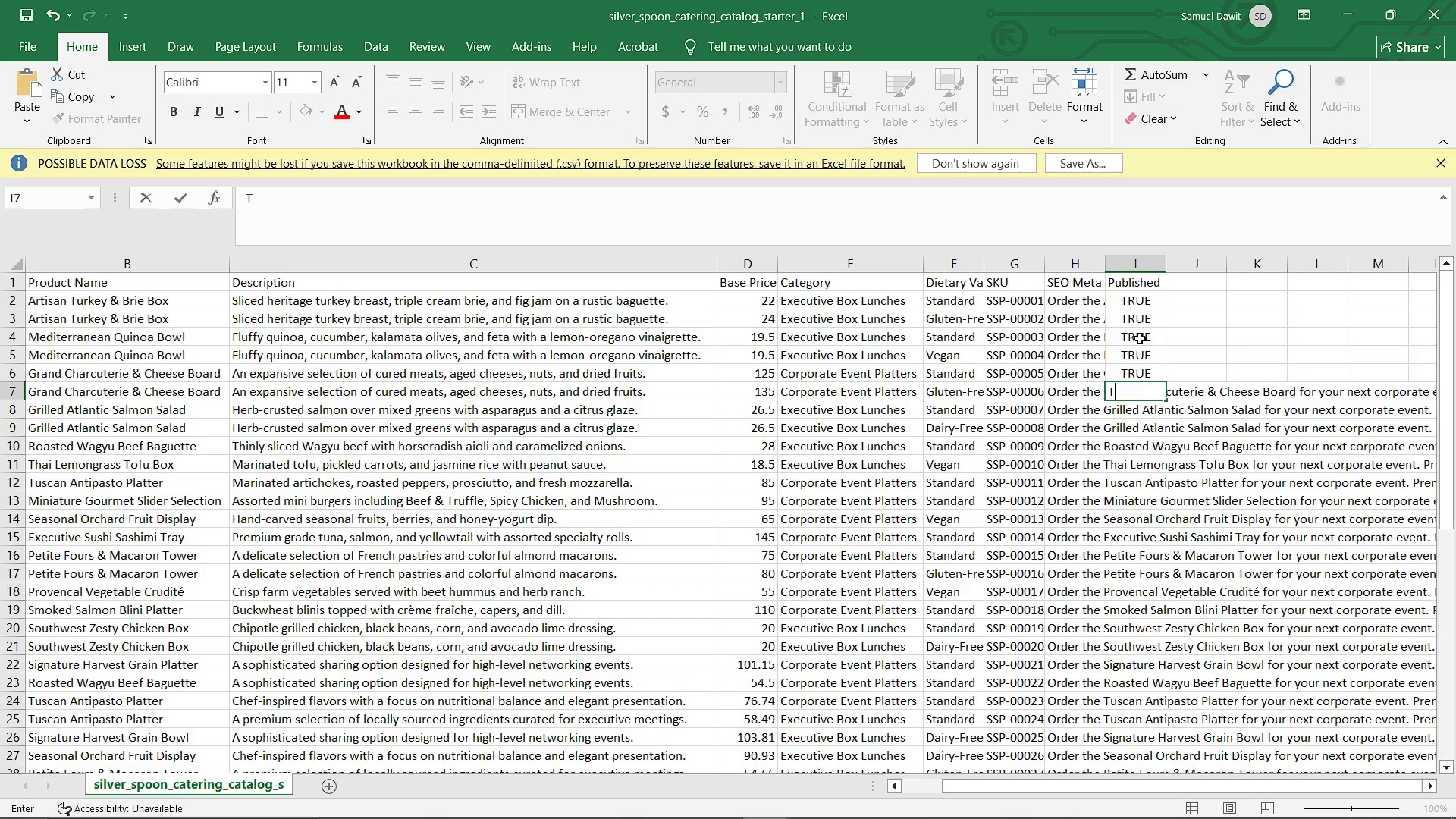 
type(TRUE)
 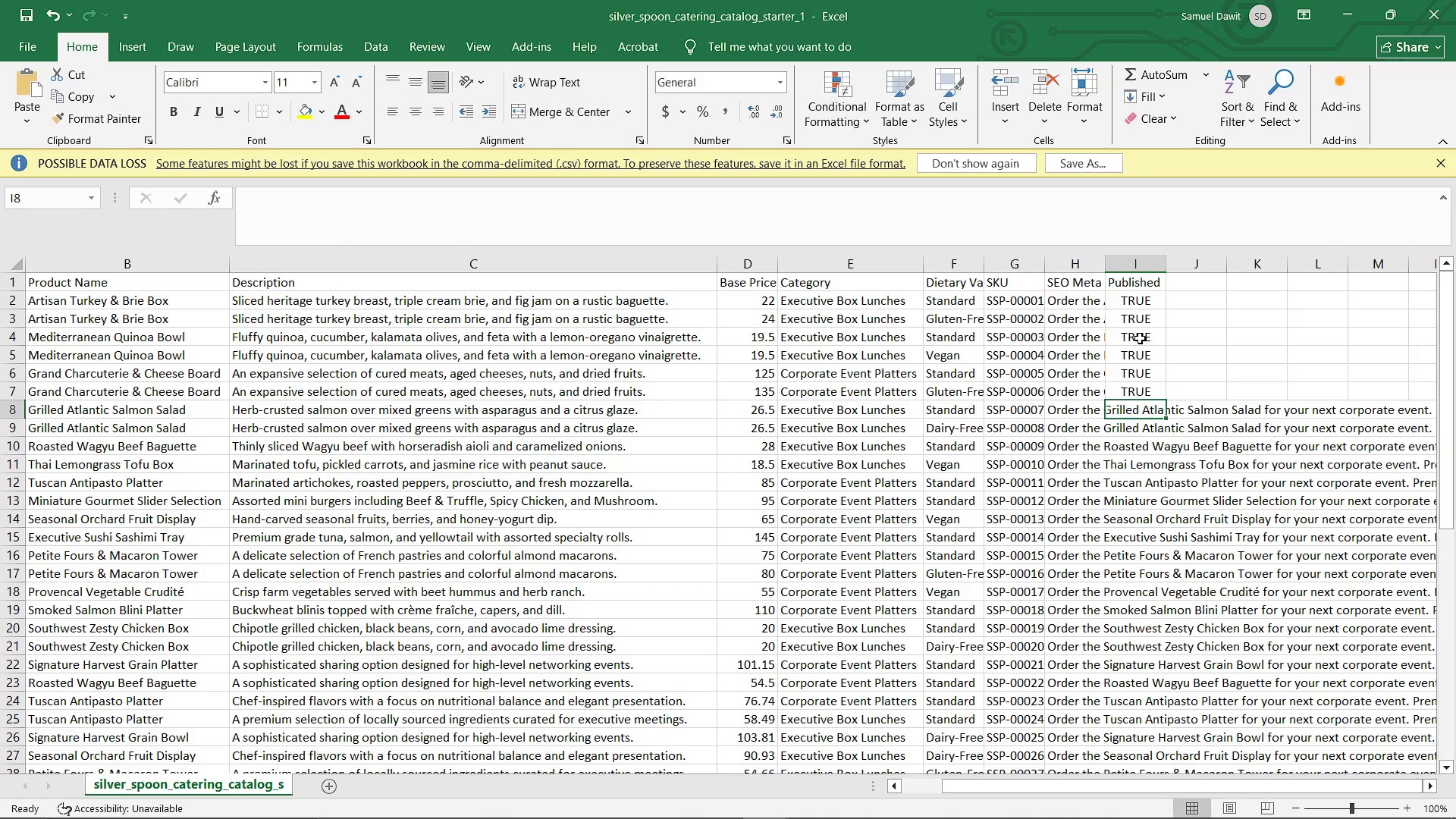 
key(Enter)
 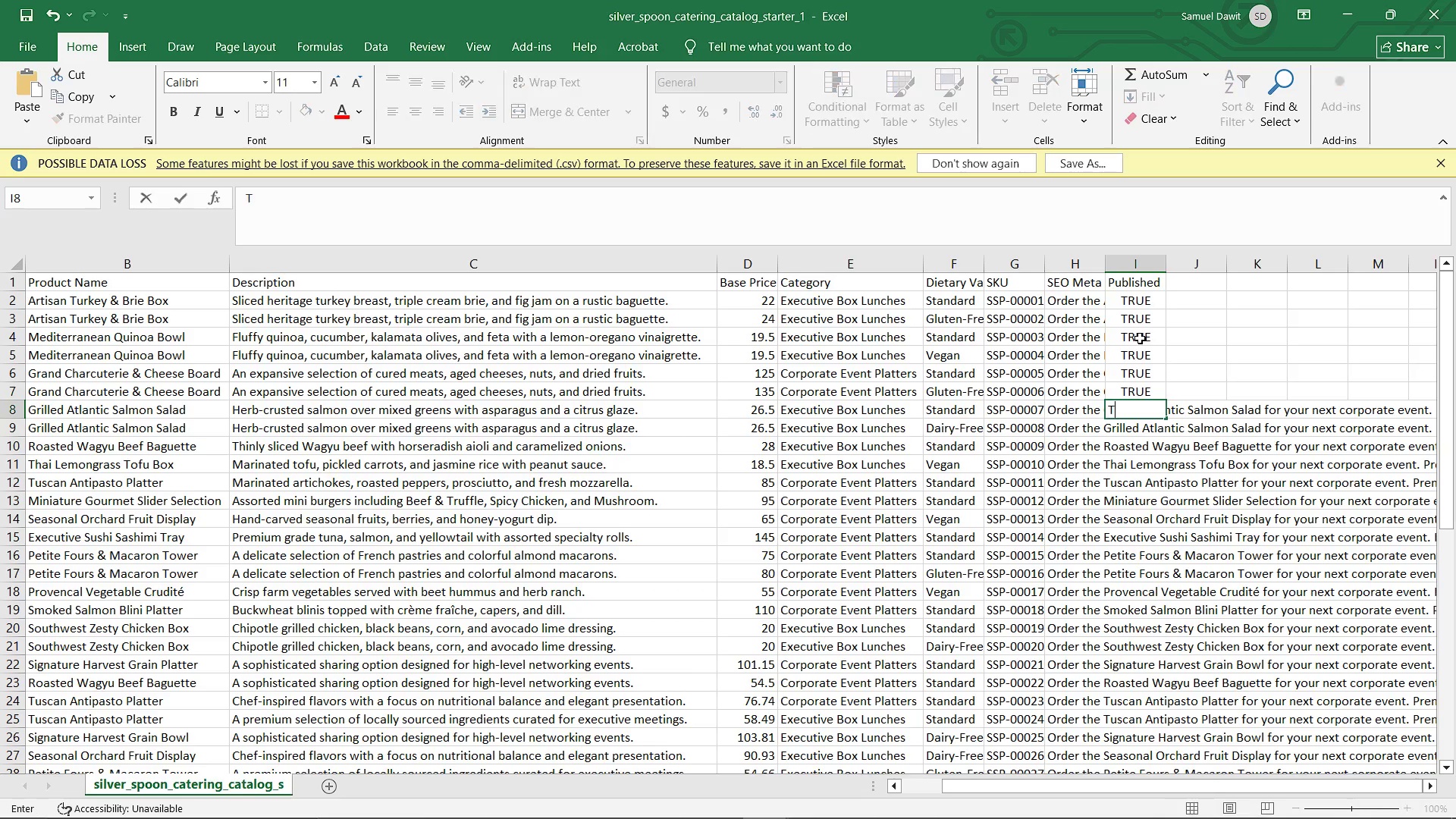 
type(TRUE)
 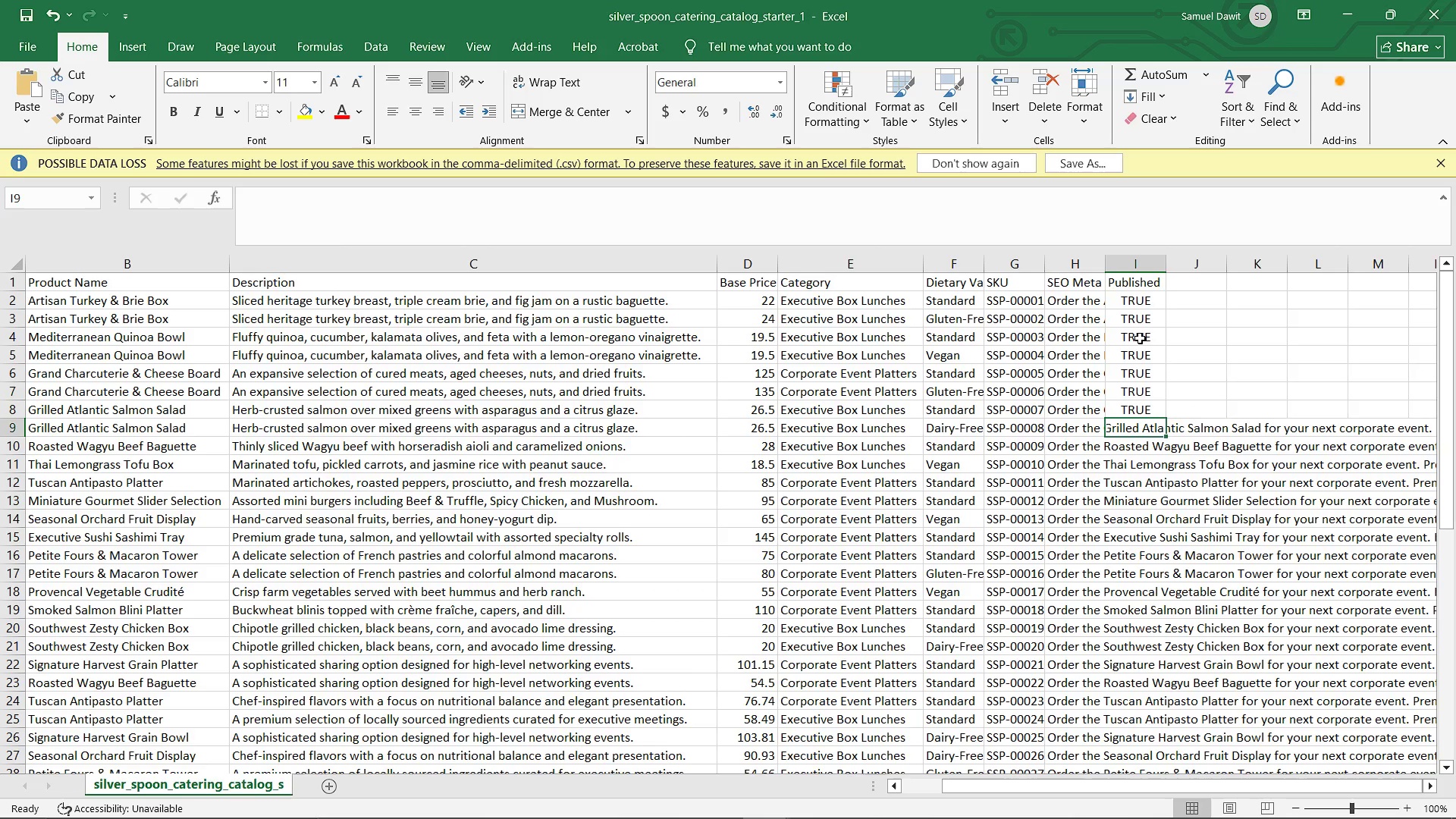 
key(Enter)
 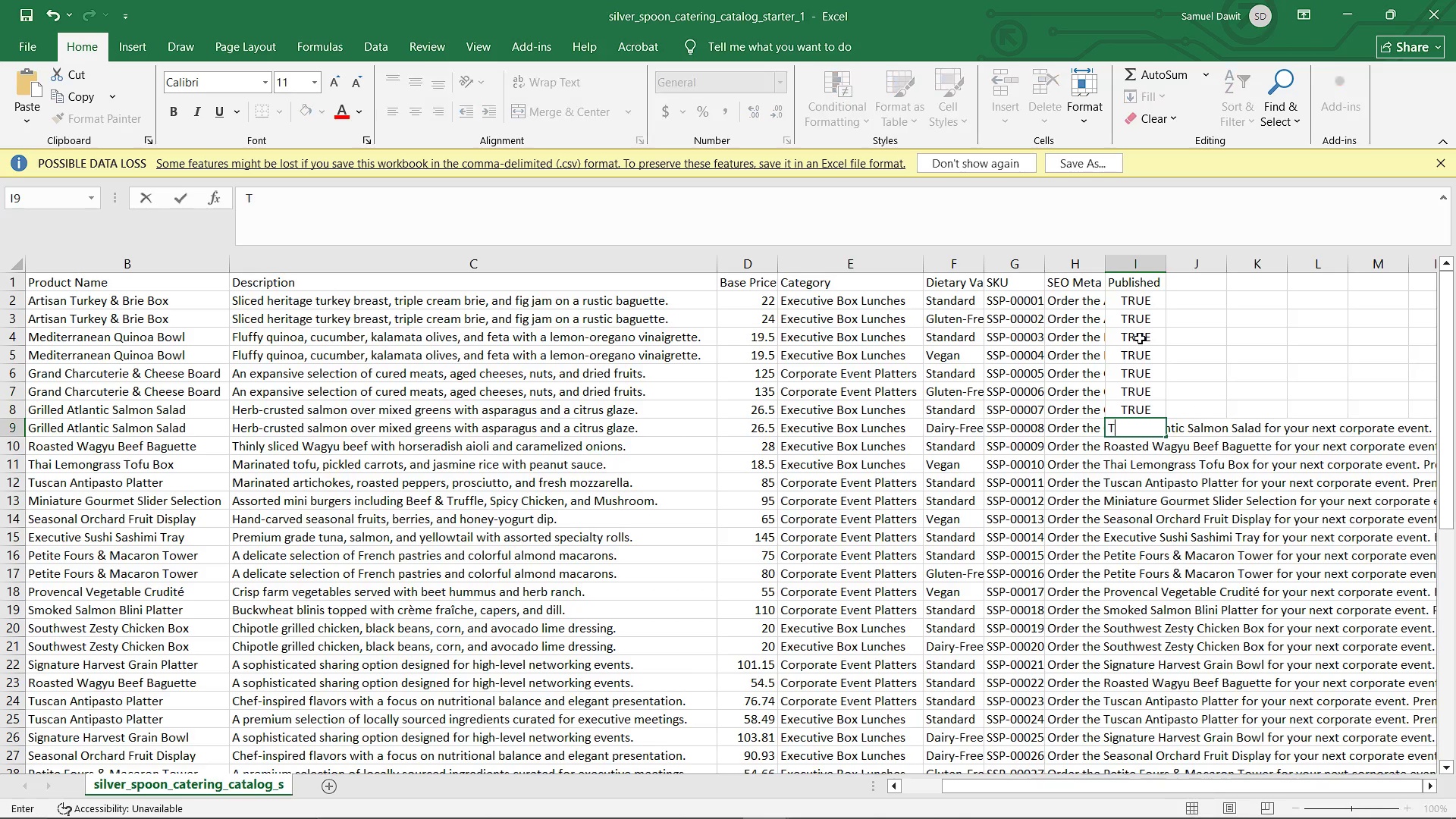 
type(TRUE)
 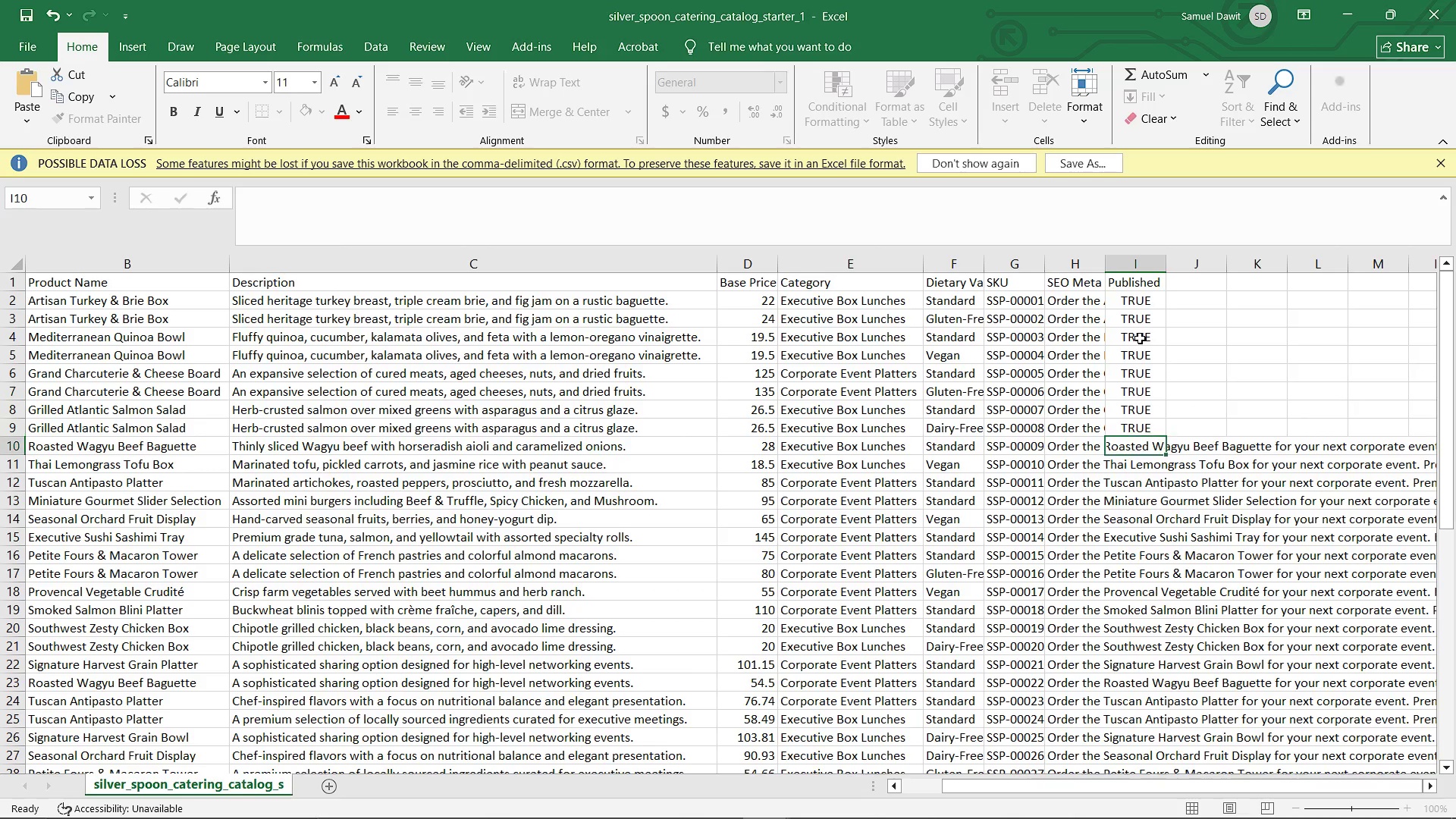 
key(Enter)
 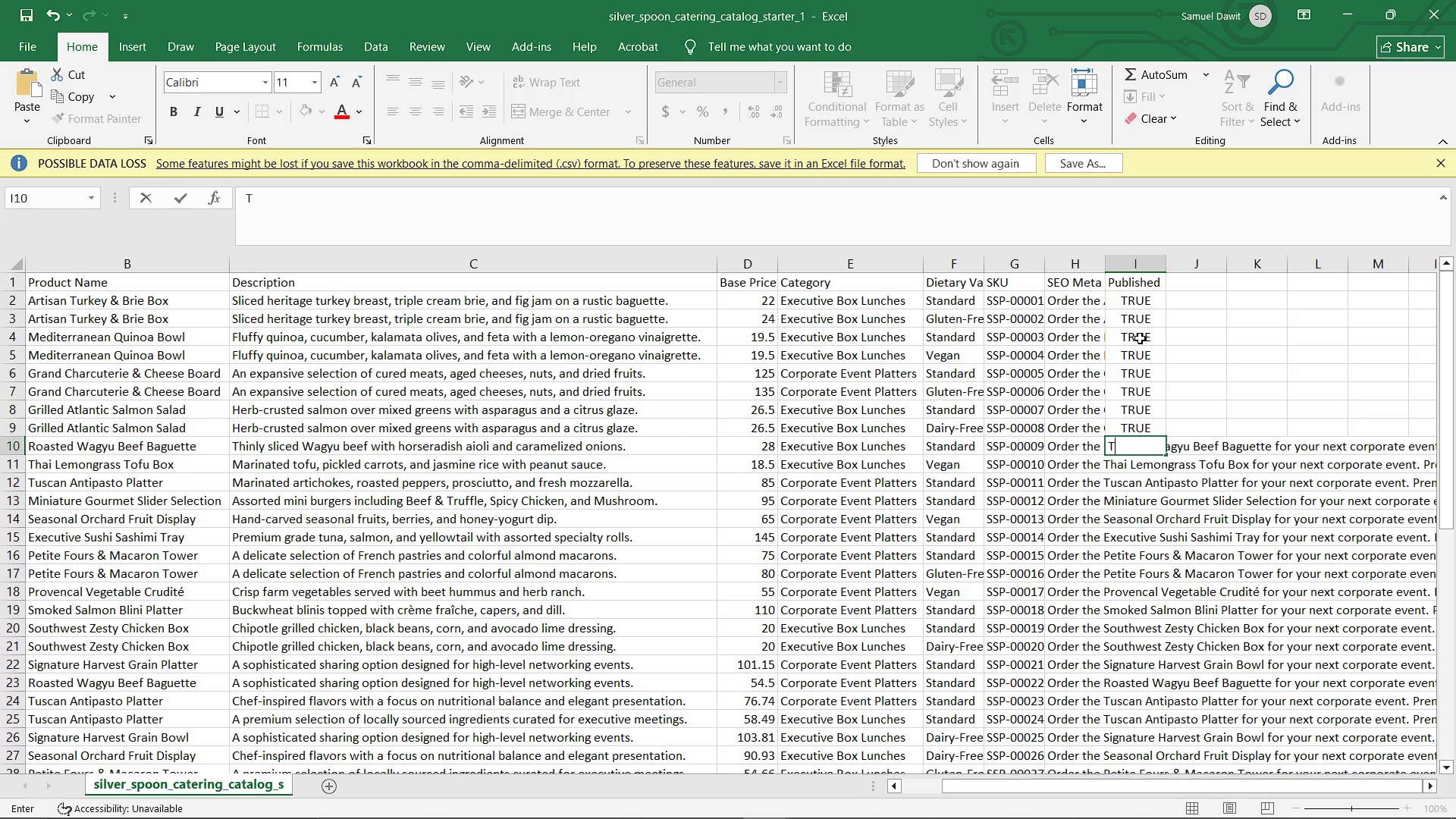 
type(TRUE)
 